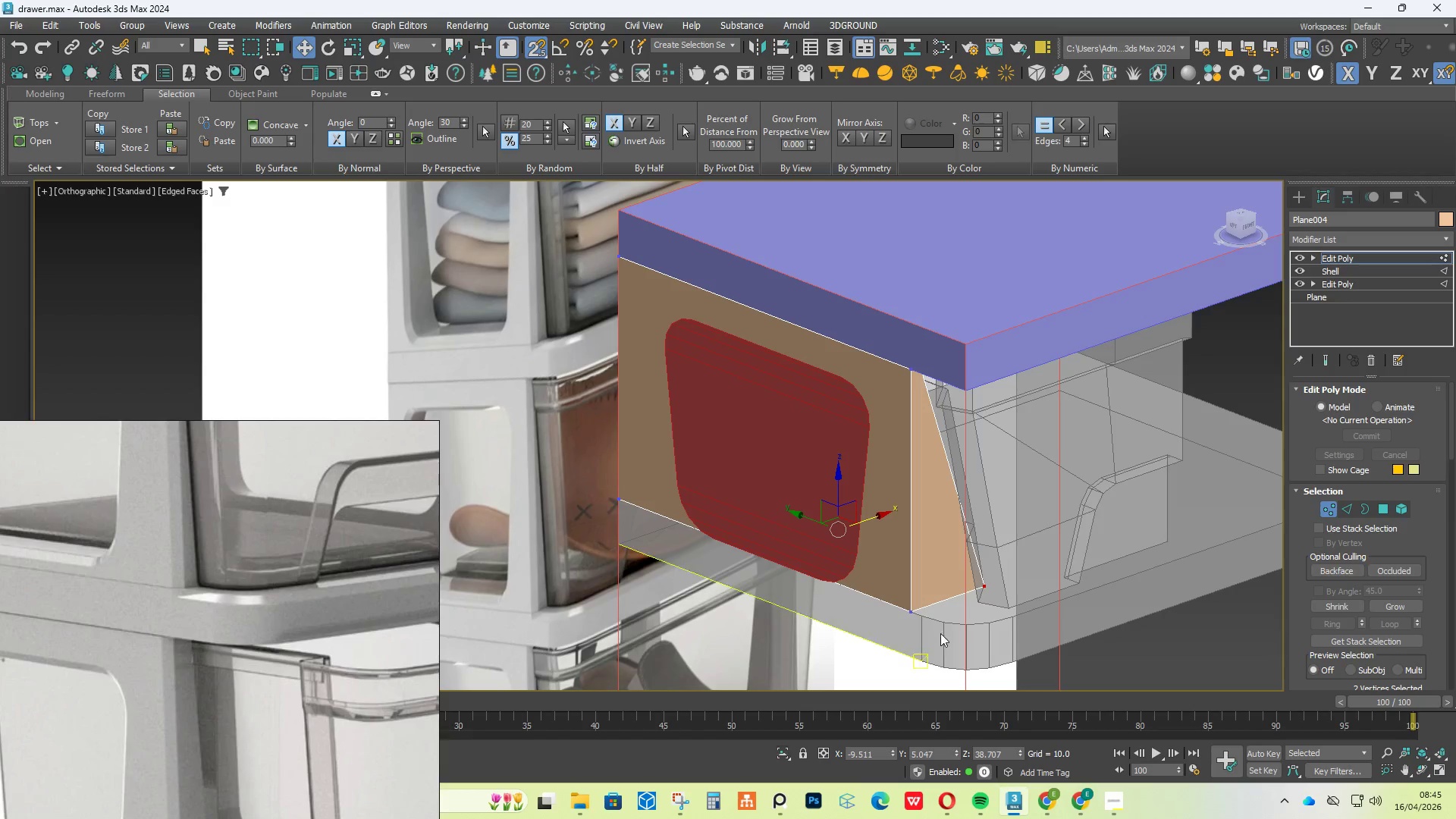 
hold_key(key=AltLeft, duration=4.0)
 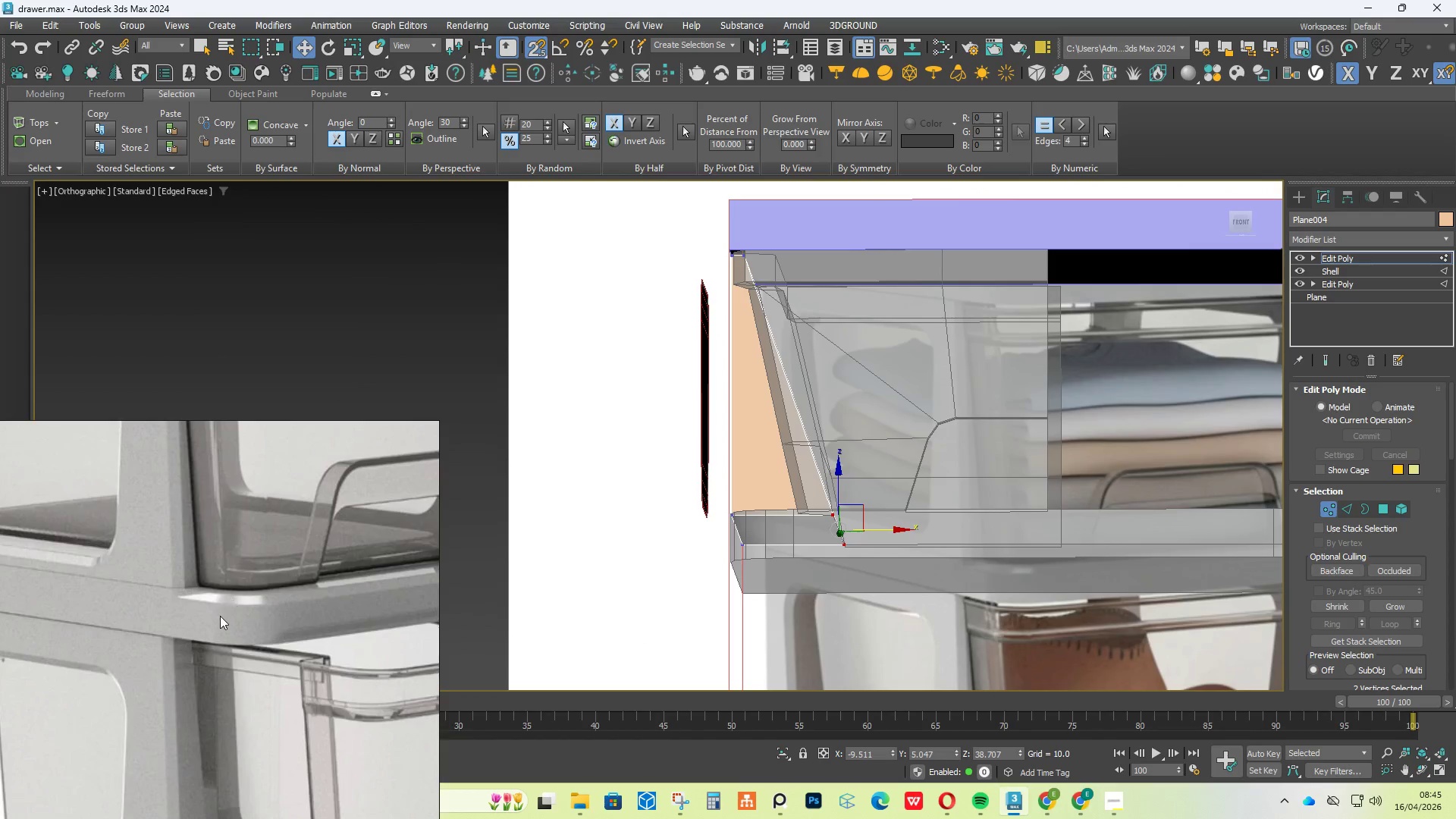 
scroll: coordinate [278, 669], scroll_direction: down, amount: 1.0
 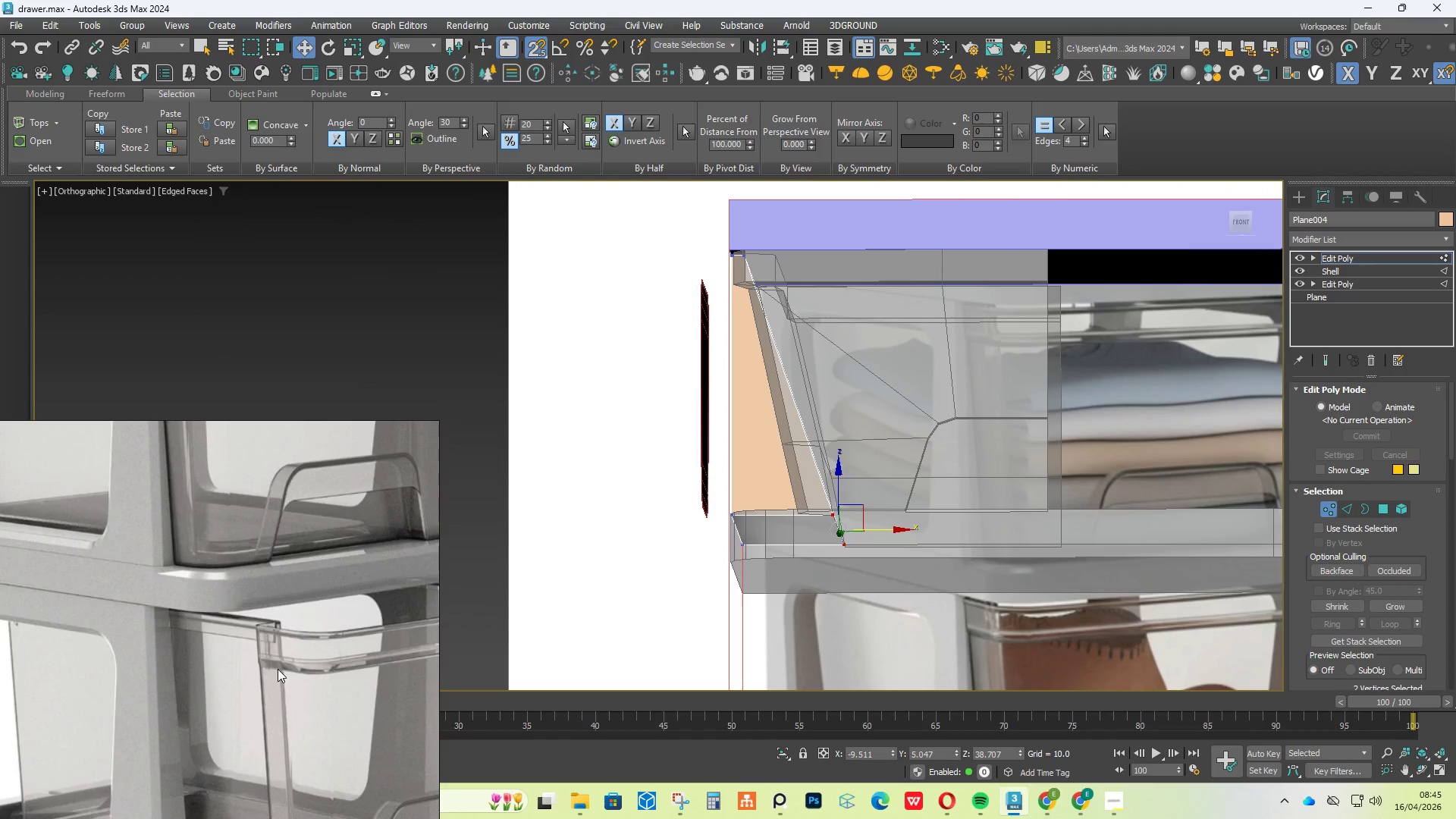 
hold_key(key=AltLeft, duration=0.61)
 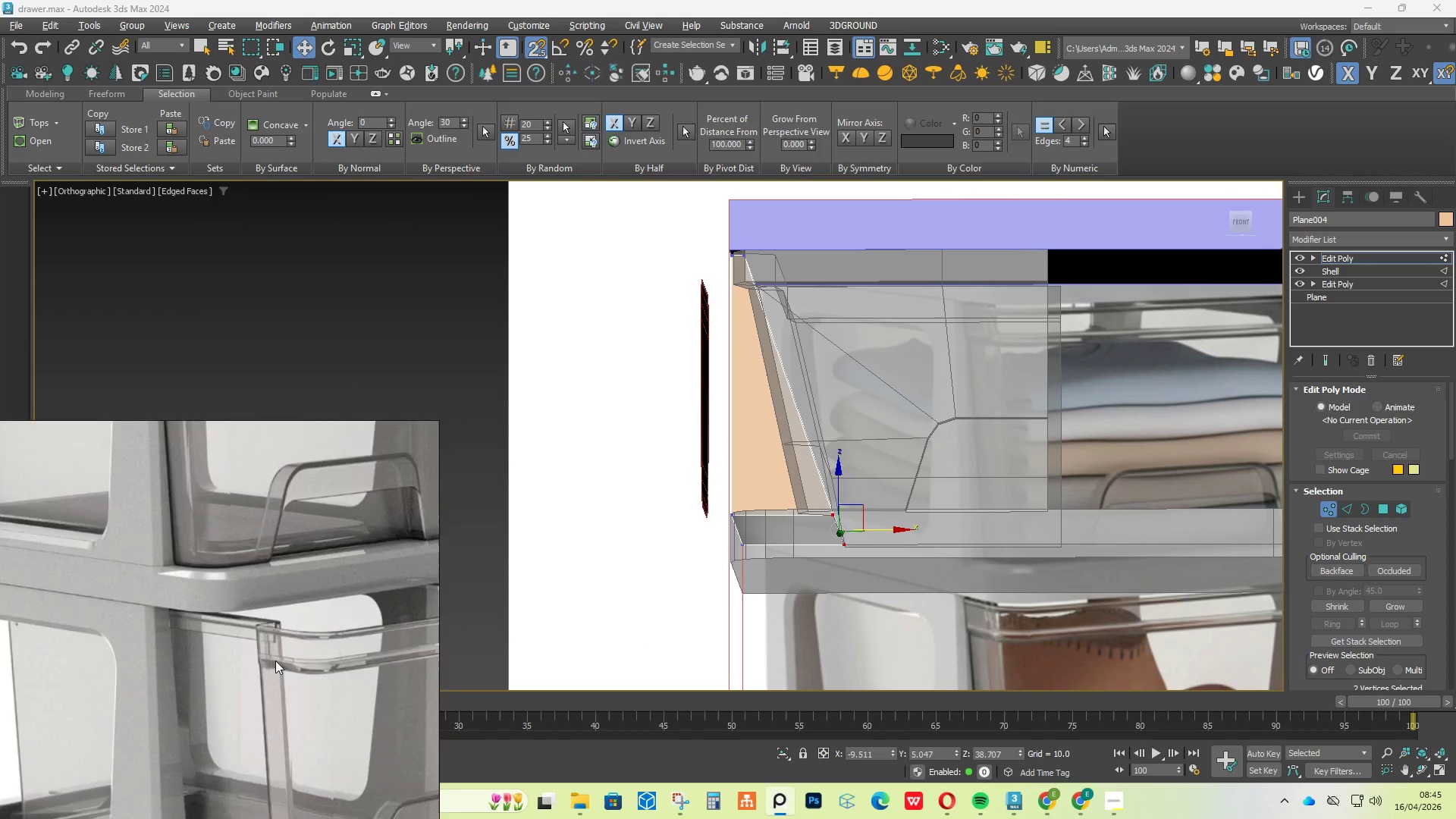 
scroll: coordinate [275, 661], scroll_direction: up, amount: 4.0
 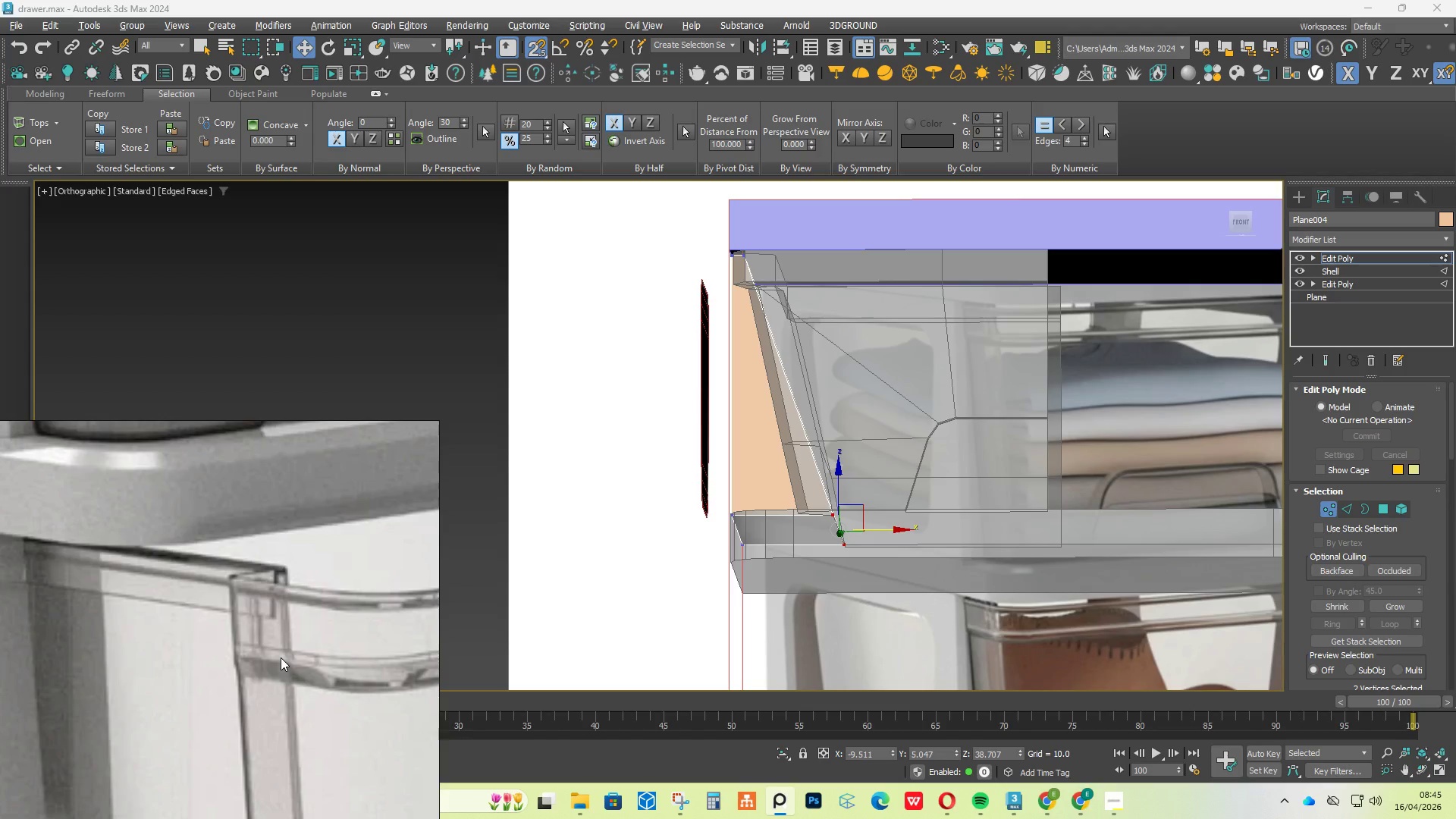 
scroll: coordinate [284, 656], scroll_direction: down, amount: 8.0
 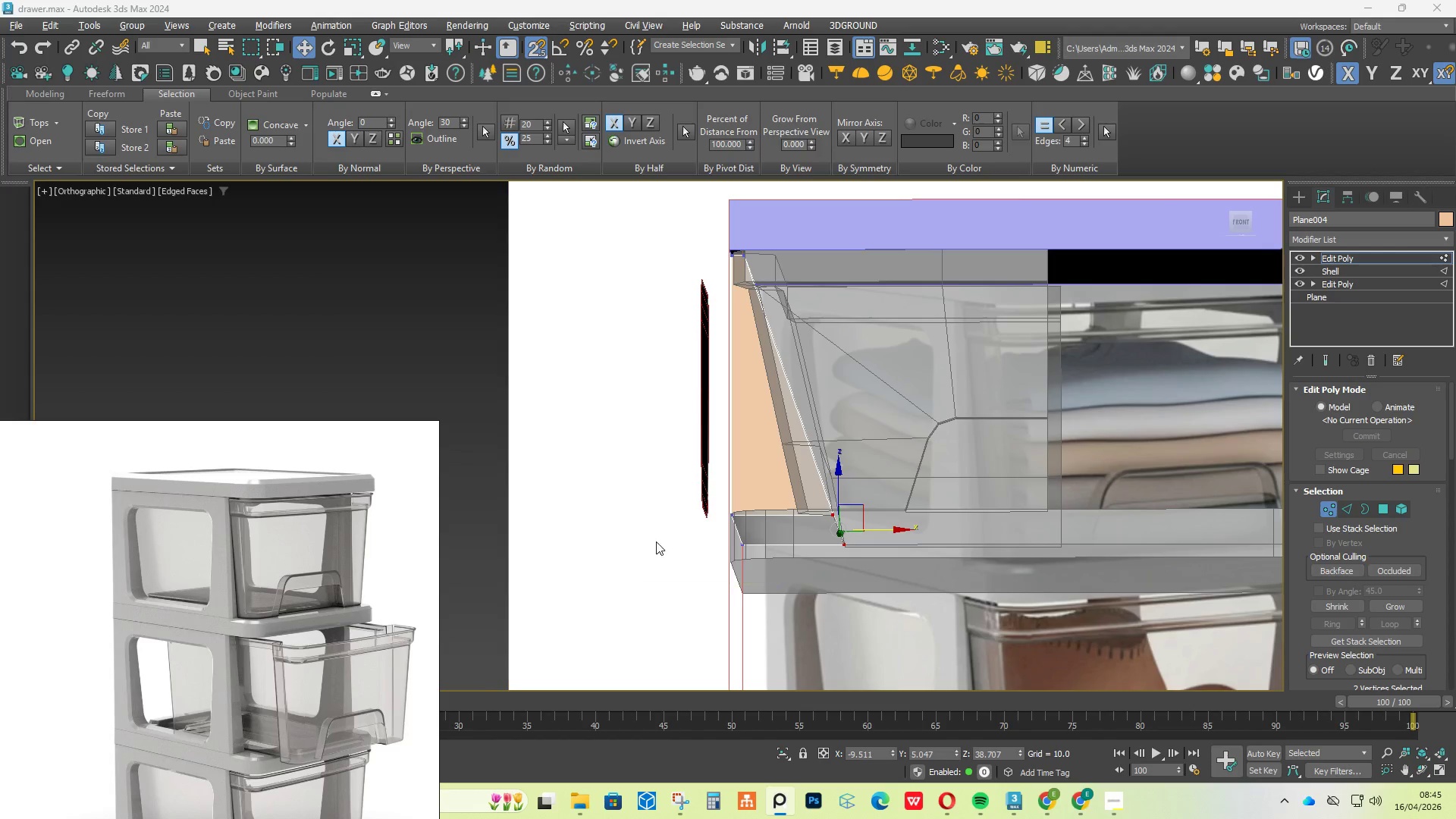 
hold_key(key=AltLeft, duration=1.26)
scroll: coordinate [741, 365], scroll_direction: up, amount: 1.0
 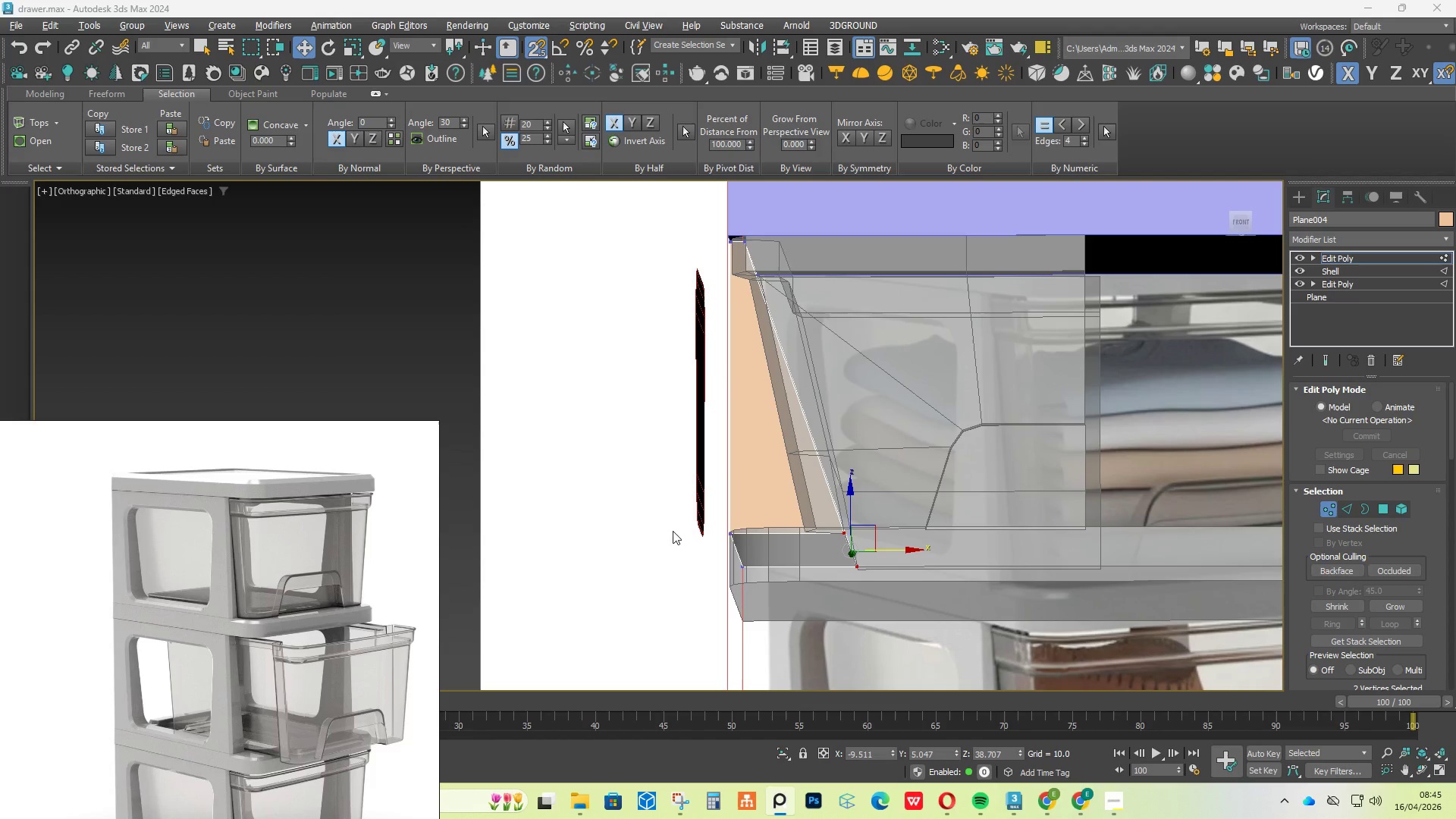 
key(Control+Z)
 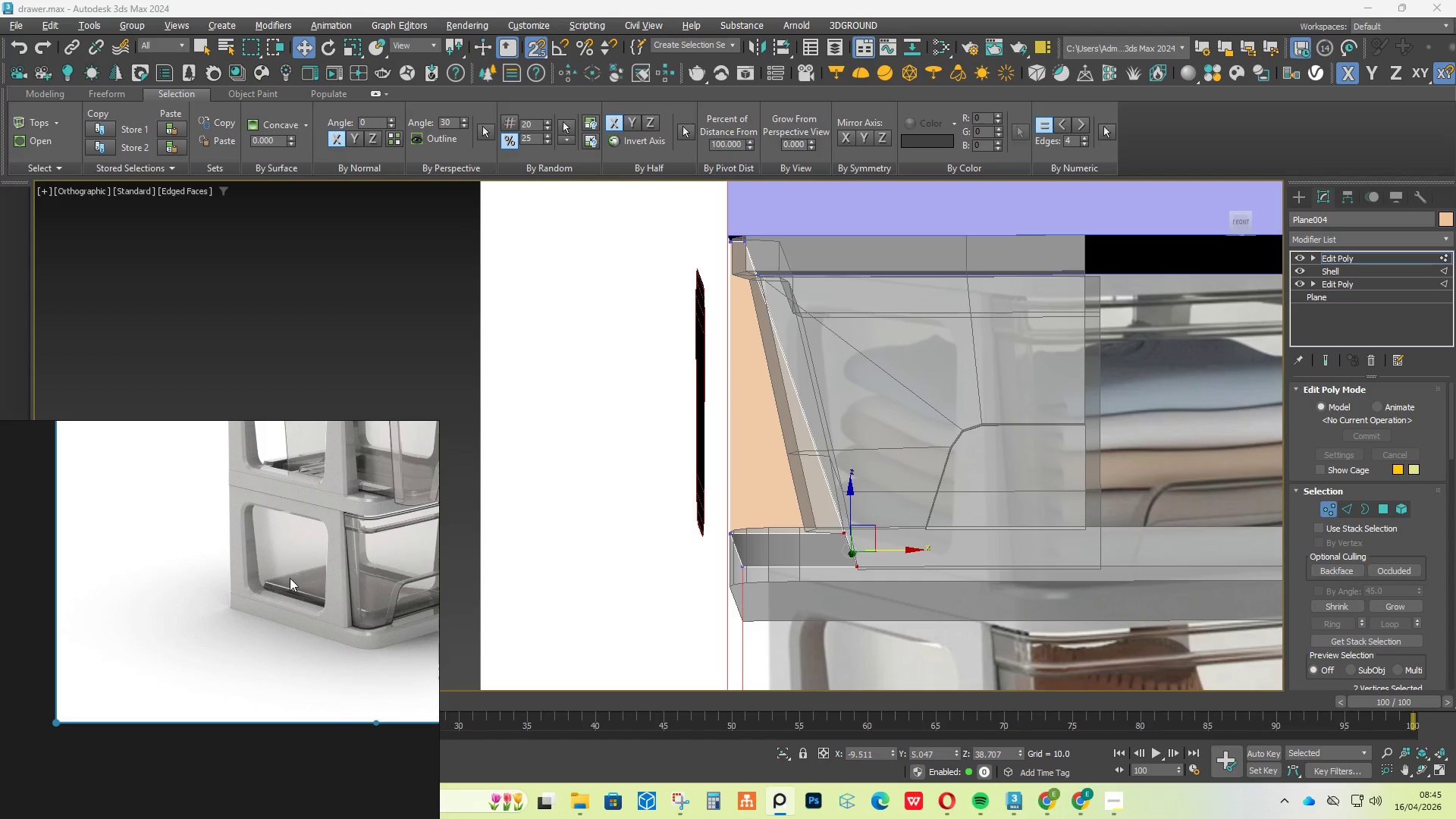 
left_click([296, 575])
 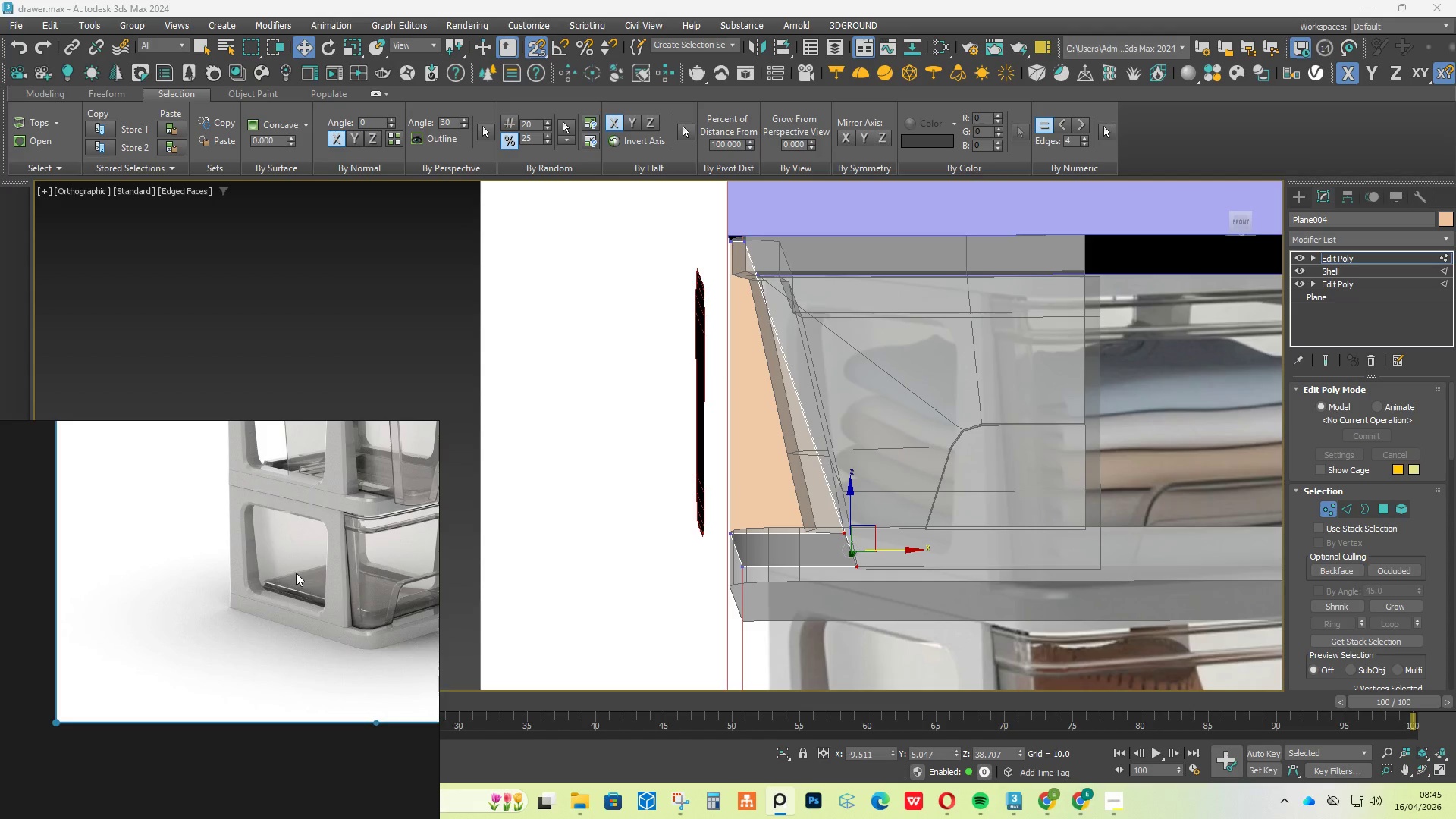 
key(Control+Z)
 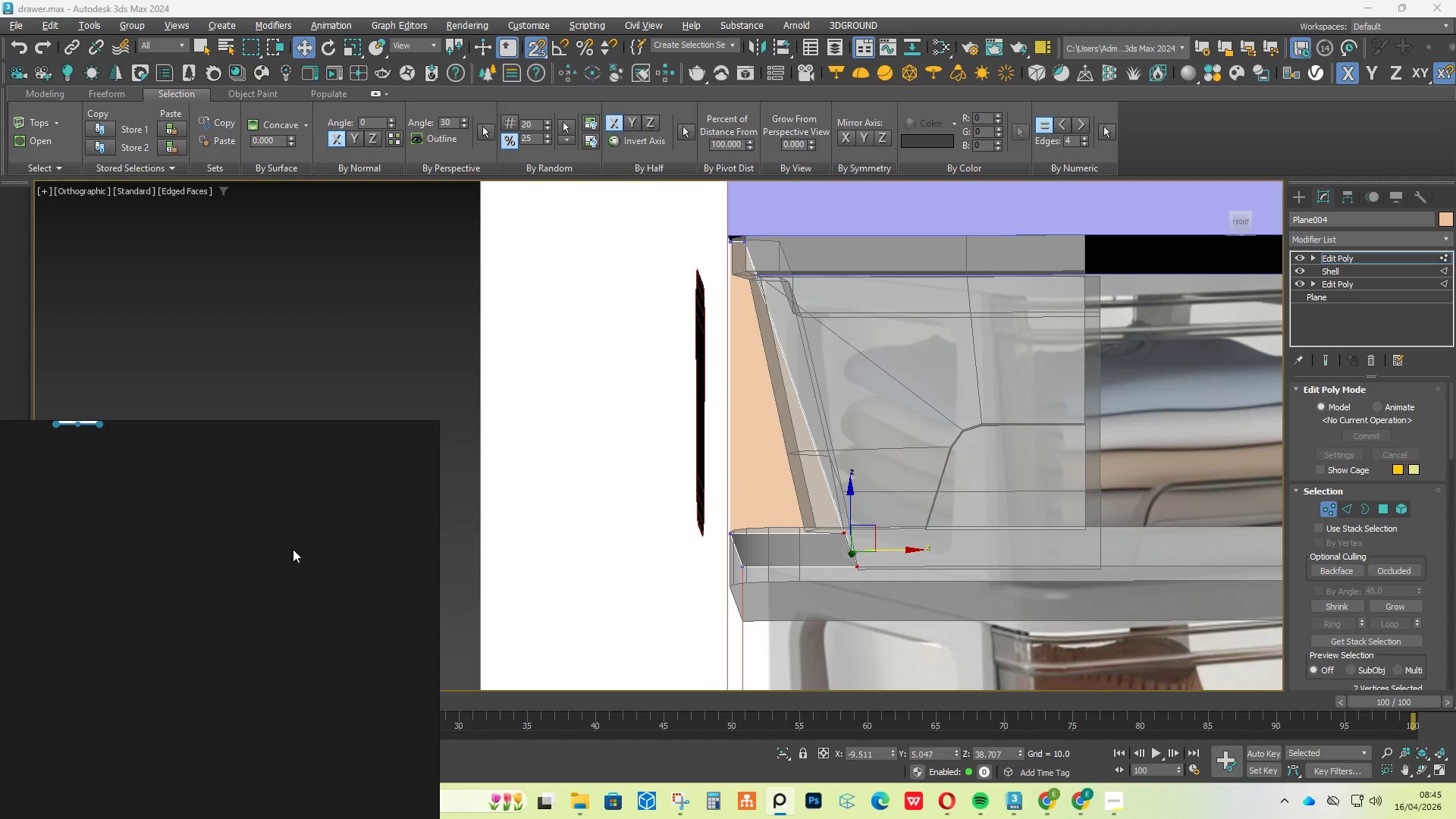 
key(Control+Shift+Z)
 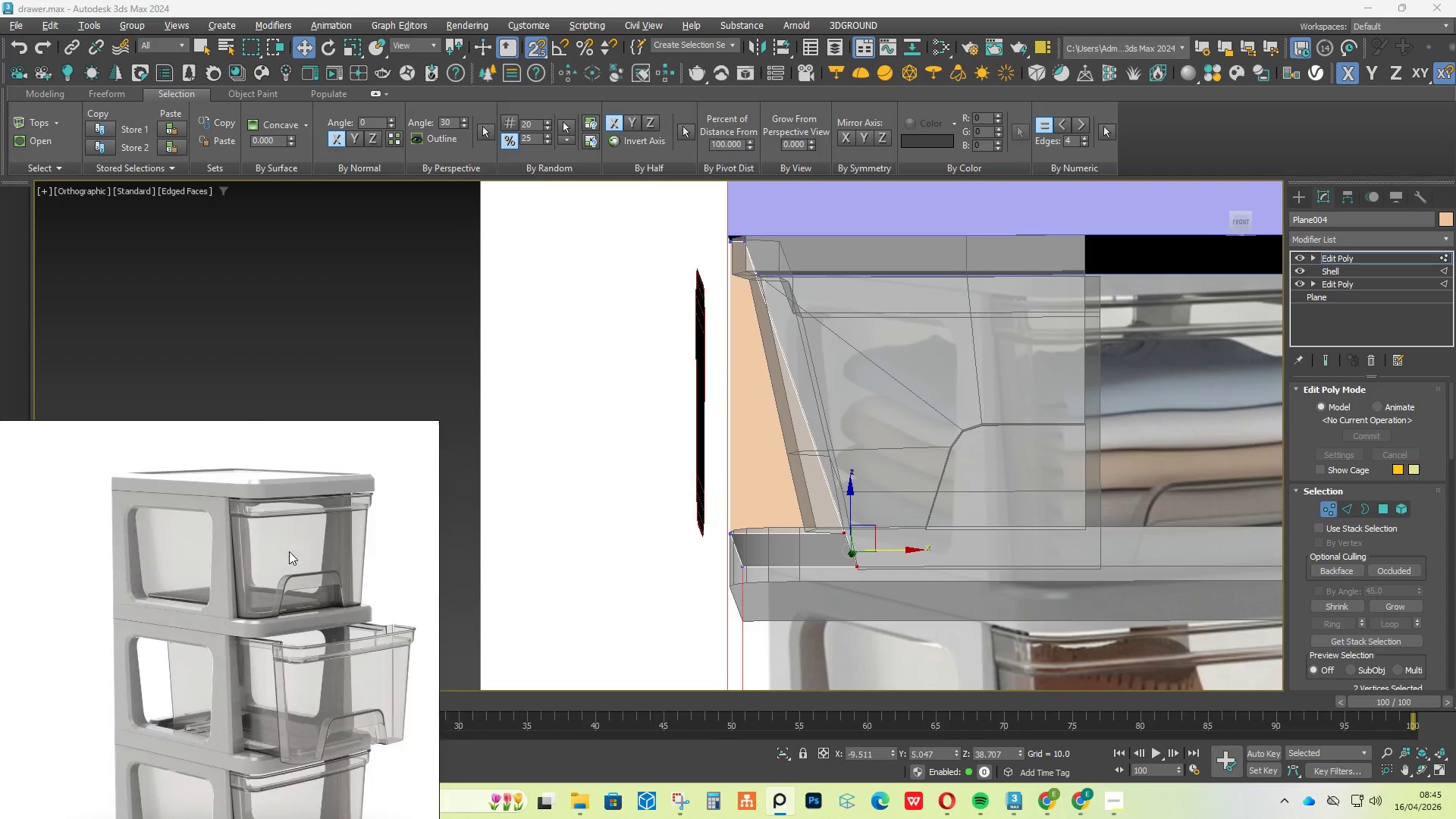 
key(Control+Shift+Z)
 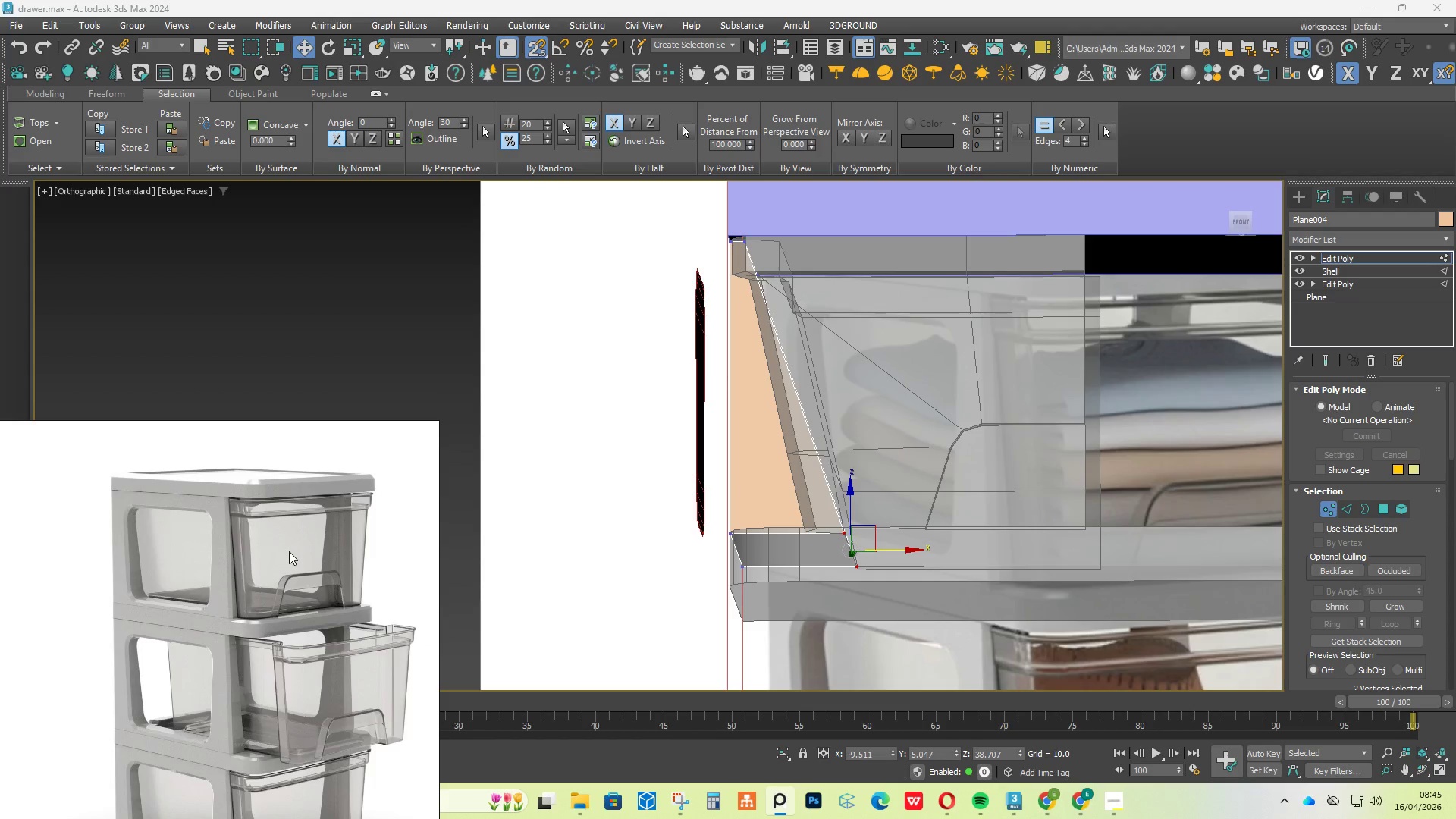 
key(Control+Shift+Z)
 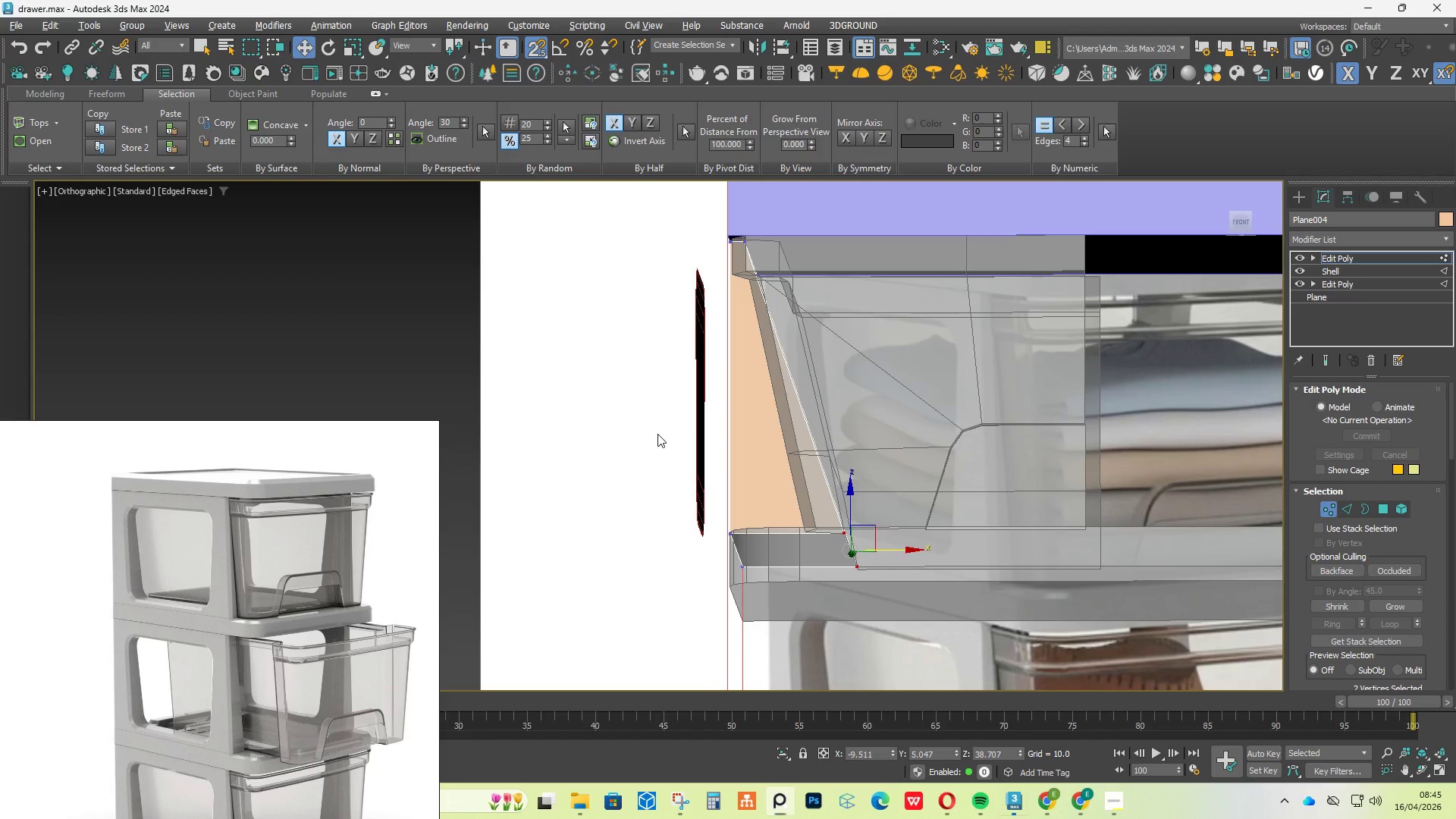 
key(Control+Z)
 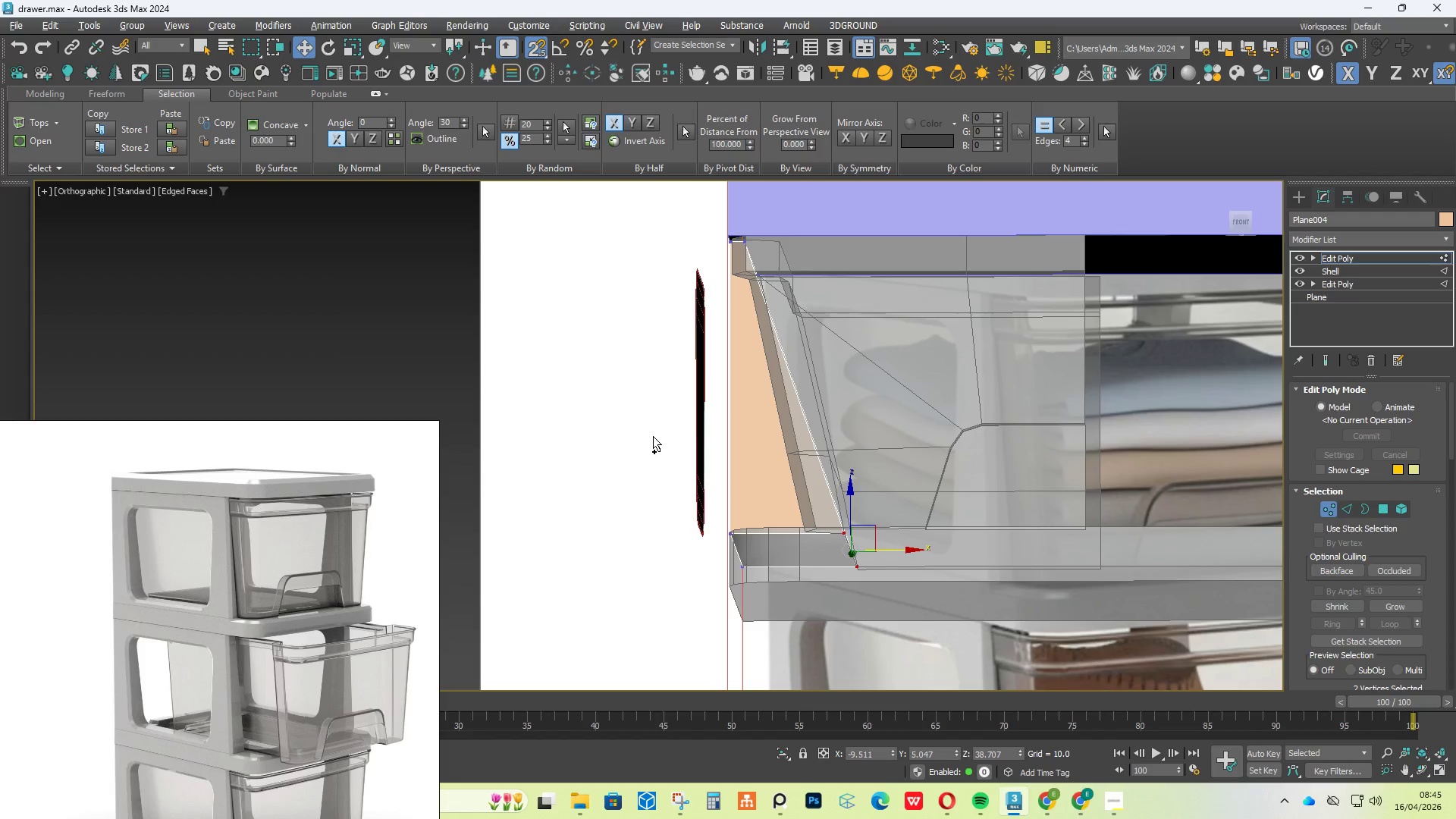 
key(Control+Z)
 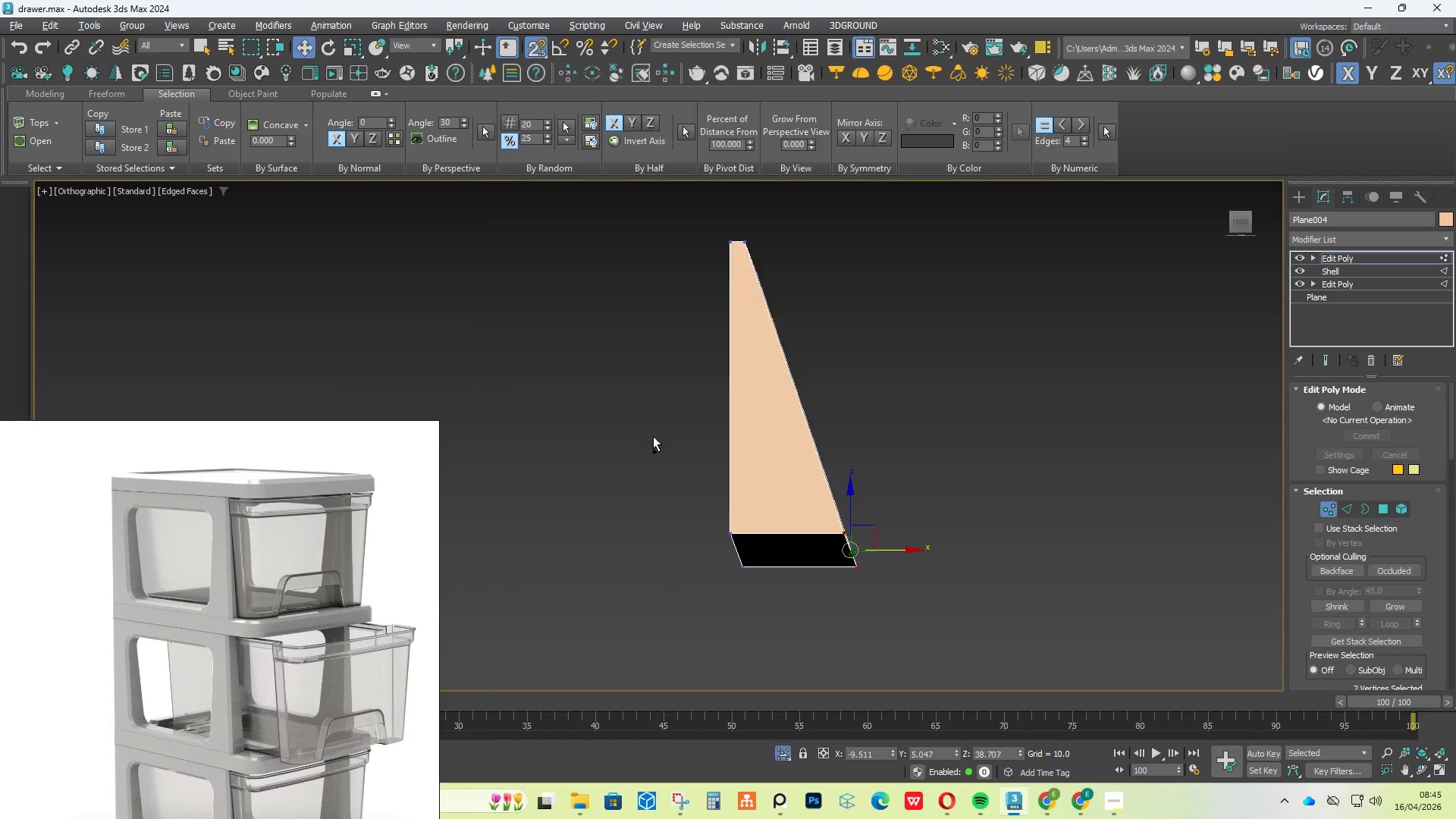 
key(Control+Z)
 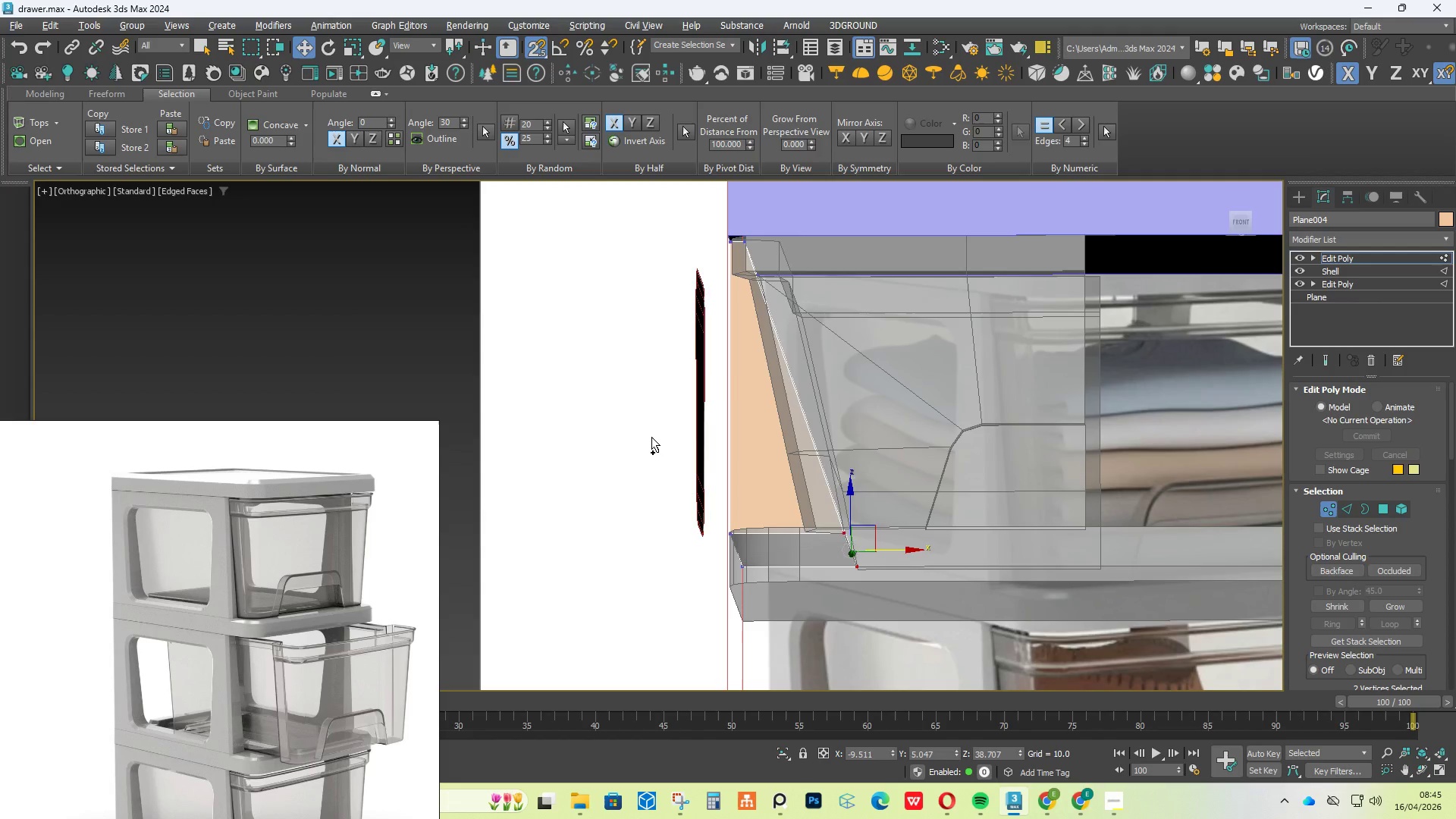 
key(Control+Z)
 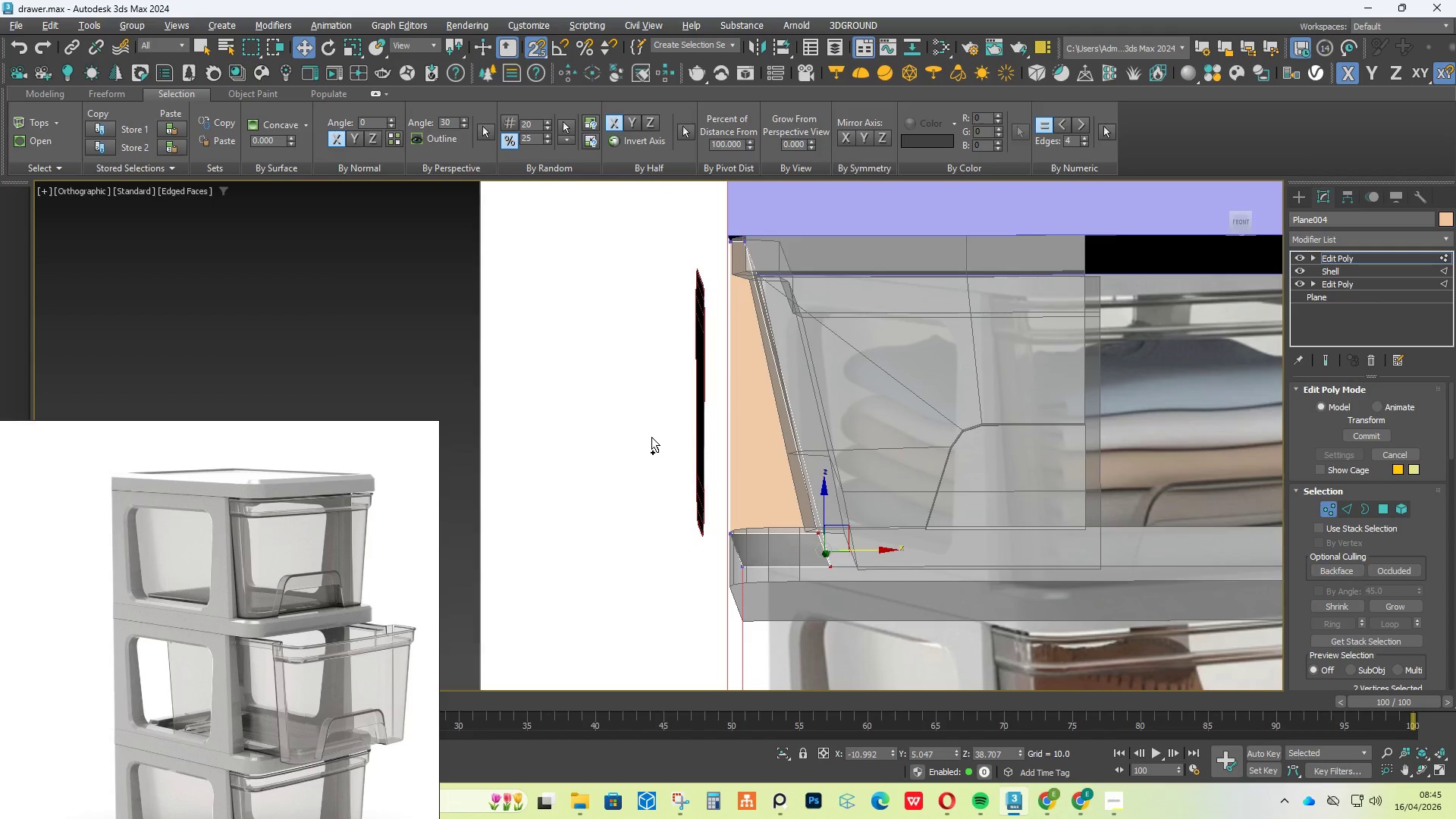 
key(Control+Z)
 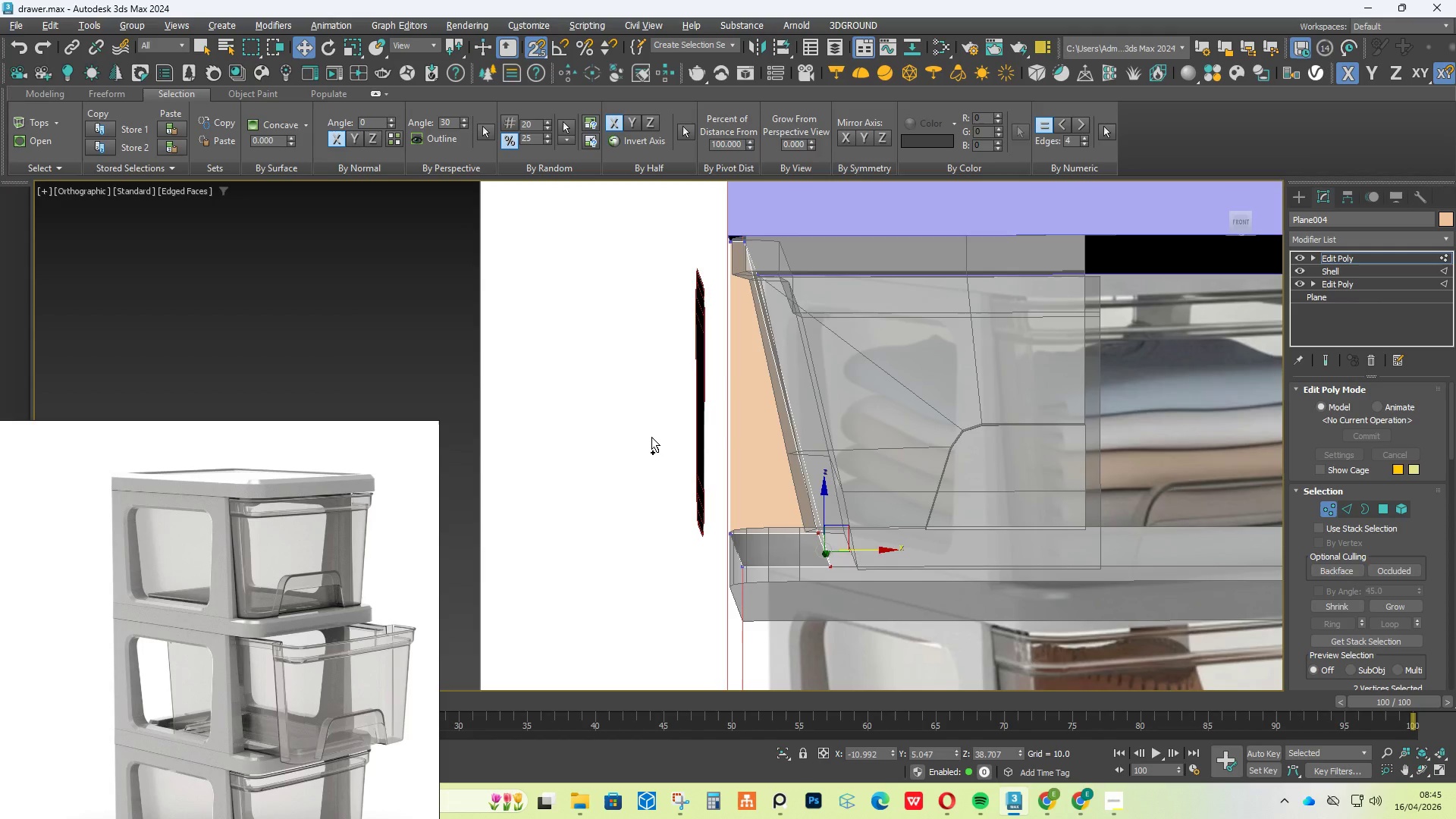 
key(Control+Z)
 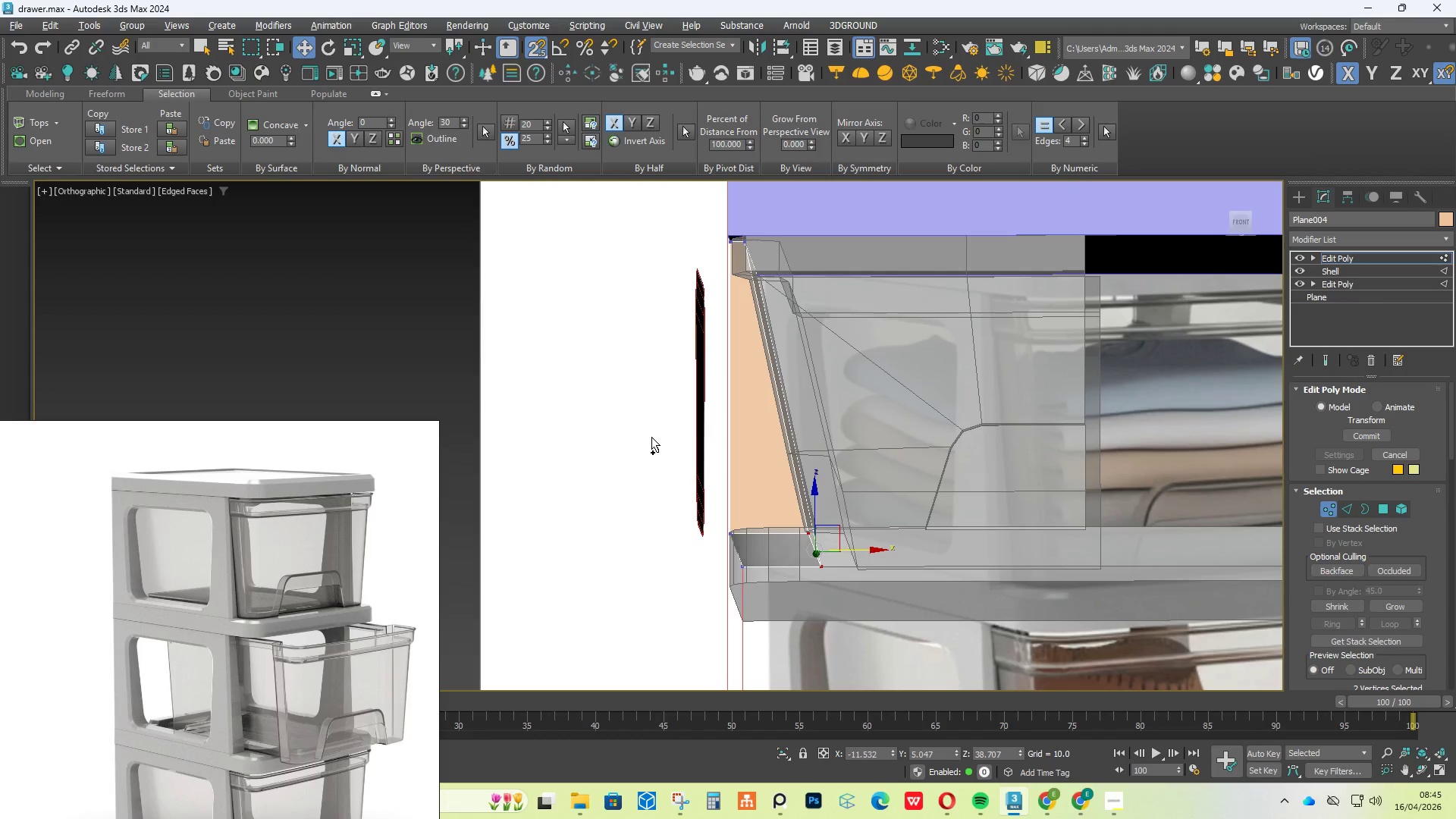 
key(Control+Z)
 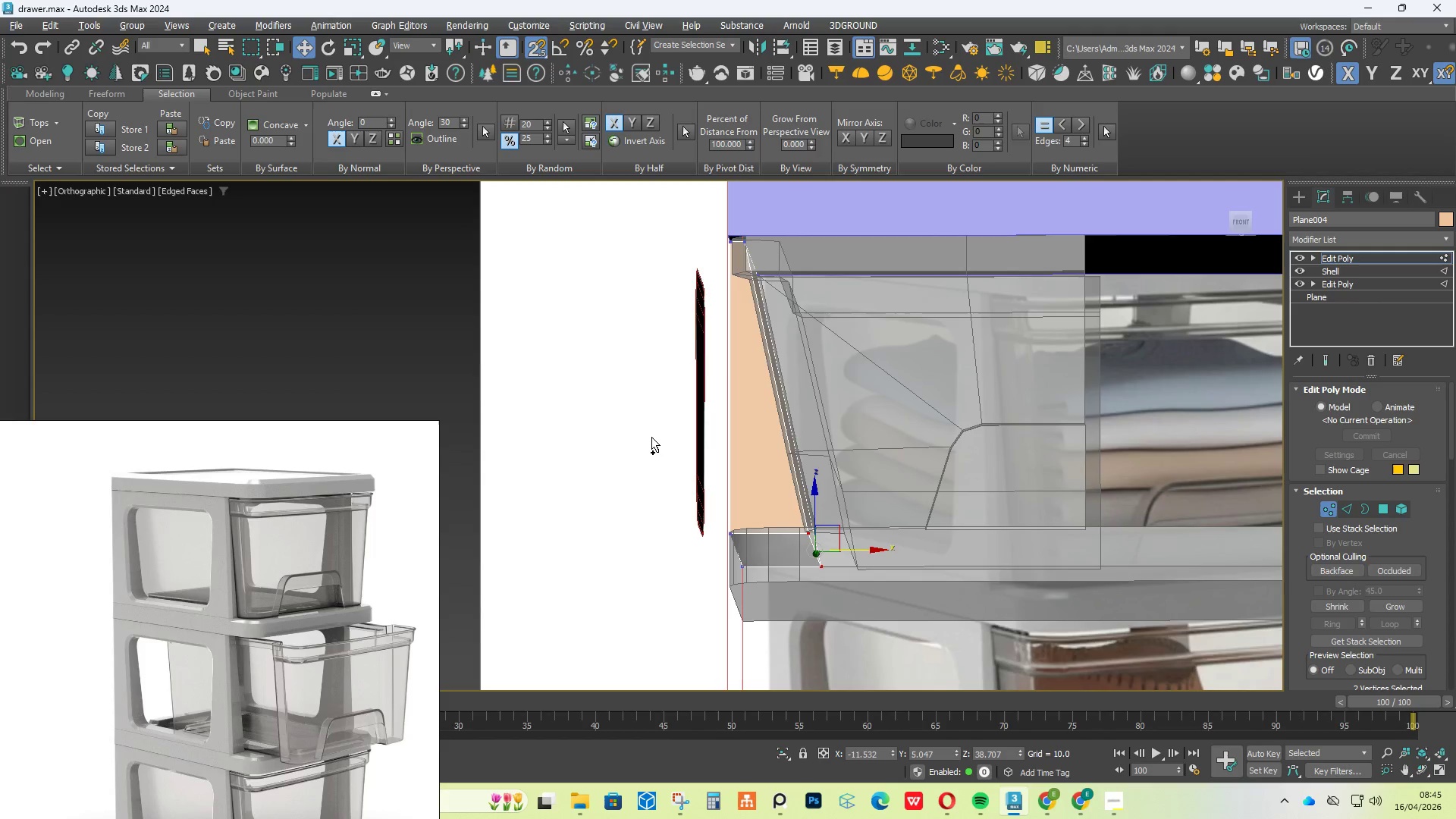 
key(Control+Z)
 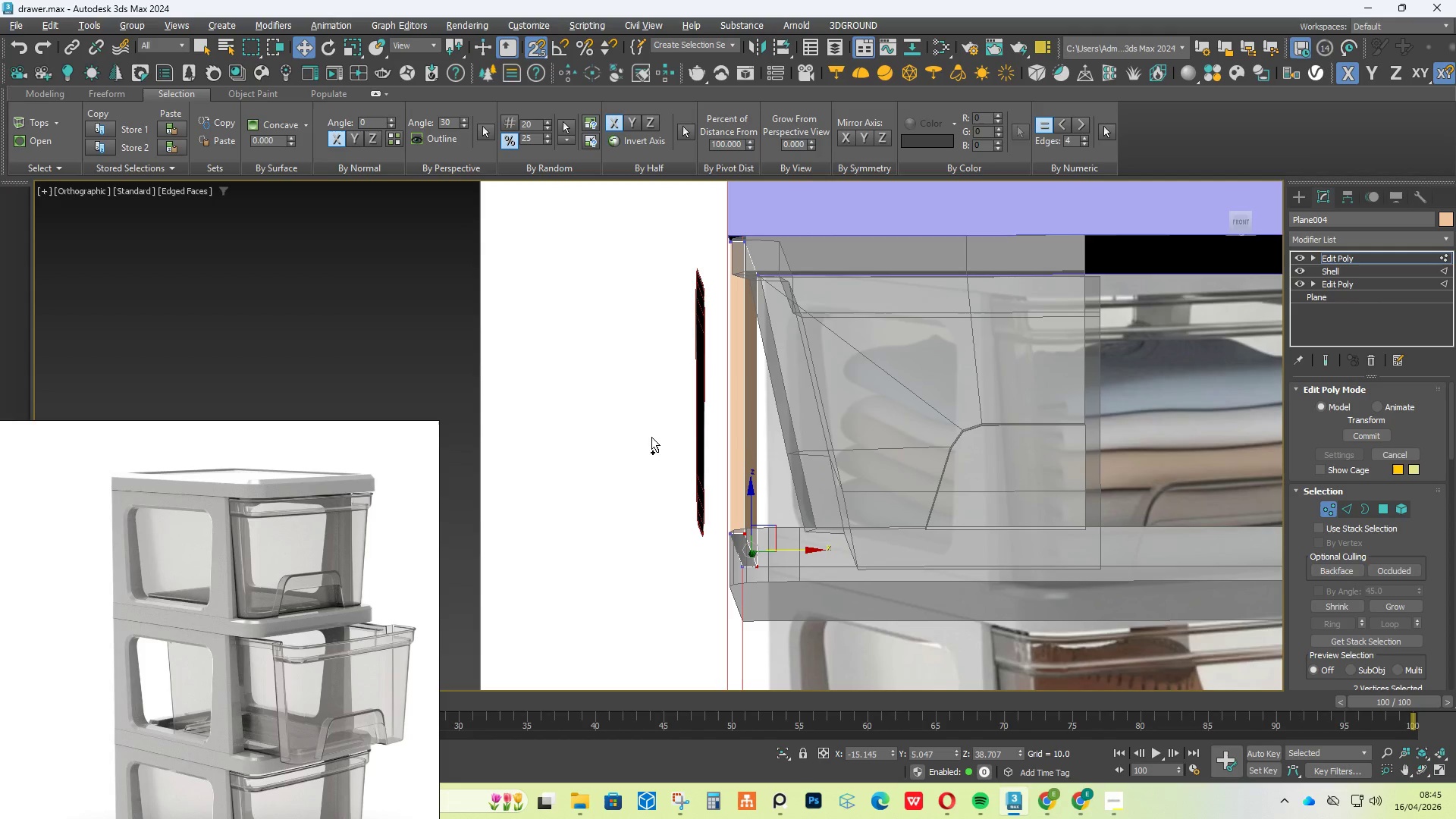 
hold_key(key=AltLeft, duration=2.05)
 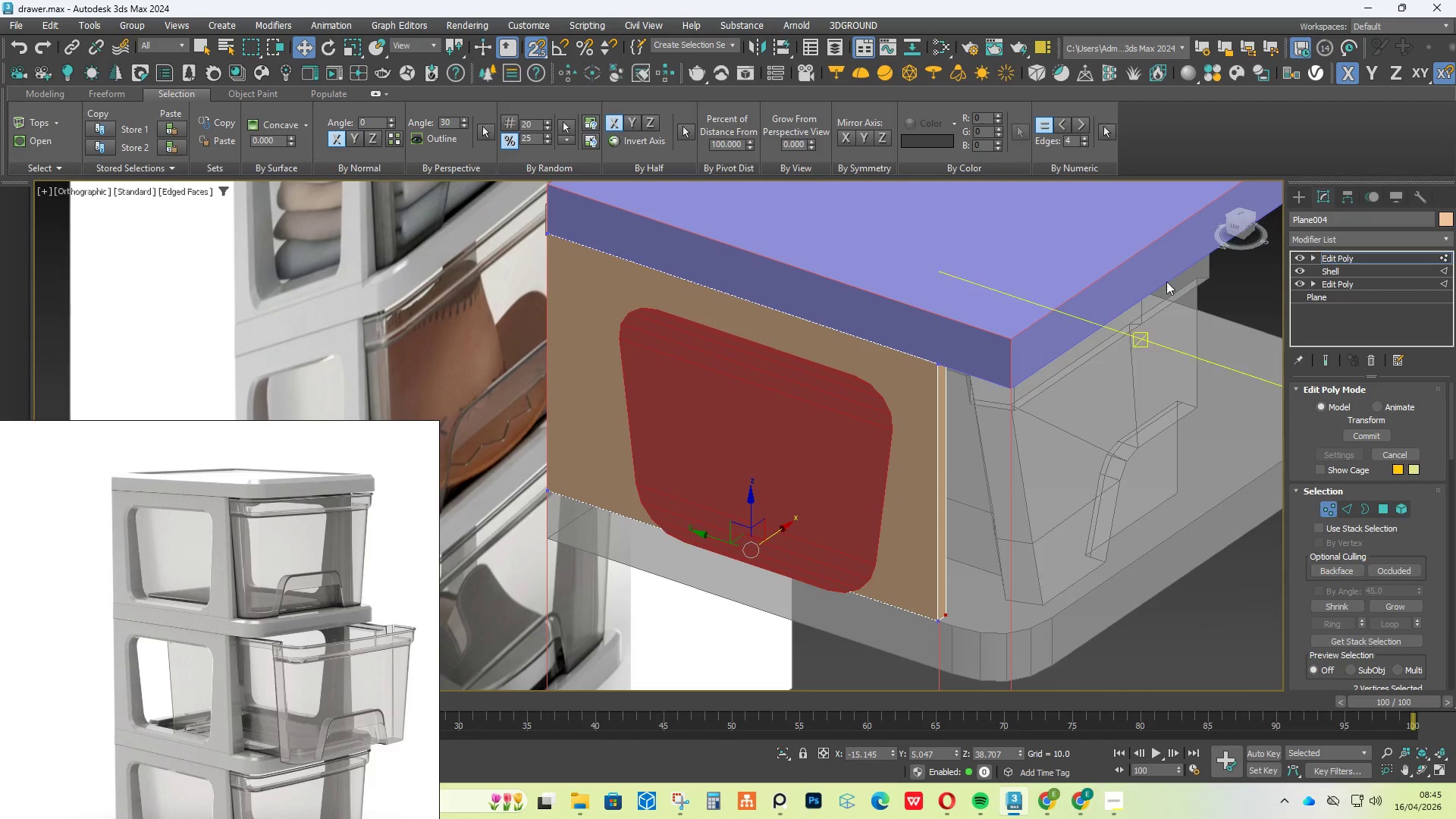 
left_click([1294, 193])
 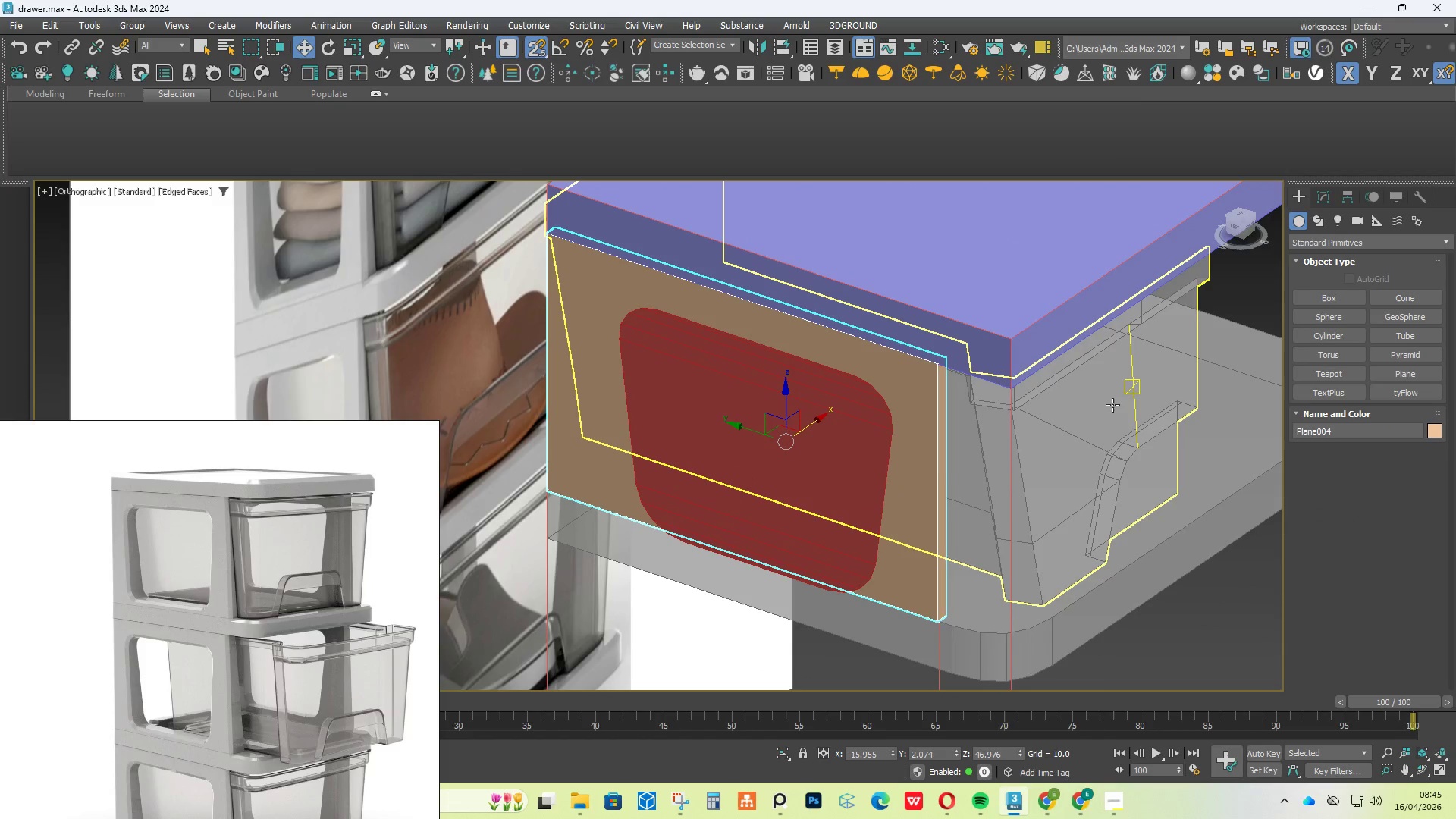 
left_click([1112, 406])
 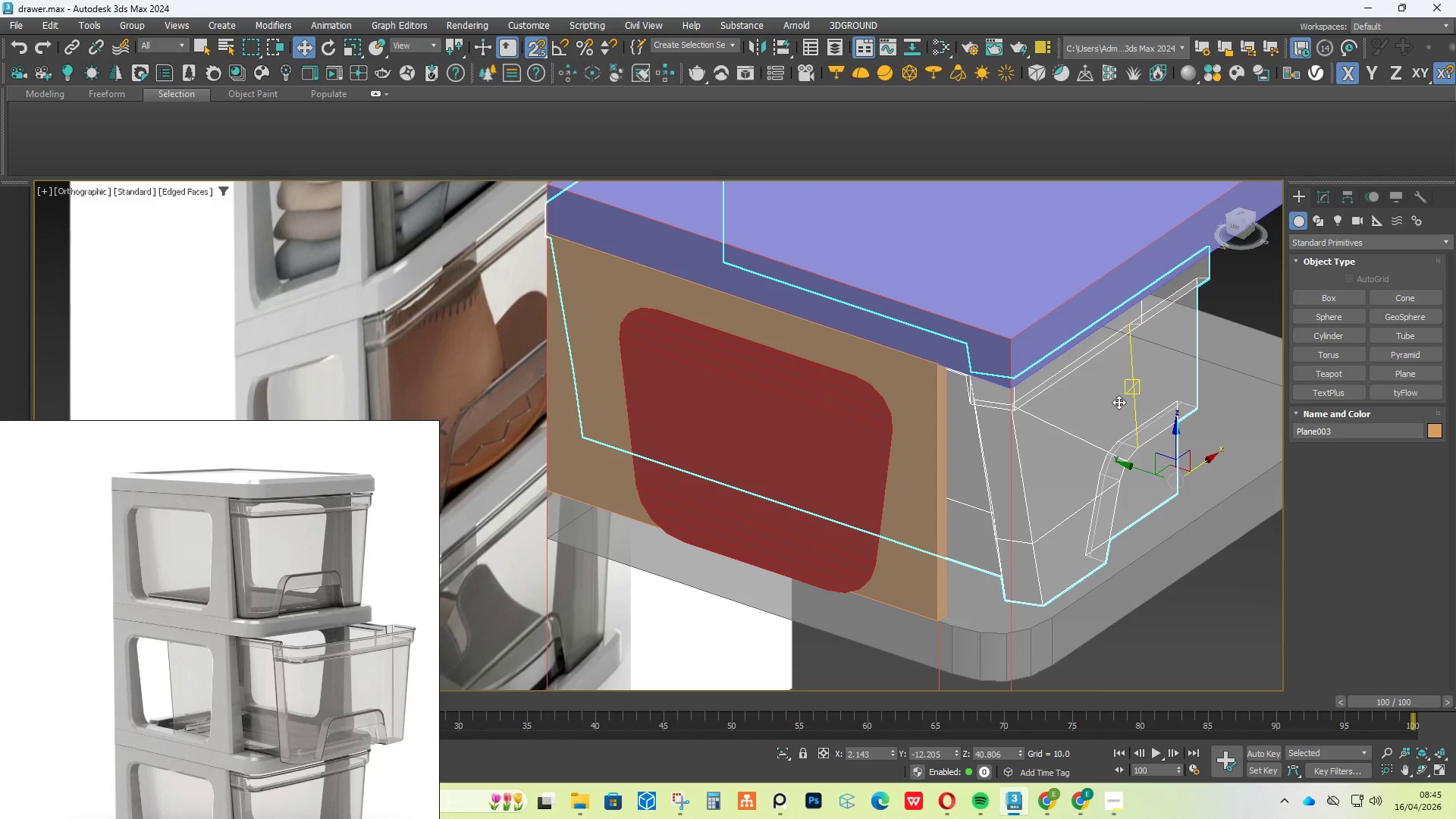 
key(S)
 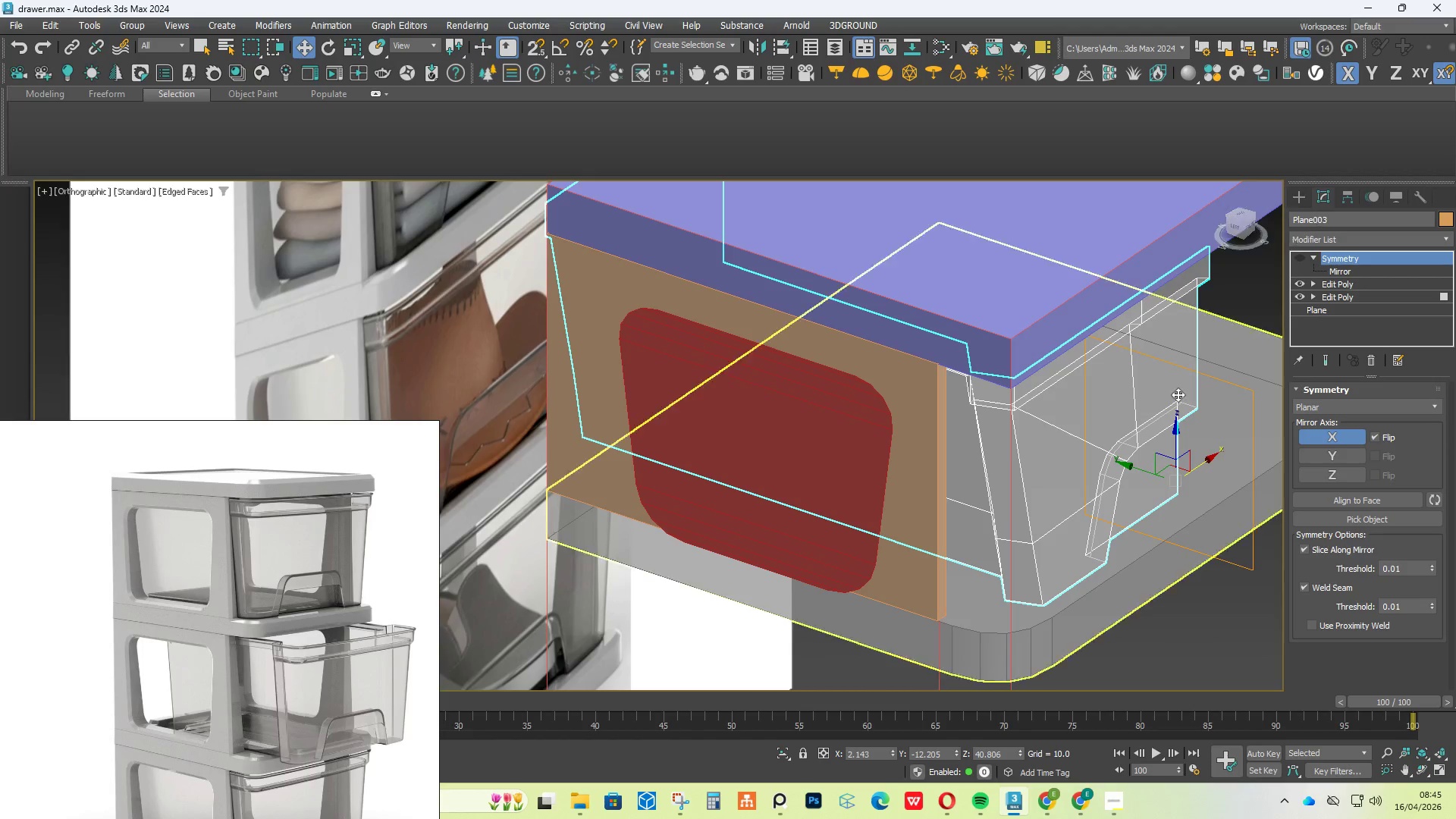 
left_click([779, 748])
 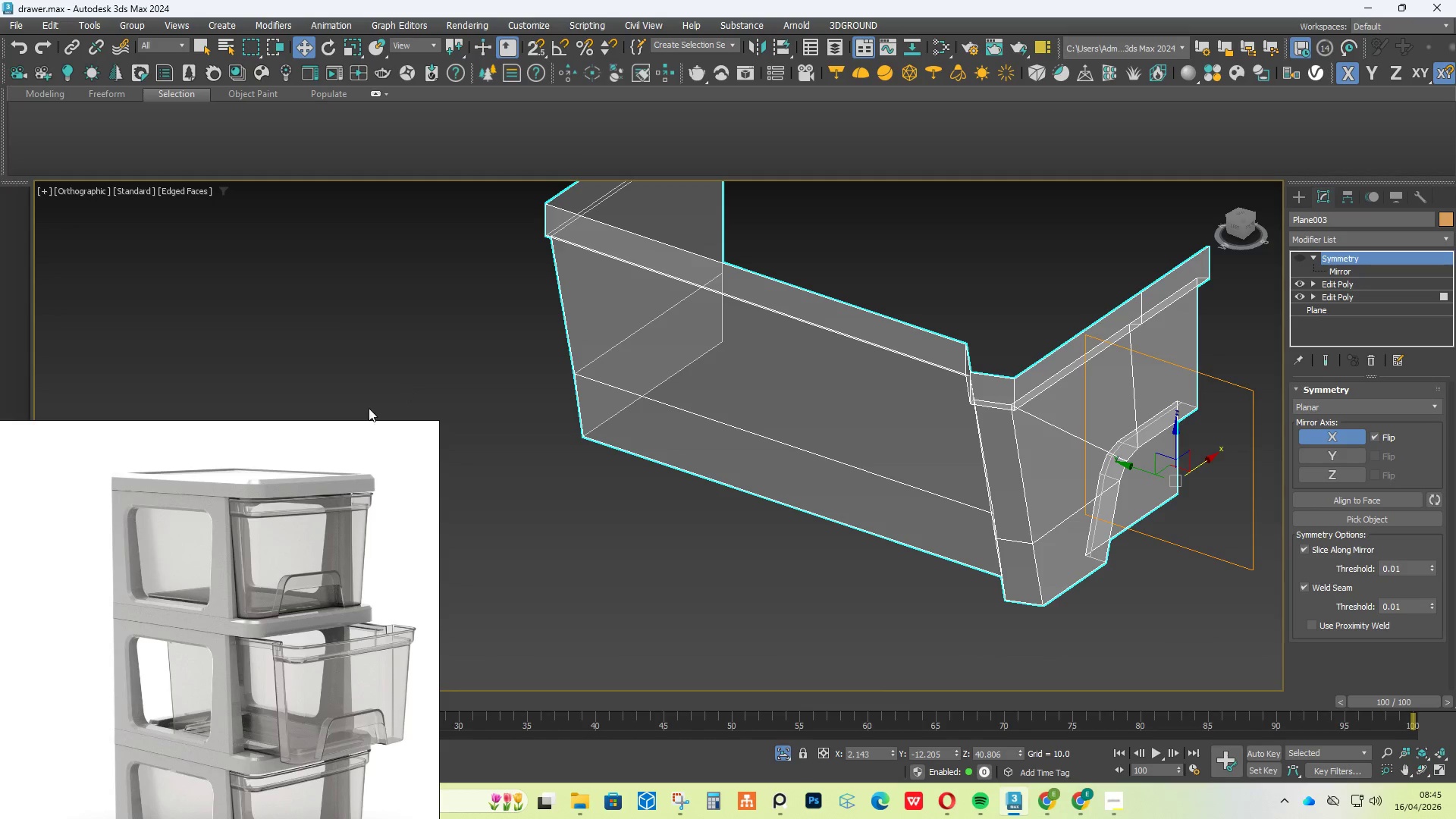 
scroll: coordinate [250, 526], scroll_direction: down, amount: 3.0
 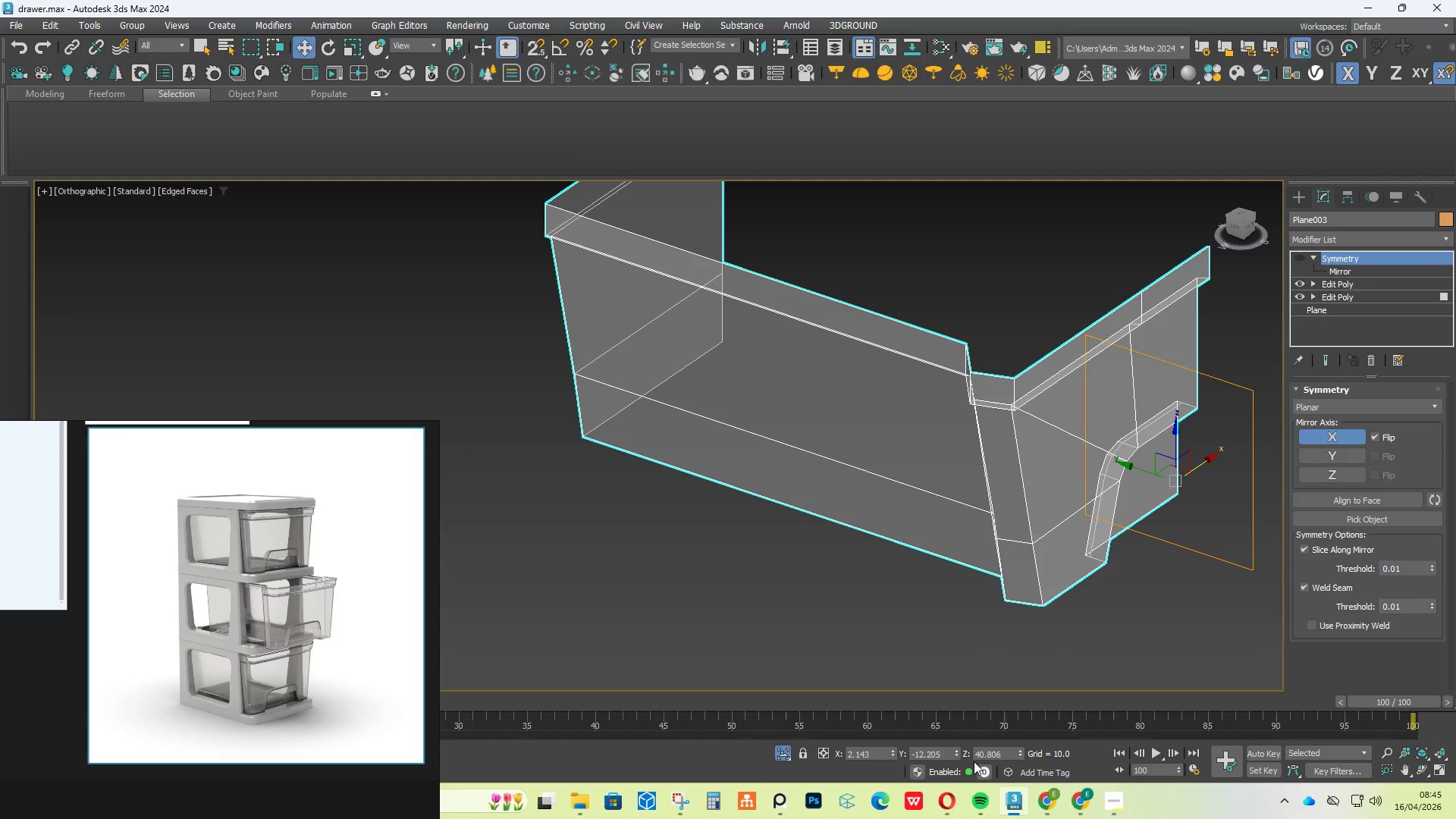 
left_click([1049, 791])
 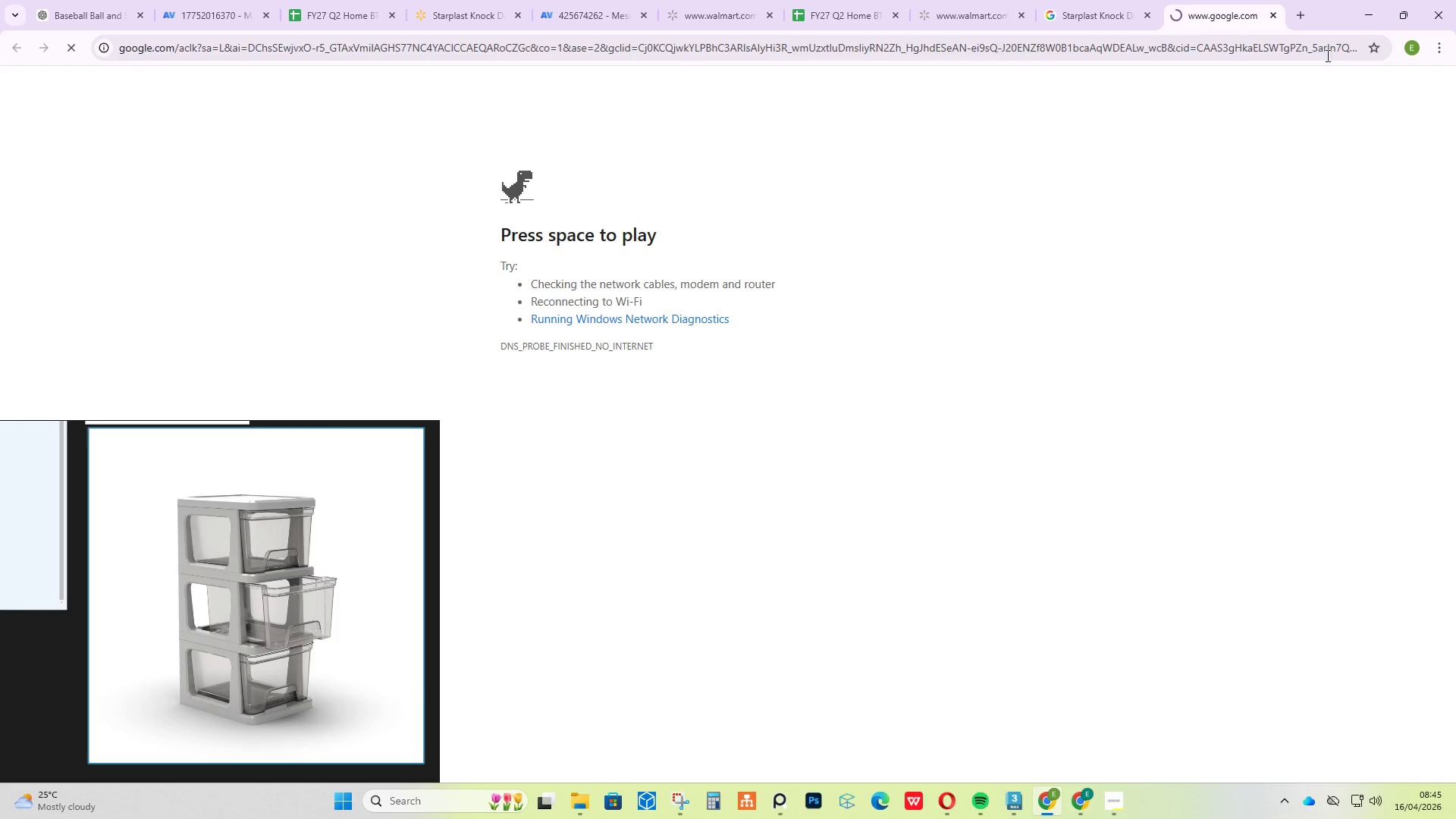 
left_click([1376, 5])
 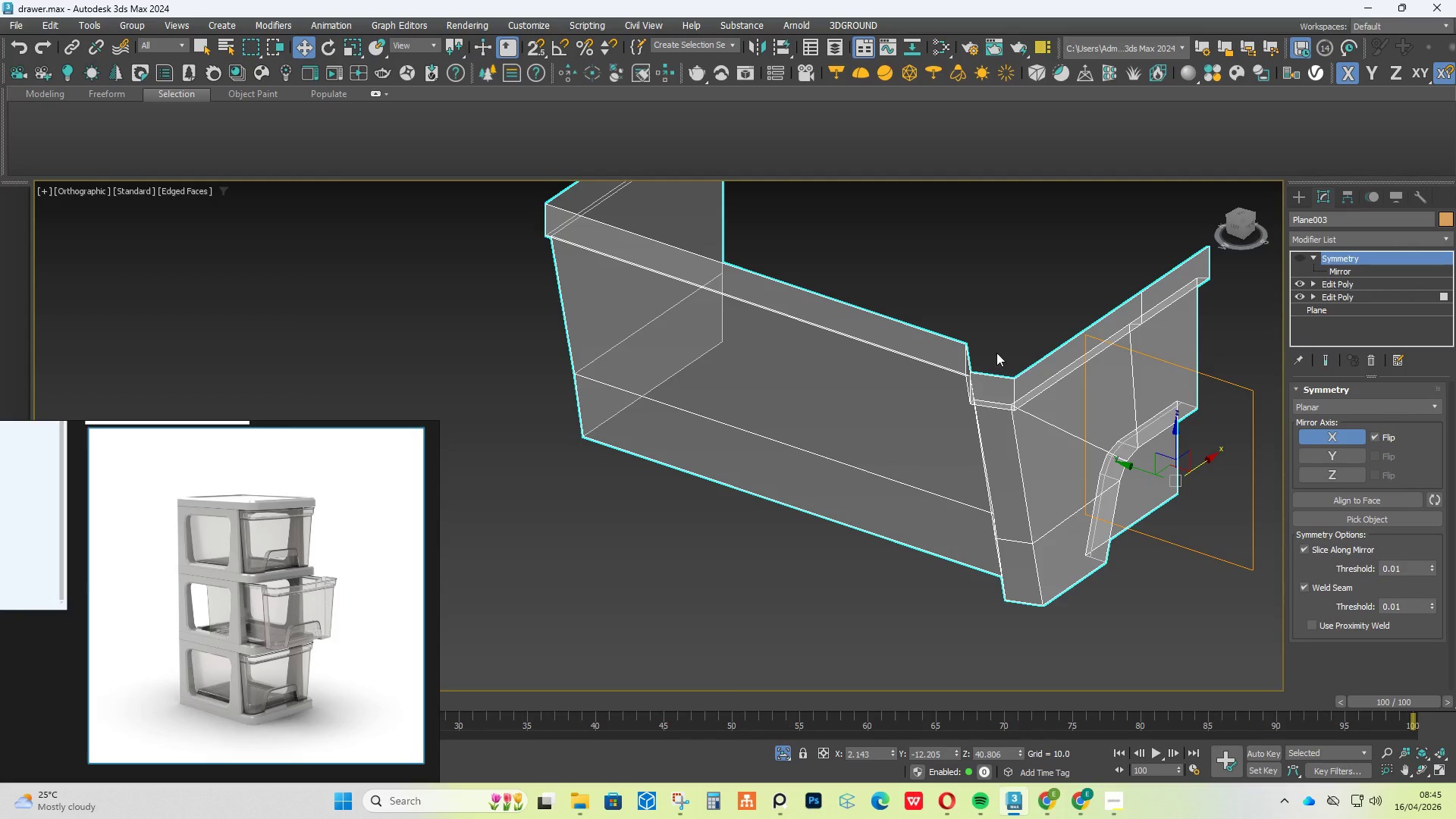 
hold_key(key=AltLeft, duration=0.41)
 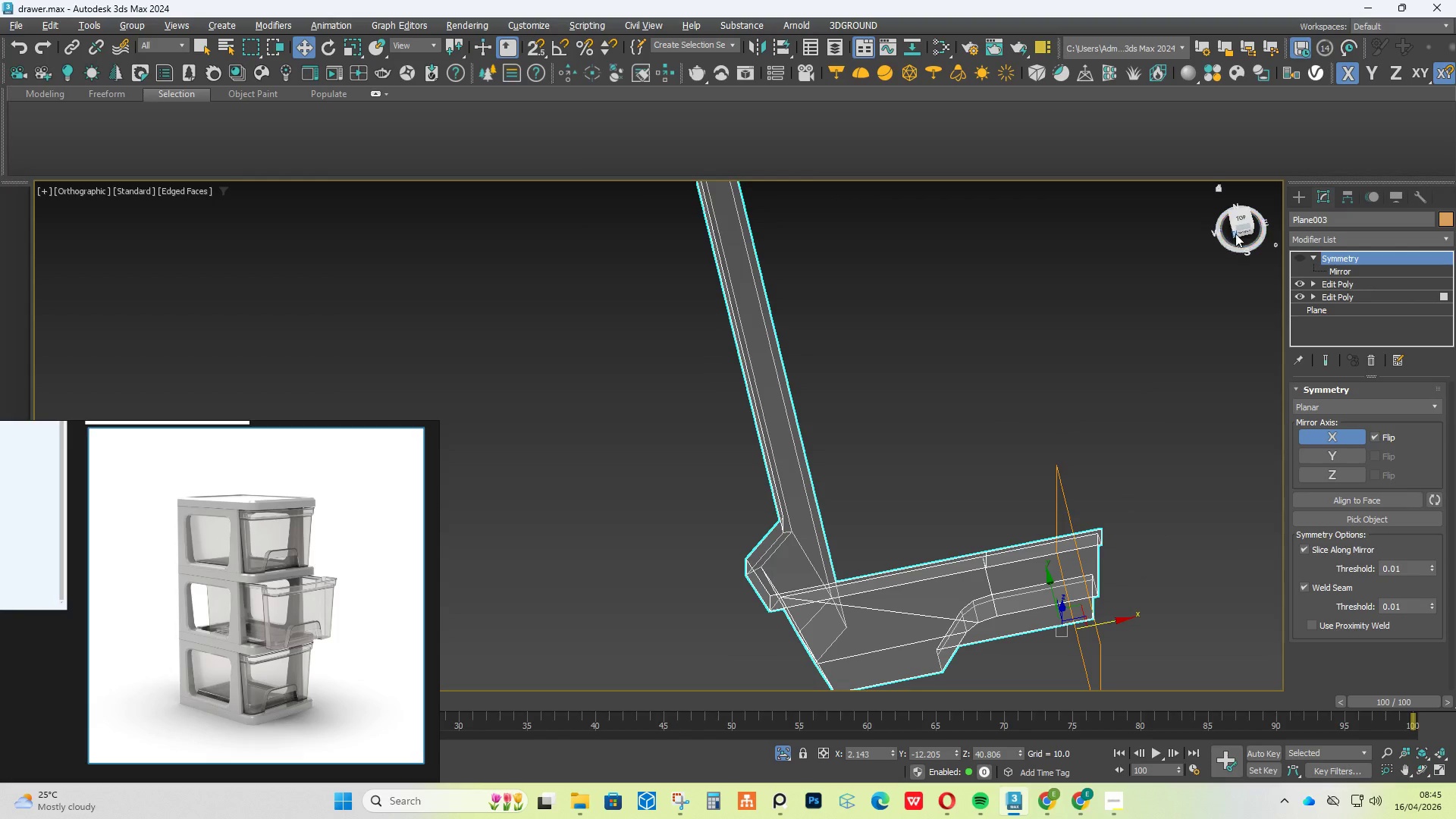 
left_click([1240, 223])
 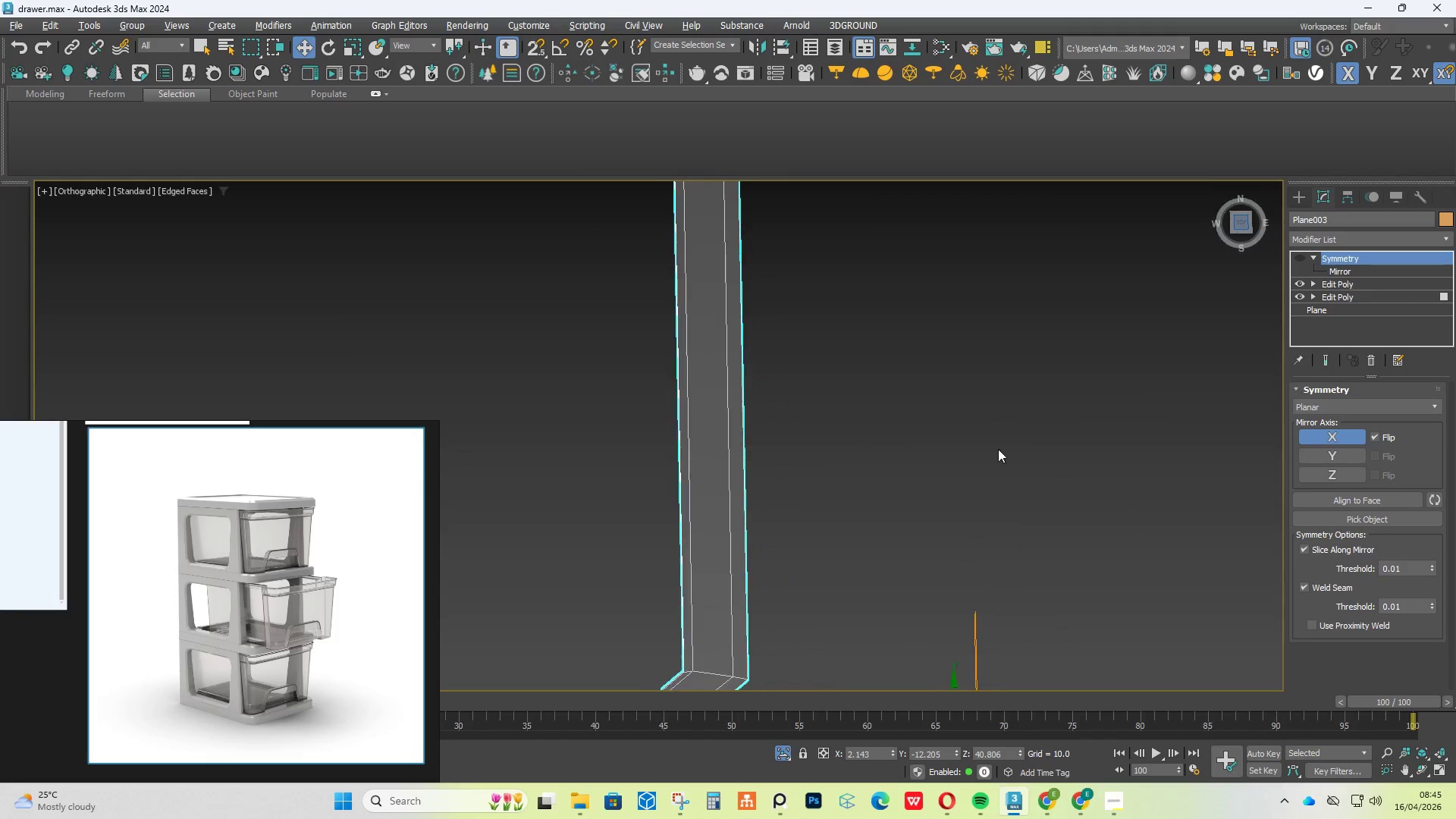 
scroll: coordinate [876, 460], scroll_direction: down, amount: 2.0
 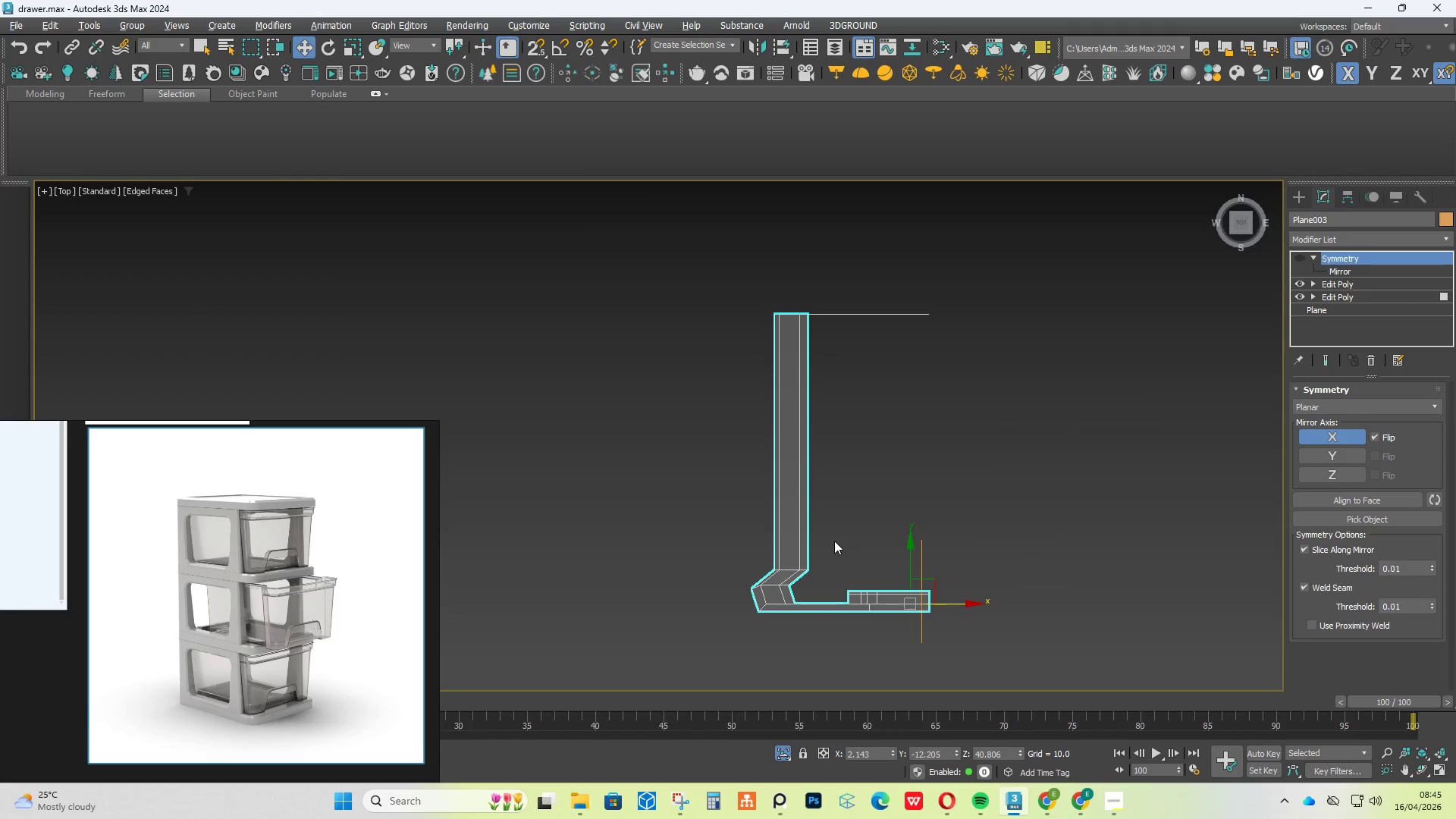 
scroll: coordinate [814, 550], scroll_direction: up, amount: 1.0
 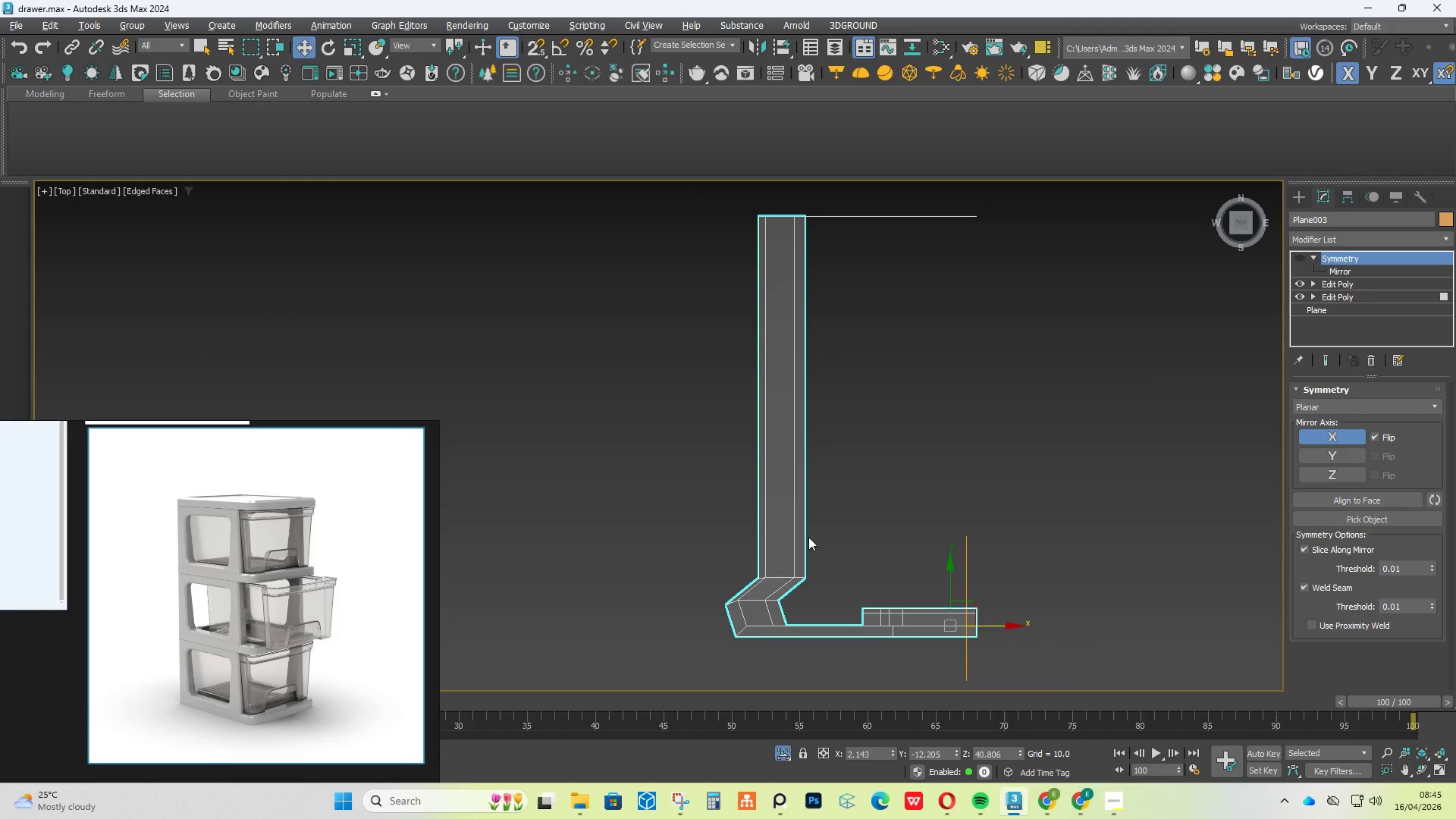 
hold_key(key=AltLeft, duration=3.62)
 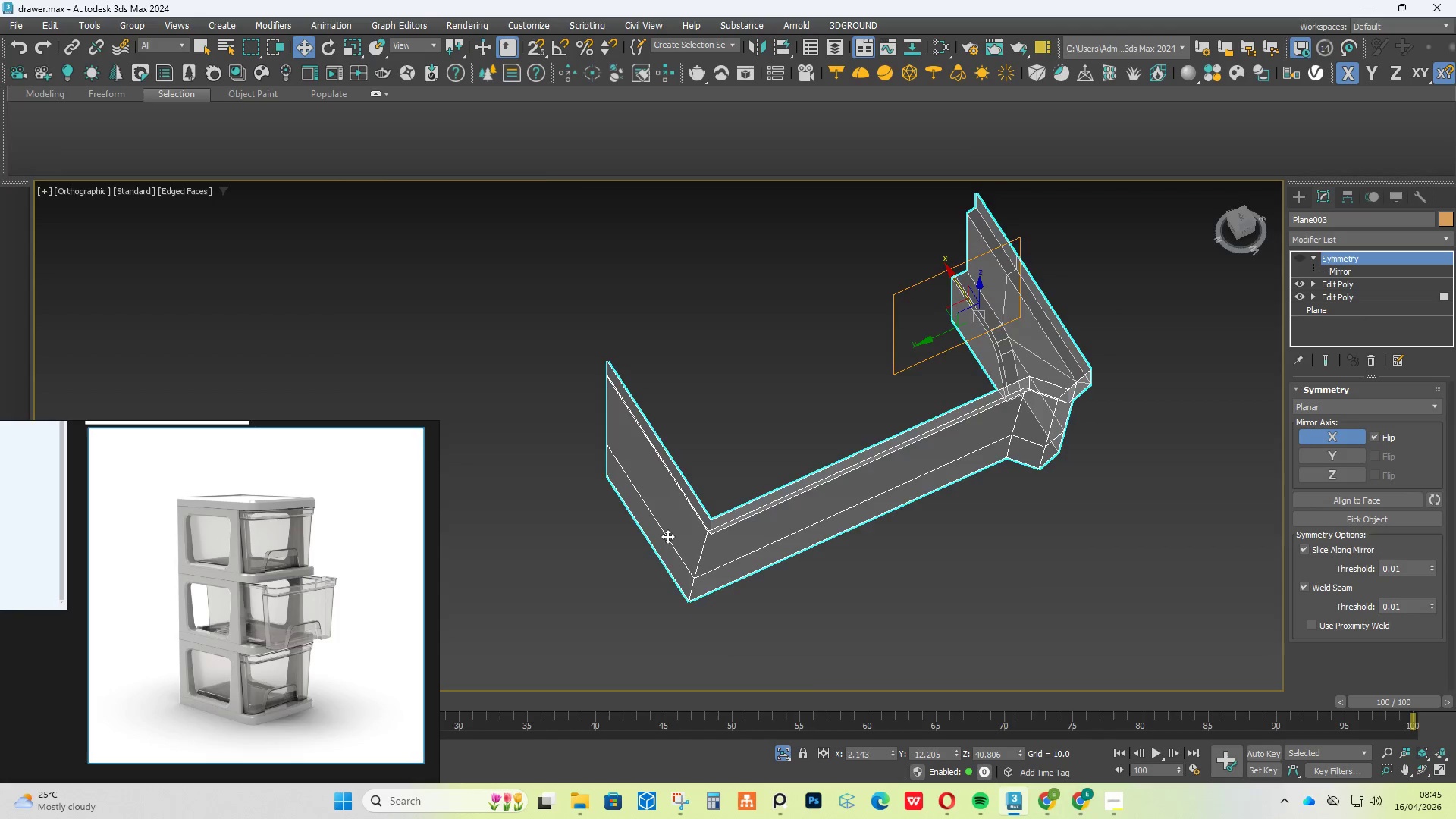 
hold_key(key=AltLeft, duration=0.66)
 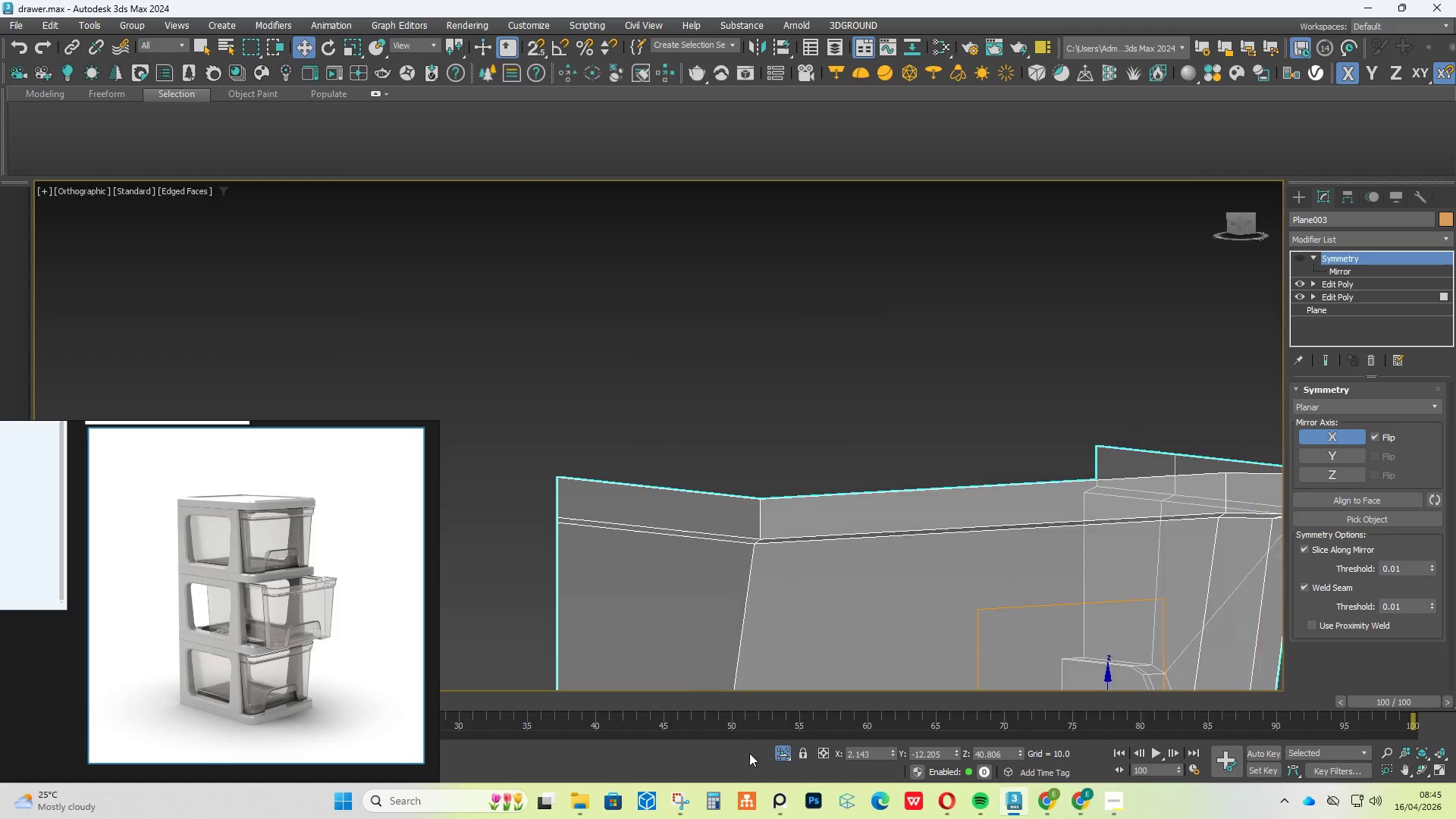 
scroll: coordinate [692, 531], scroll_direction: up, amount: 3.0
 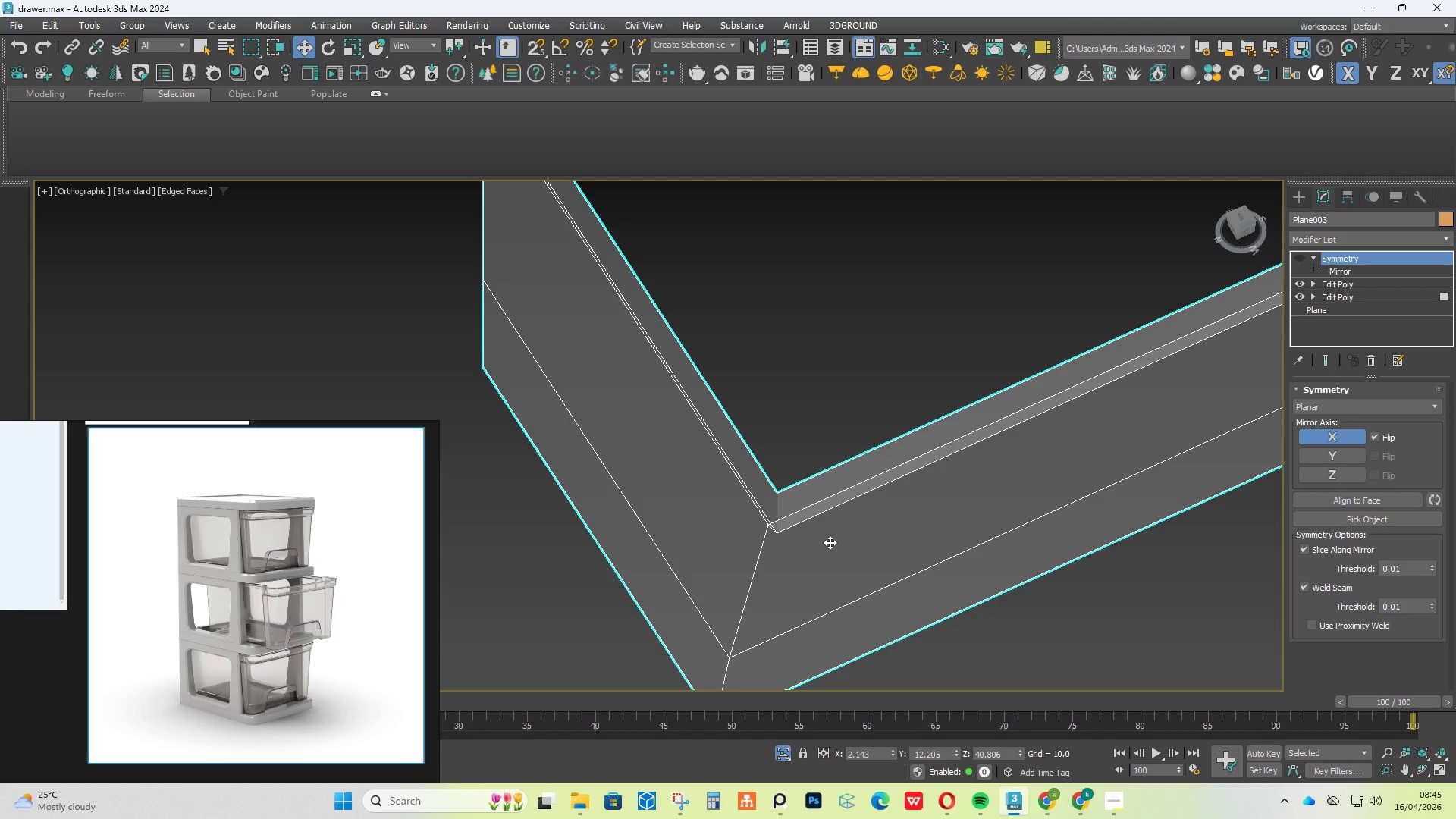 
hold_key(key=AltLeft, duration=2.36)
scroll: coordinate [739, 701], scroll_direction: down, amount: 3.0
 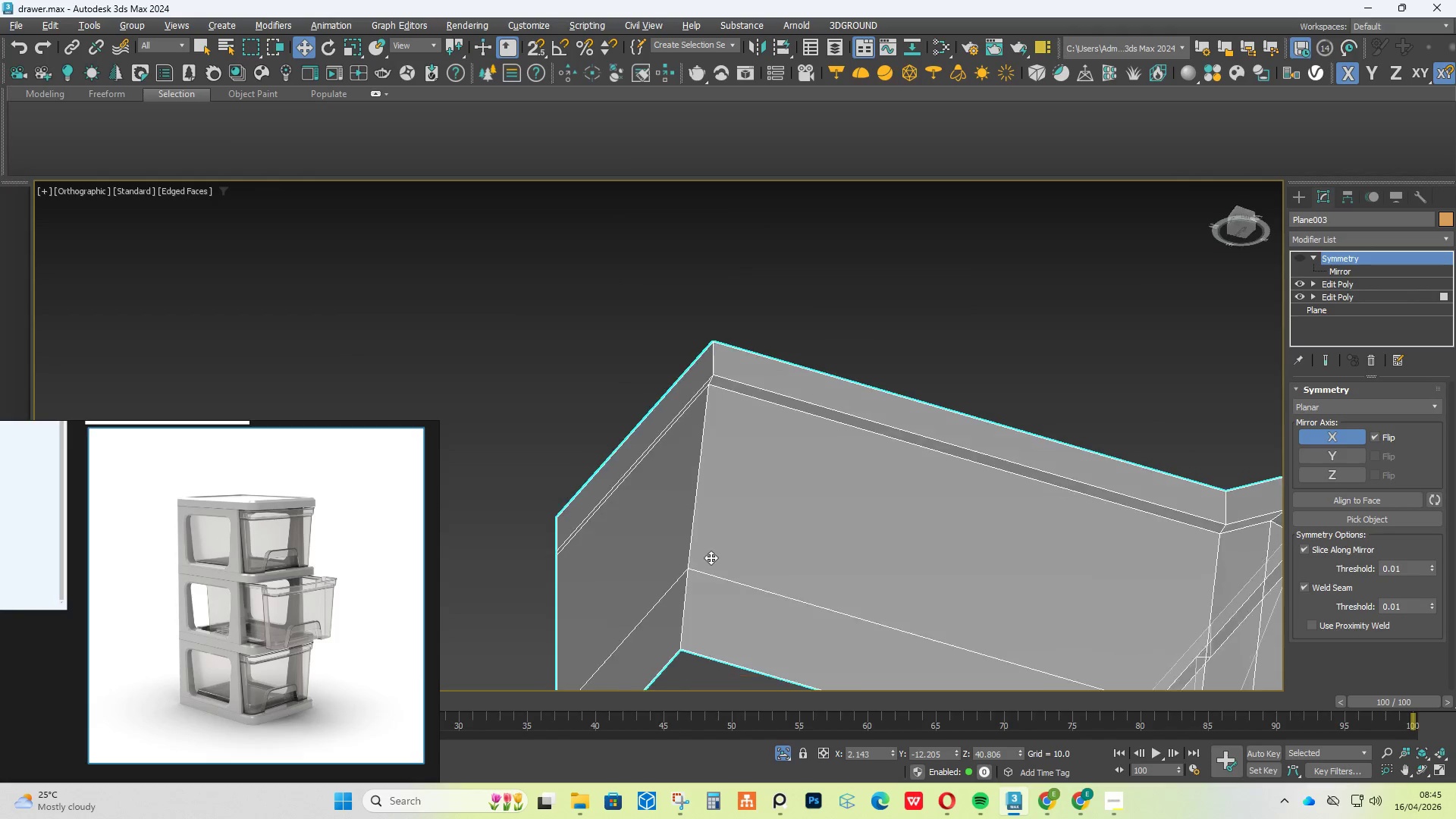 
scroll: coordinate [208, 592], scroll_direction: up, amount: 5.0
 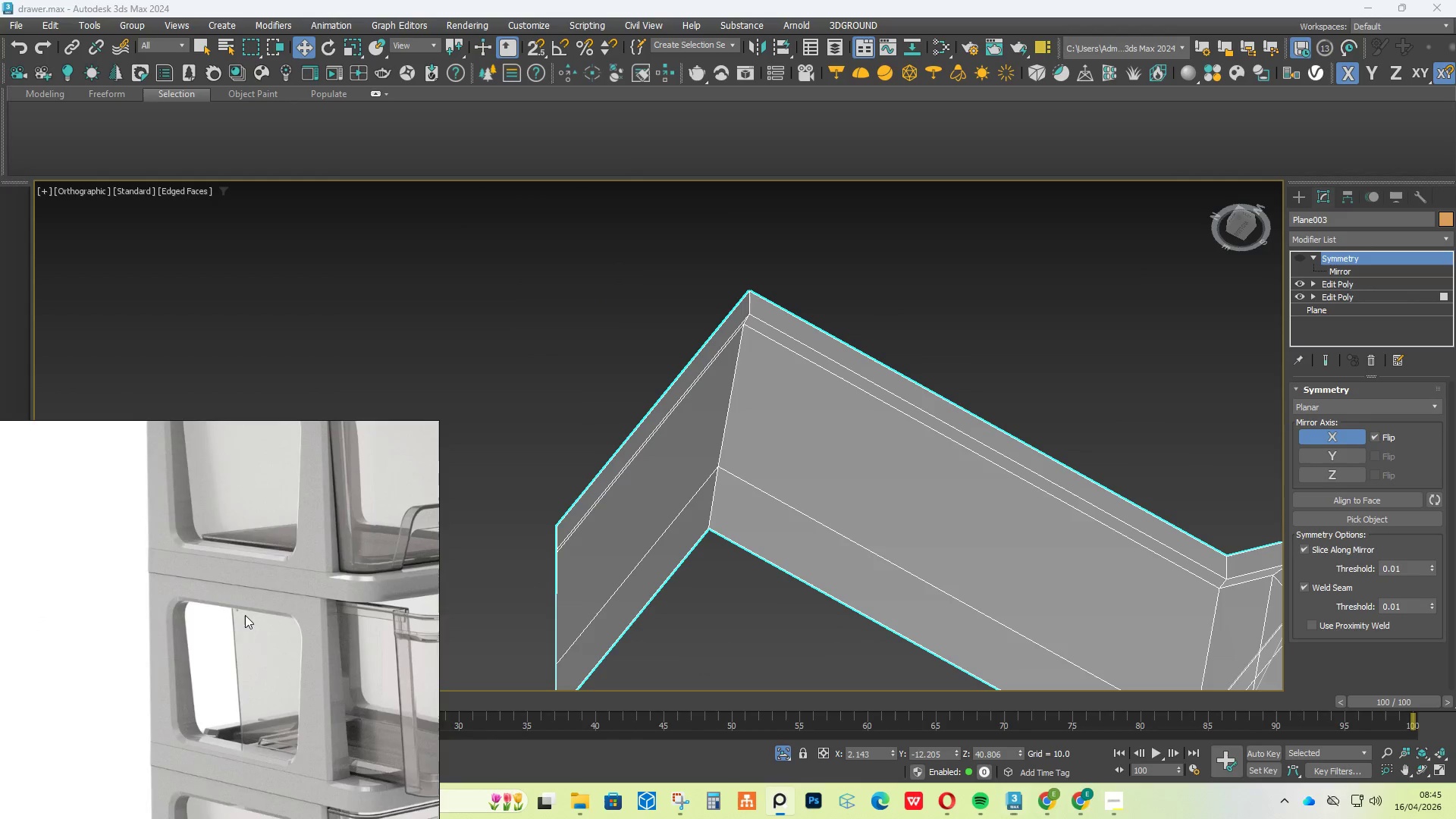 
scroll: coordinate [248, 636], scroll_direction: down, amount: 8.0
 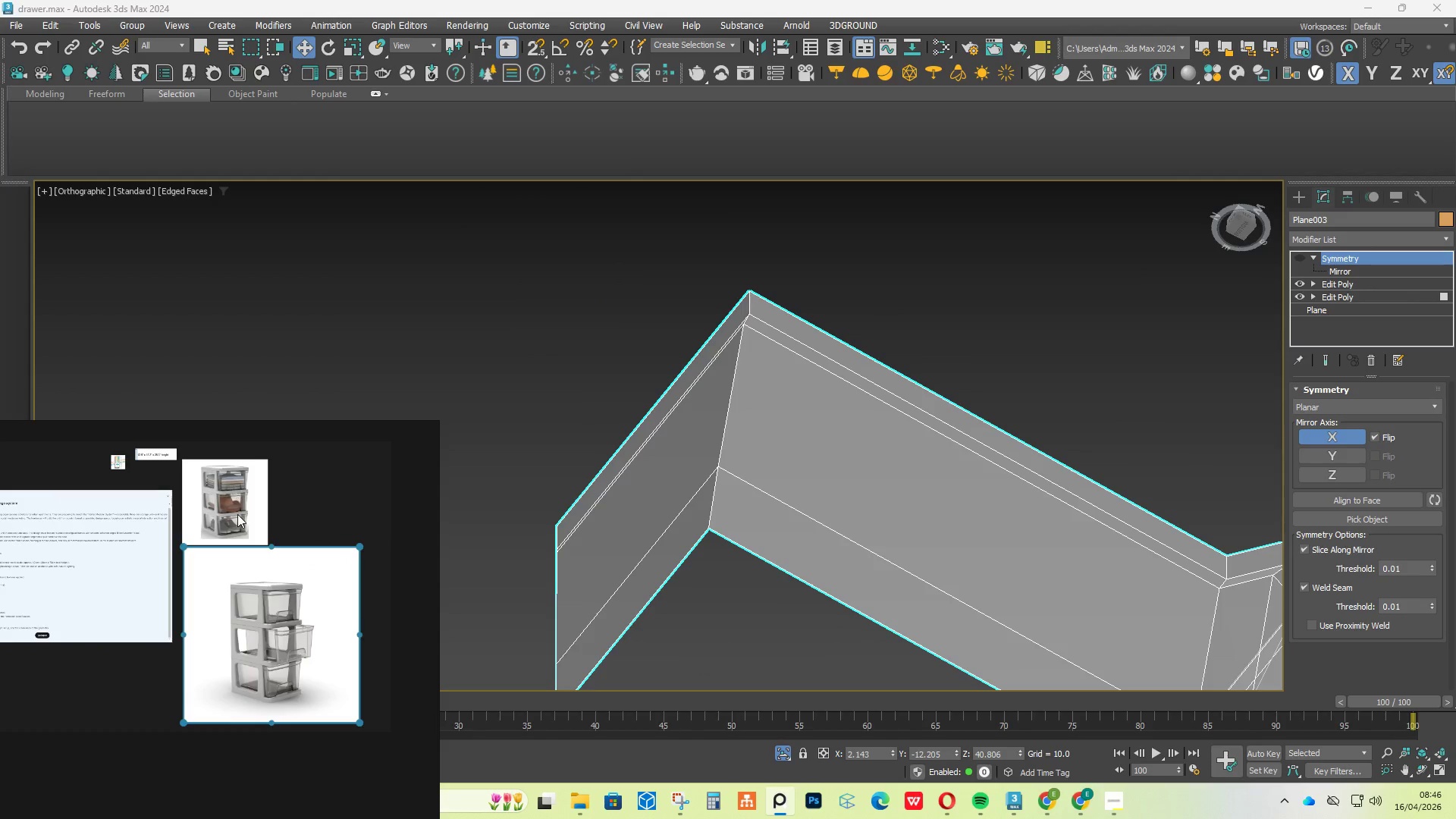 
scroll: coordinate [369, 604], scroll_direction: up, amount: 14.0
 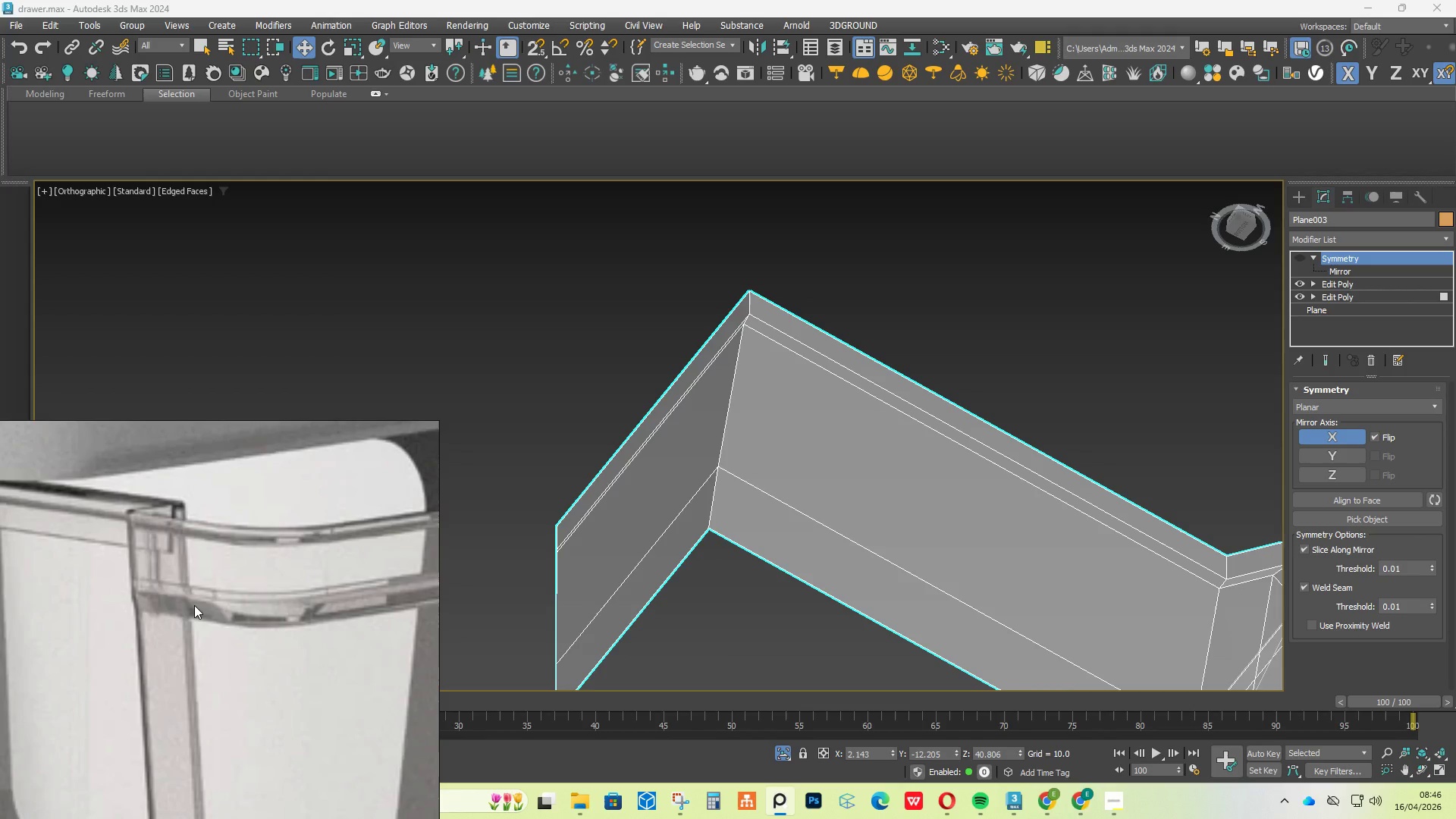 
scroll: coordinate [11, 604], scroll_direction: down, amount: 4.0
 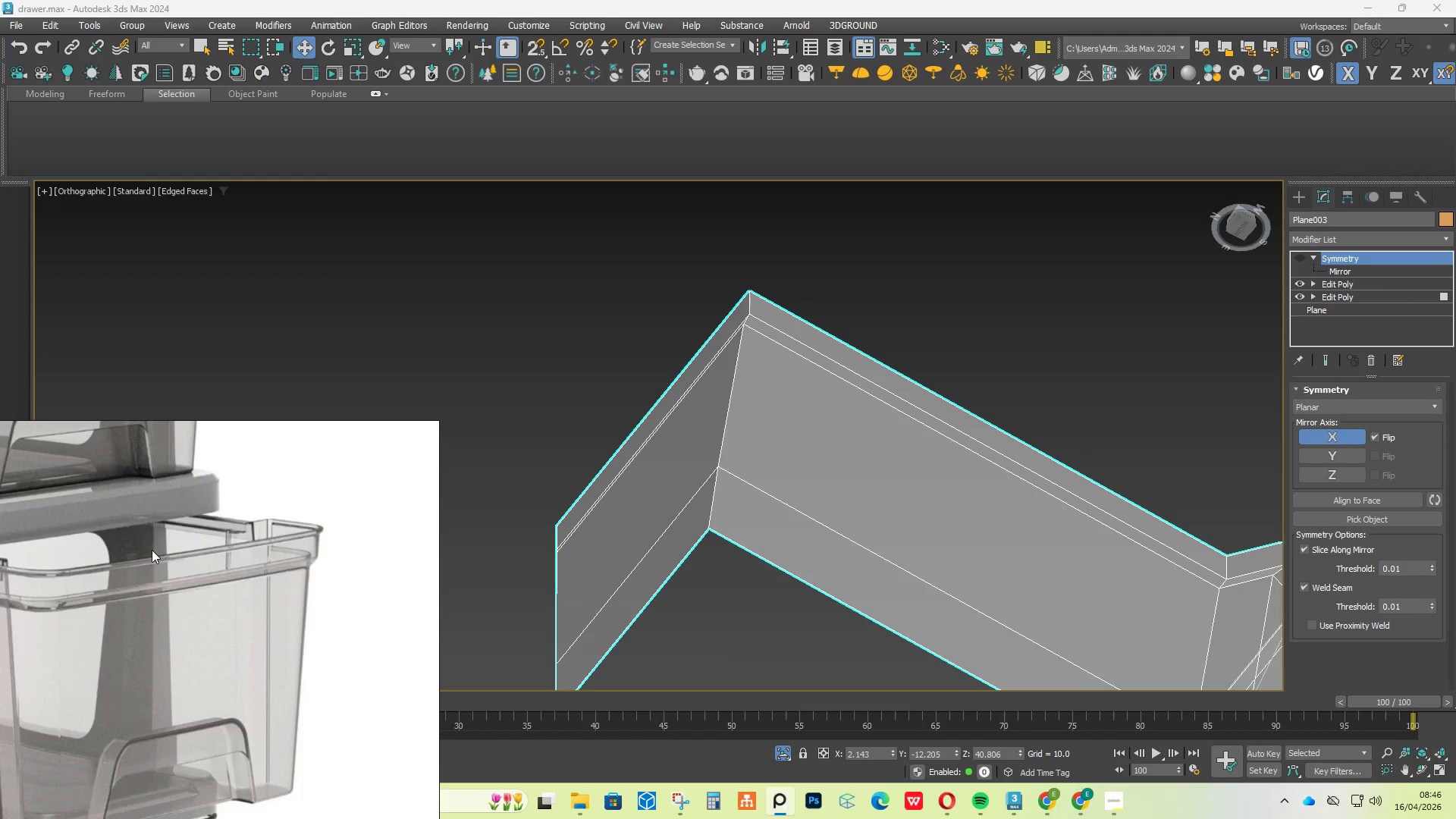 
scroll: coordinate [308, 538], scroll_direction: up, amount: 4.0
 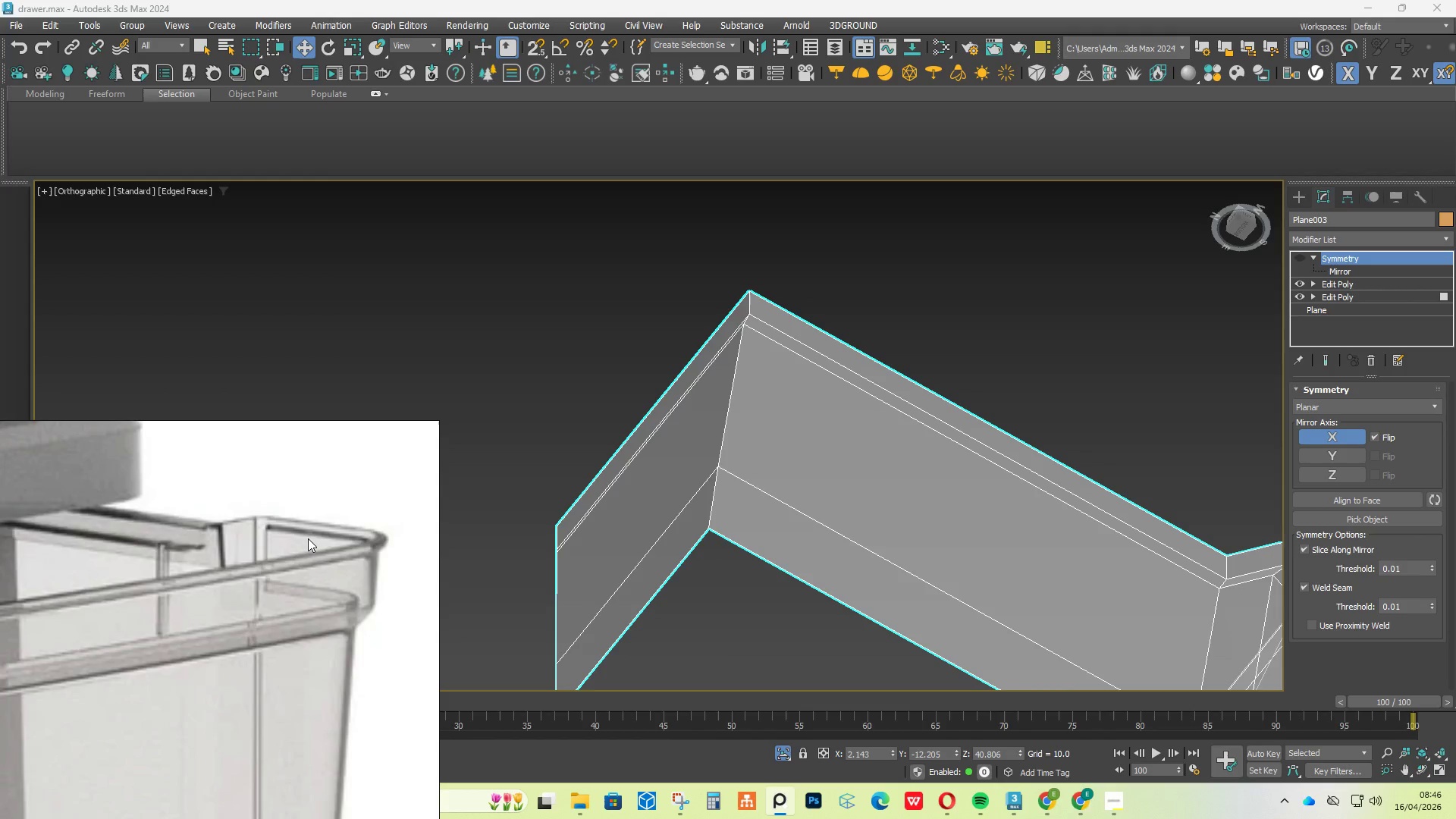 
scroll: coordinate [857, 425], scroll_direction: down, amount: 8.0
 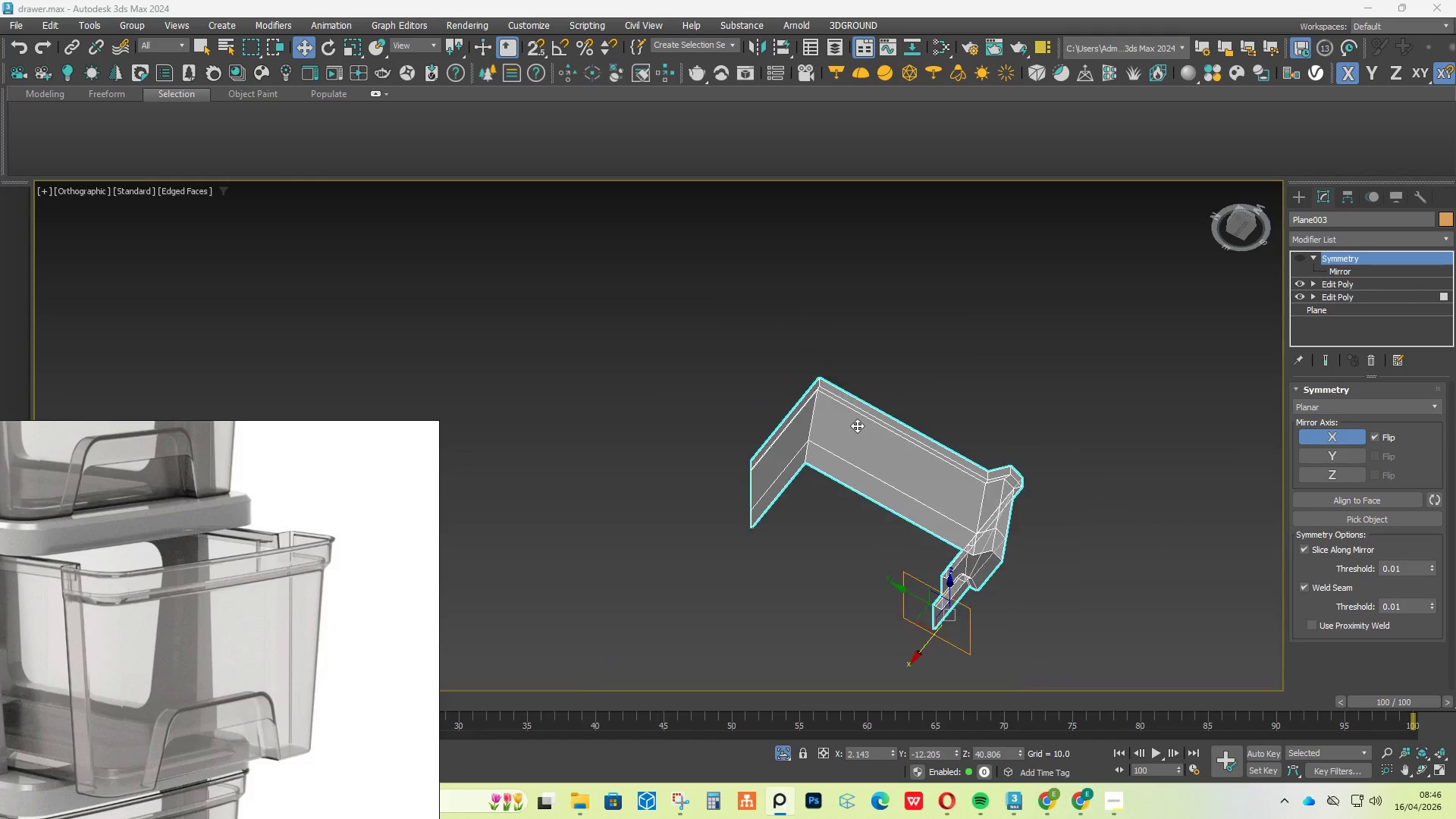 
key(Alt+X)
 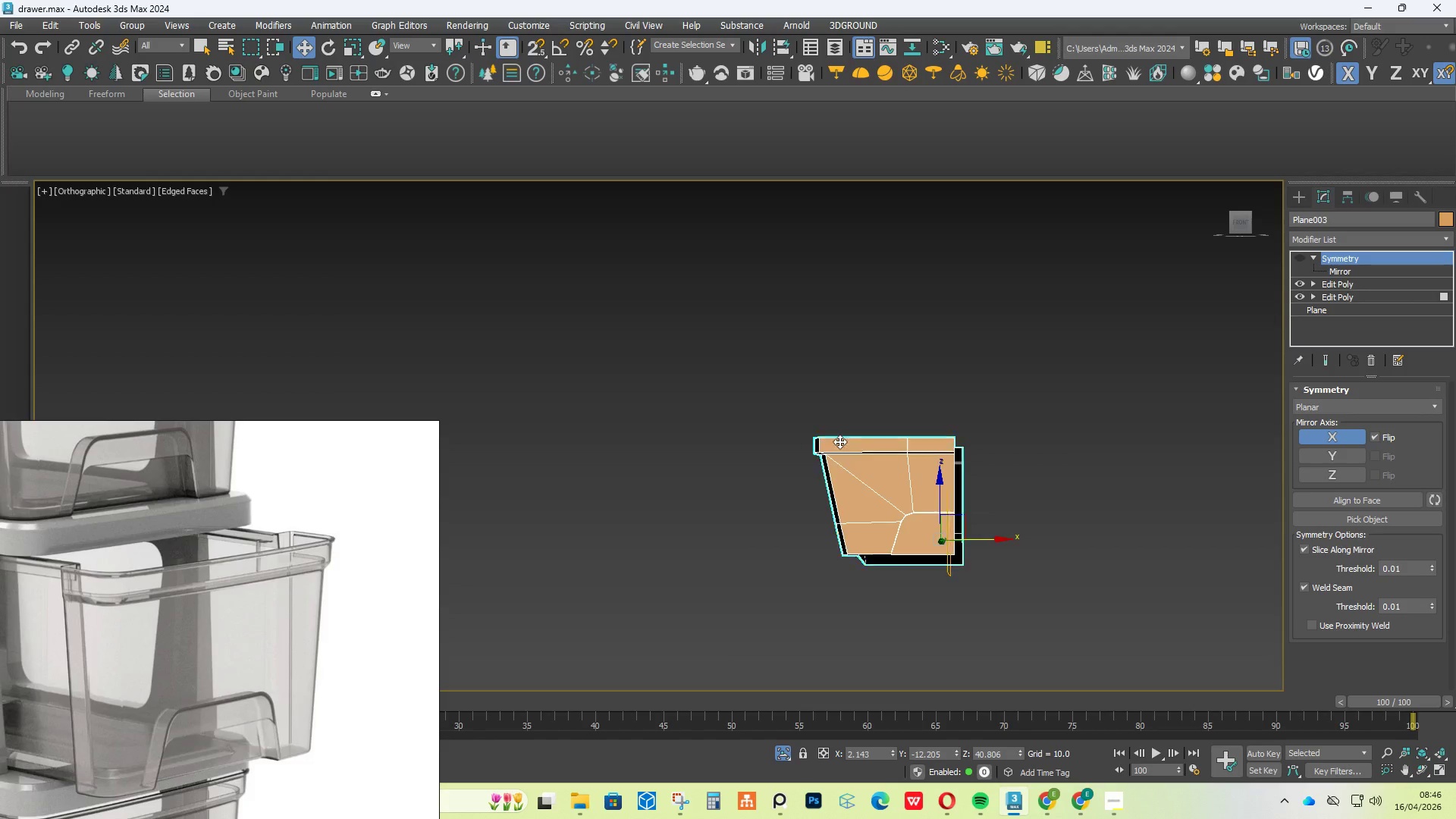 
hold_key(key=AltLeft, duration=0.69)
 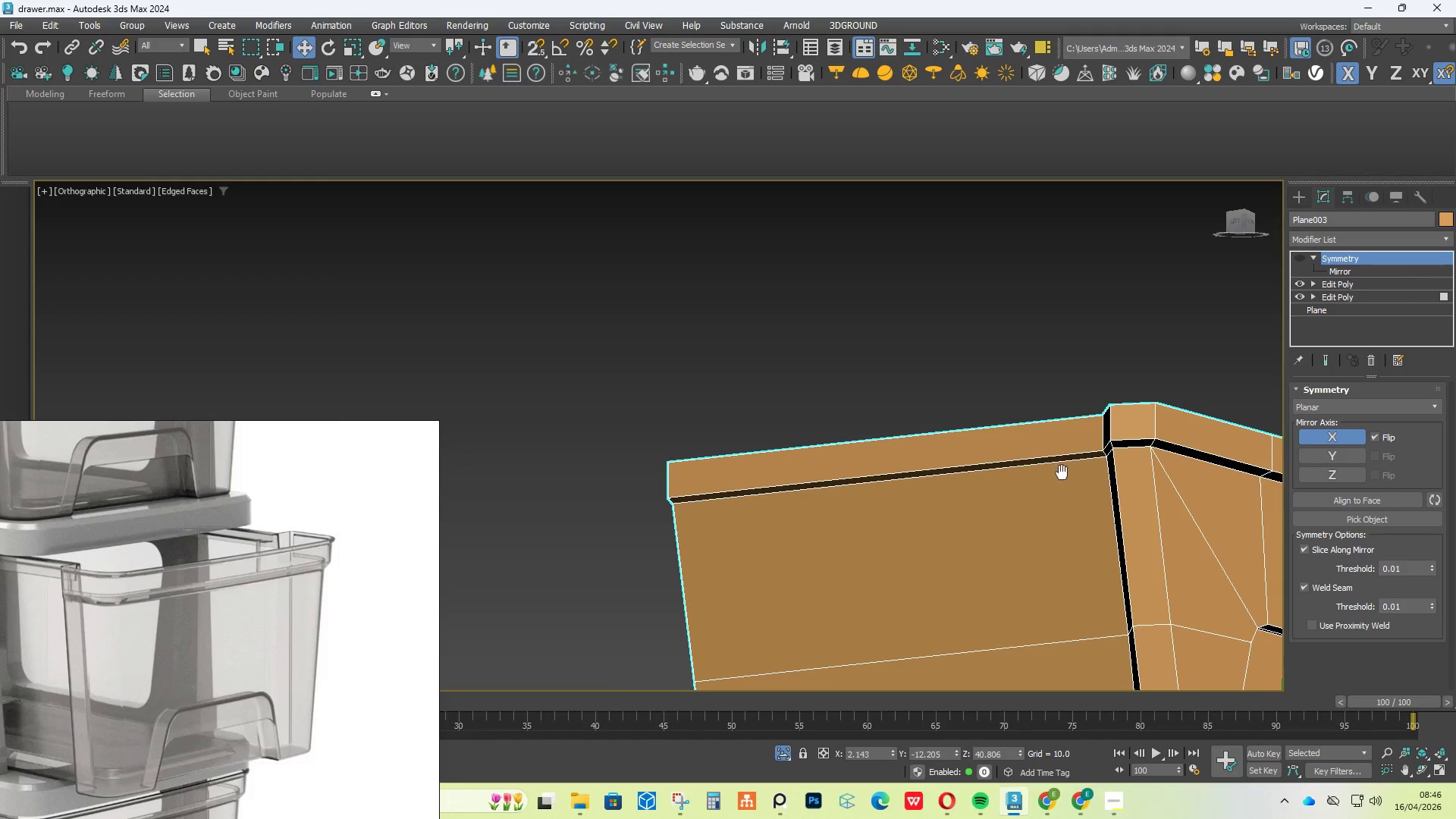 
scroll: coordinate [839, 437], scroll_direction: up, amount: 4.0
 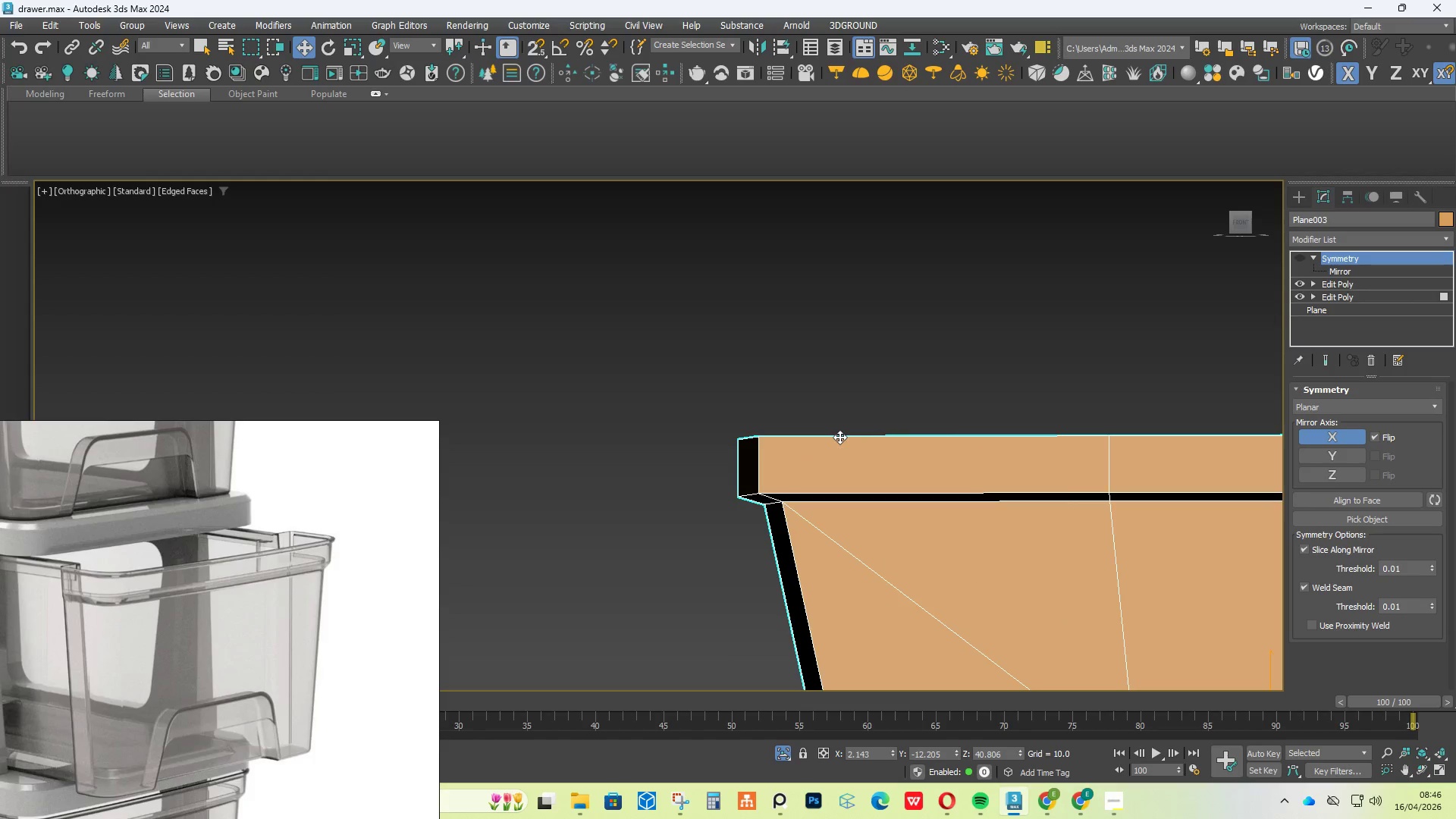 
scroll: coordinate [224, 619], scroll_direction: down, amount: 3.0
 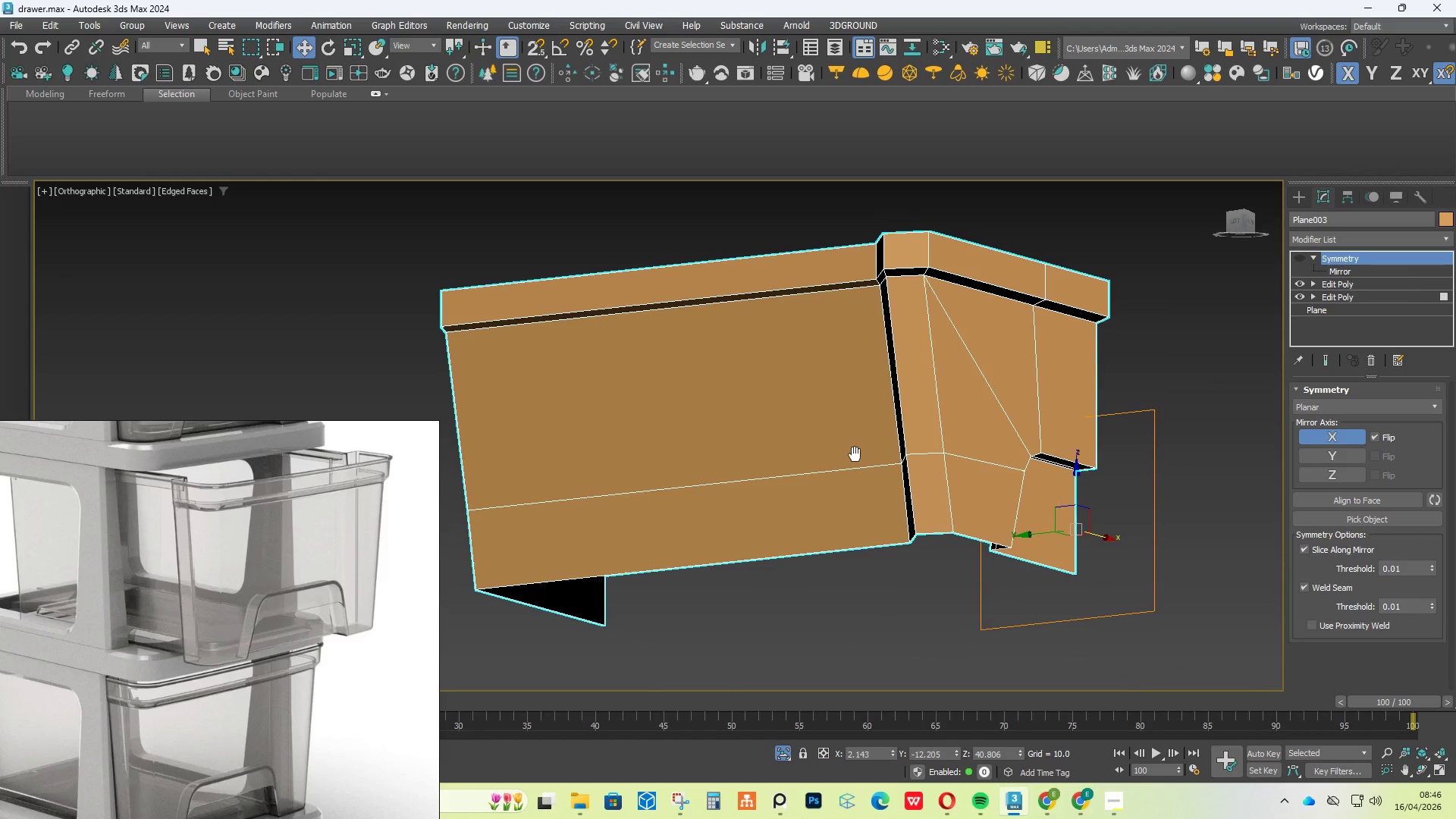 
hold_key(key=AltLeft, duration=0.42)
 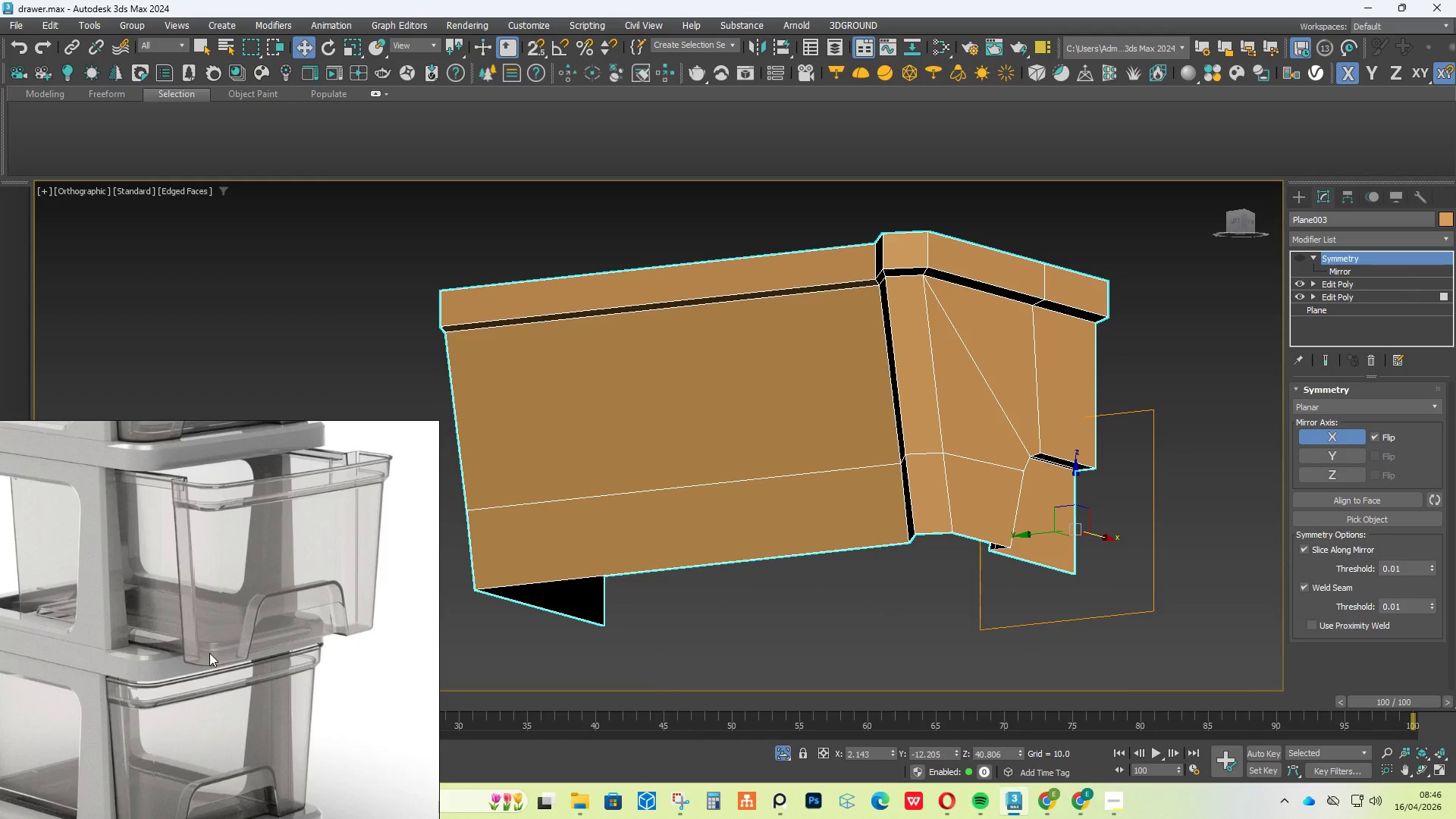 
scroll: coordinate [268, 607], scroll_direction: up, amount: 8.0
 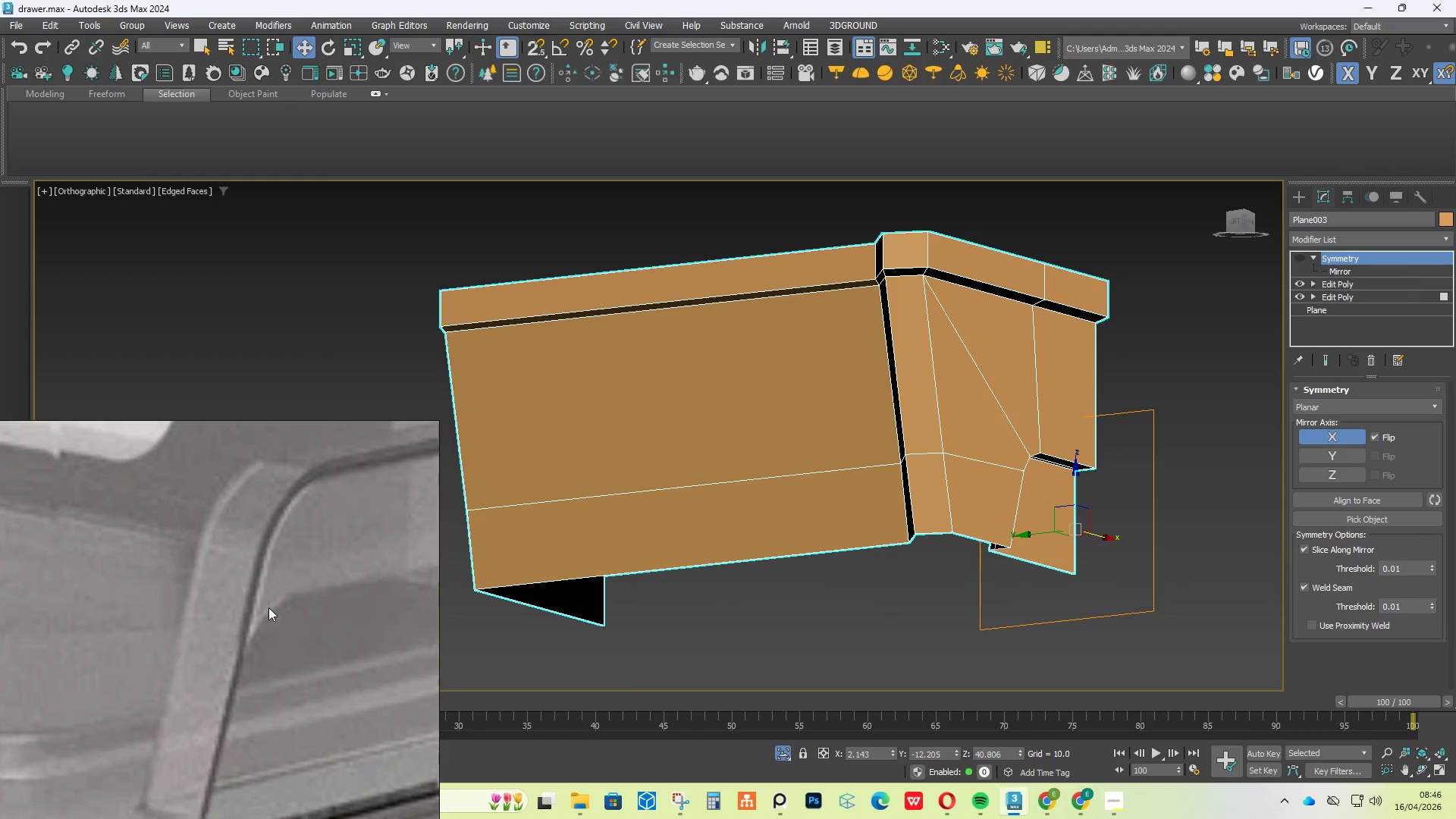 
scroll: coordinate [164, 709], scroll_direction: down, amount: 10.0
 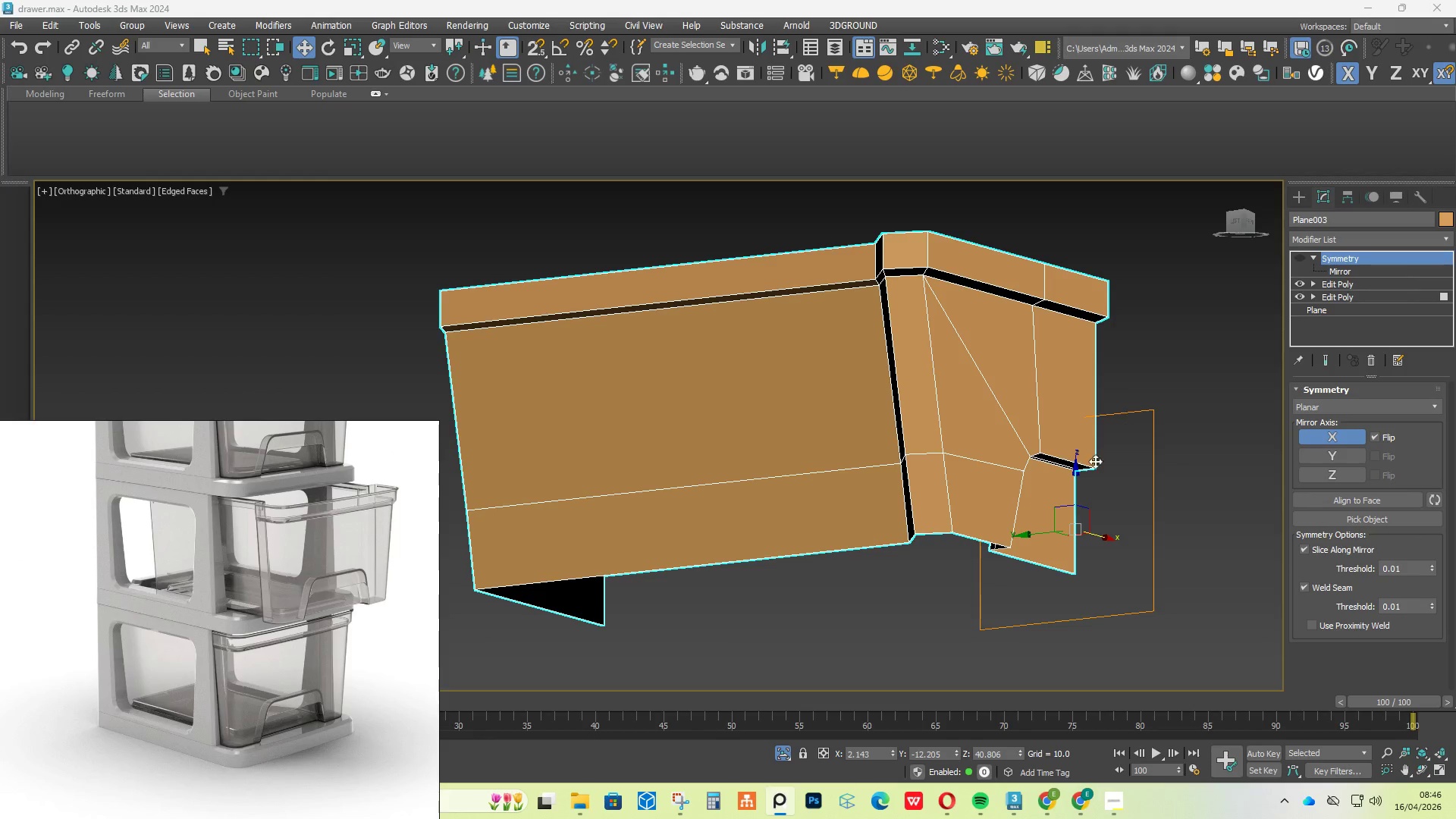 
left_click([777, 748])
 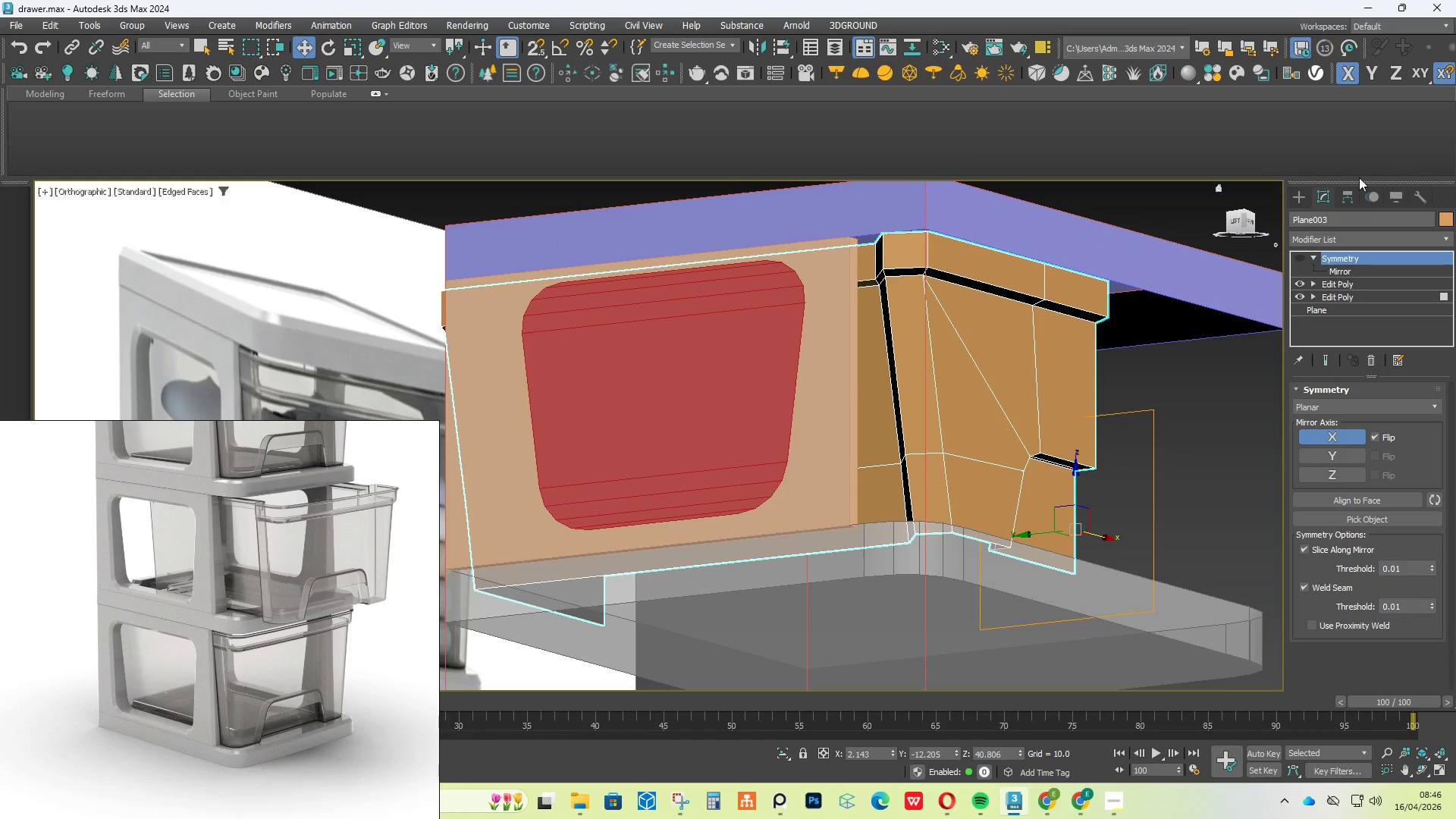 
left_click([1233, 224])
 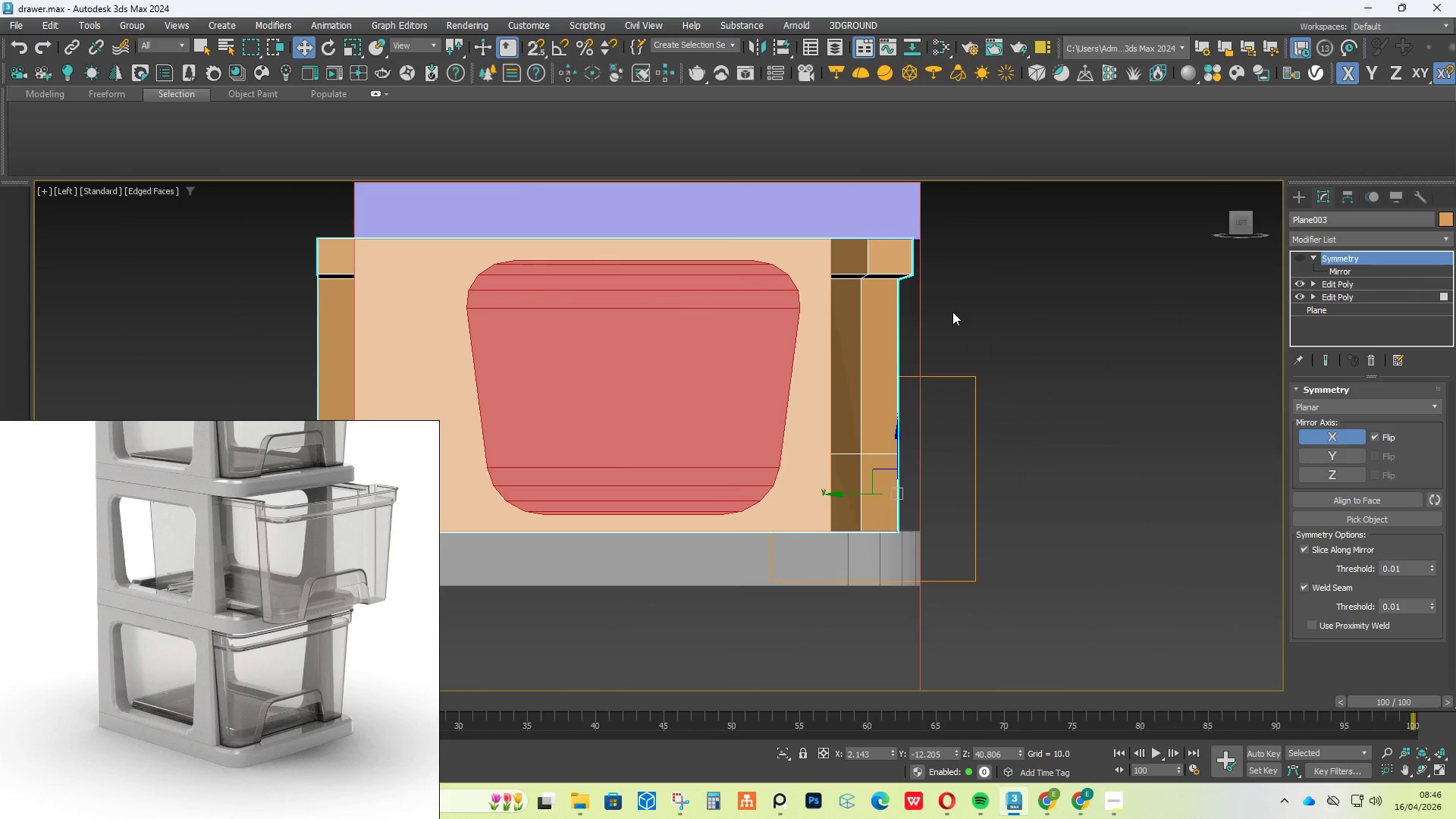 
scroll: coordinate [841, 415], scroll_direction: up, amount: 1.0
 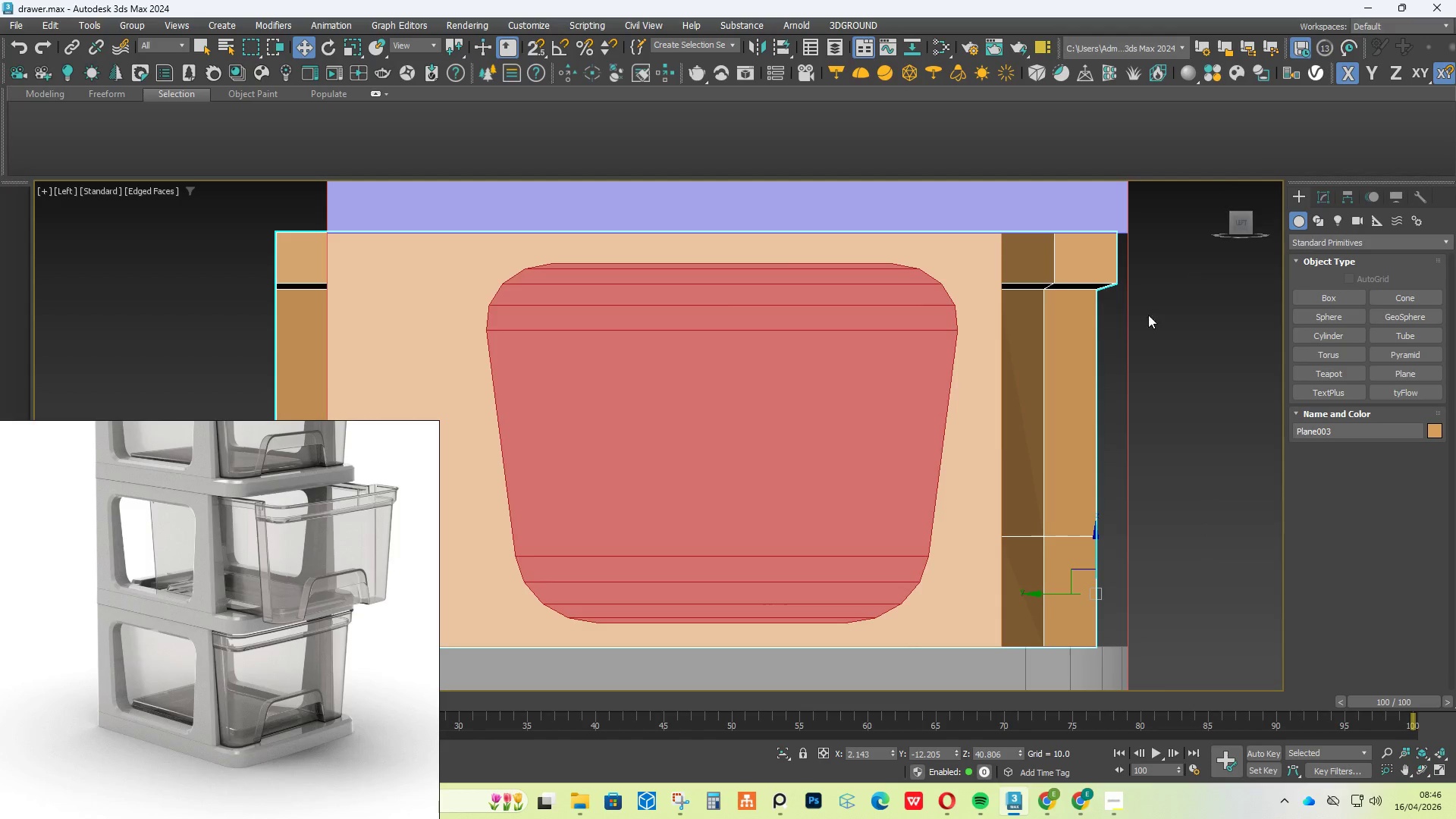 
left_click([984, 383])
 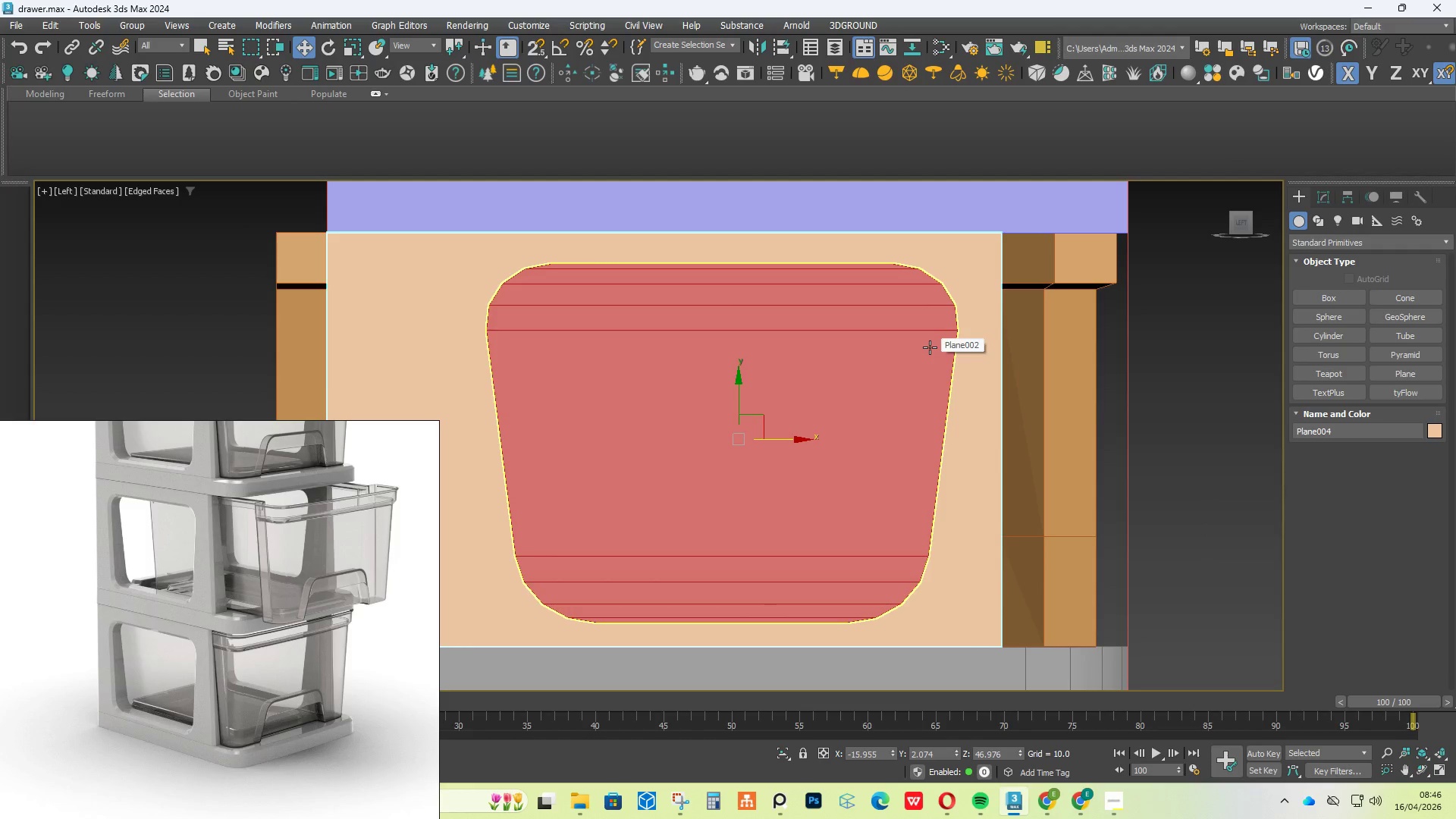 
scroll: coordinate [605, 385], scroll_direction: down, amount: 1.0
 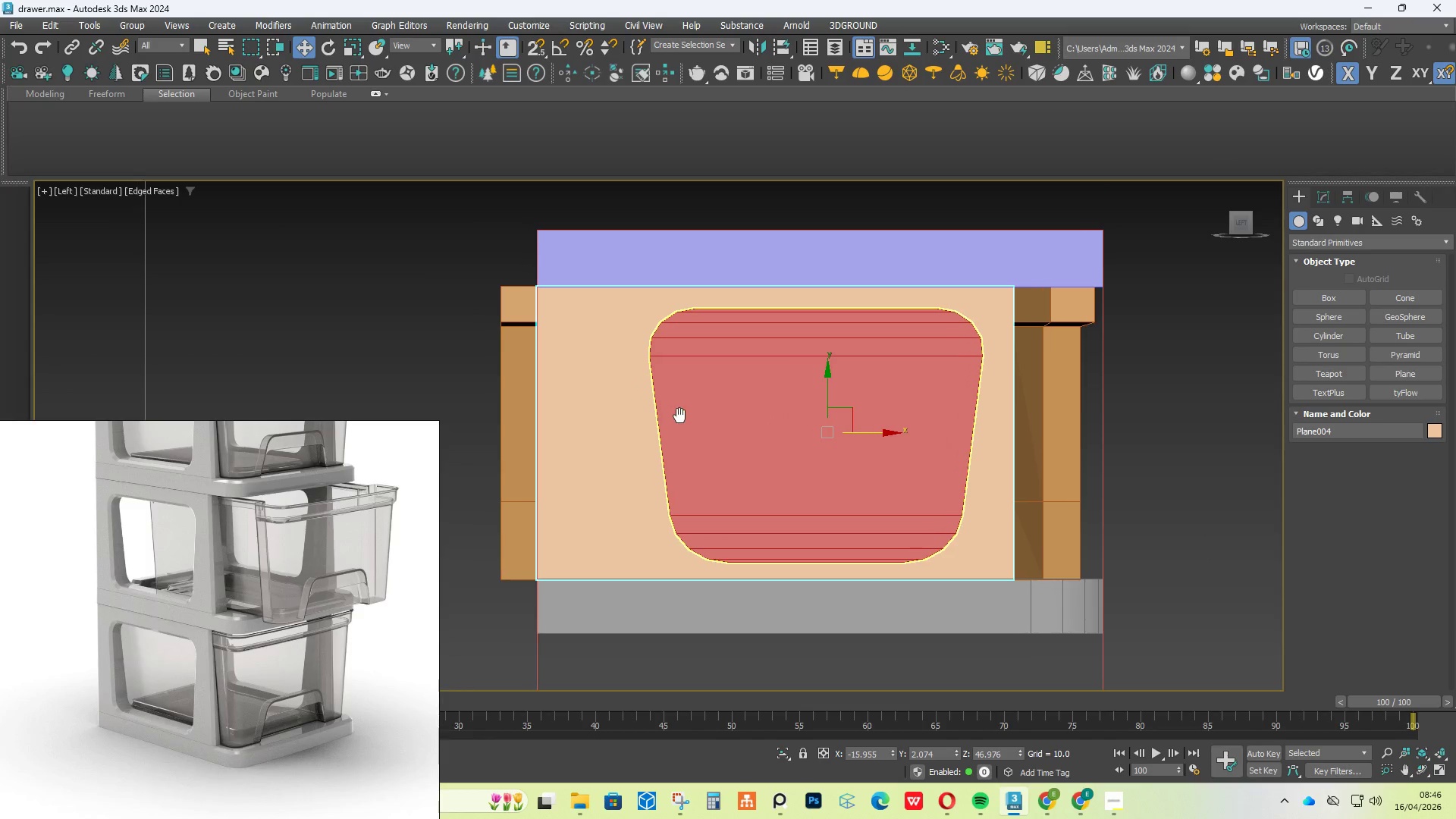 
left_click_drag(start_coordinate=[848, 431], to_coordinate=[792, 431])
 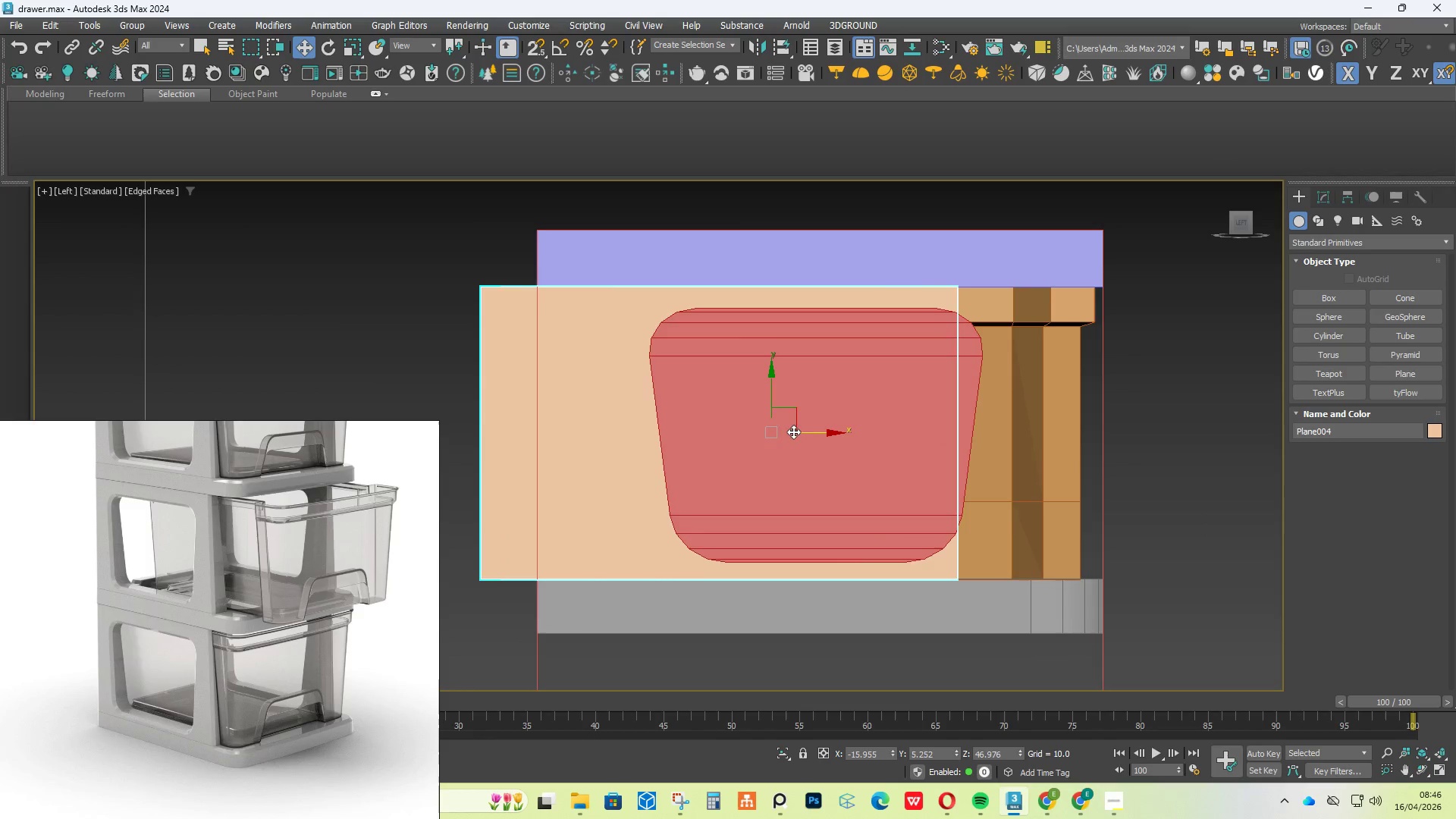 
key(Control+Z)
 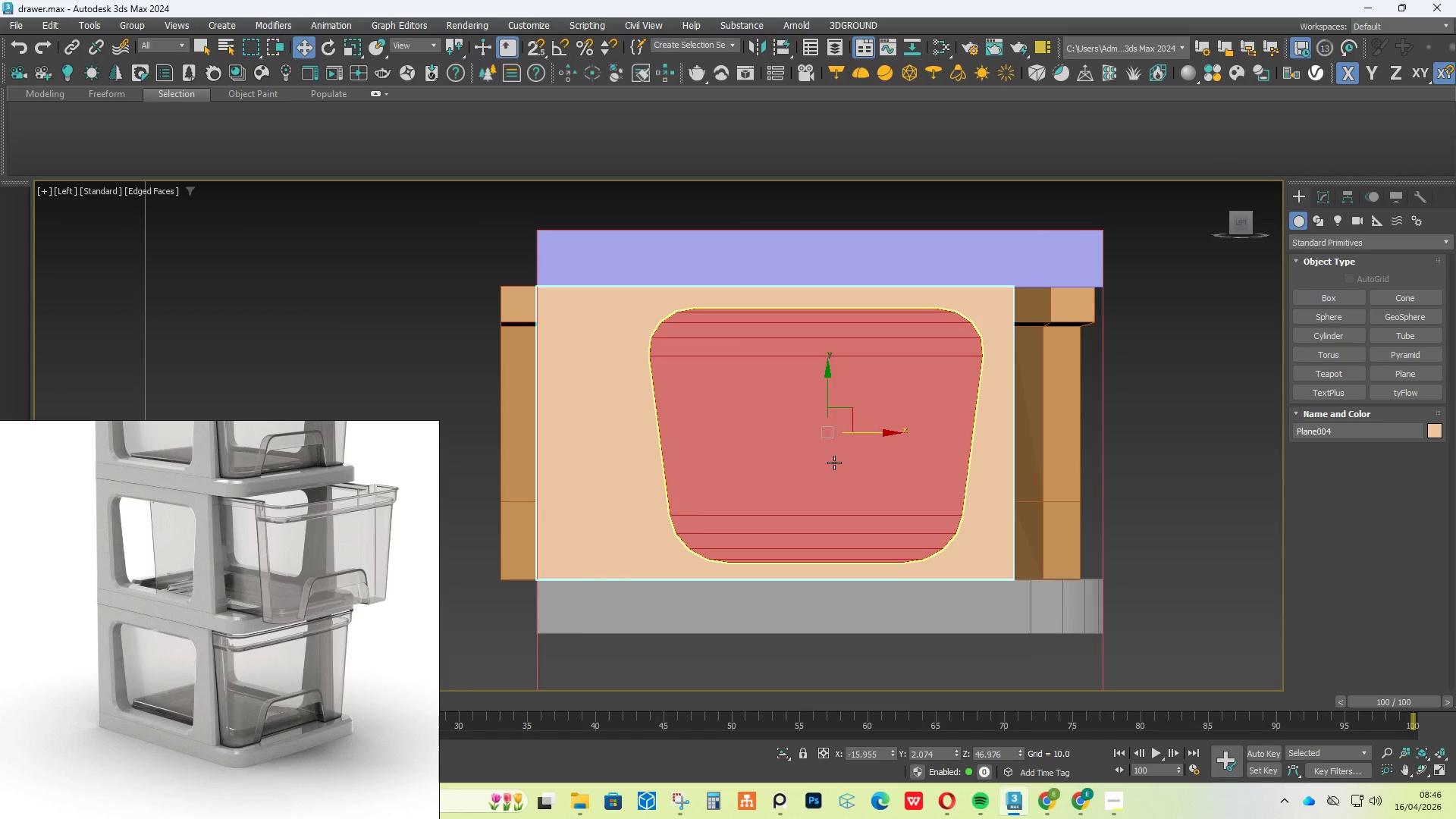 
left_click([835, 475])
 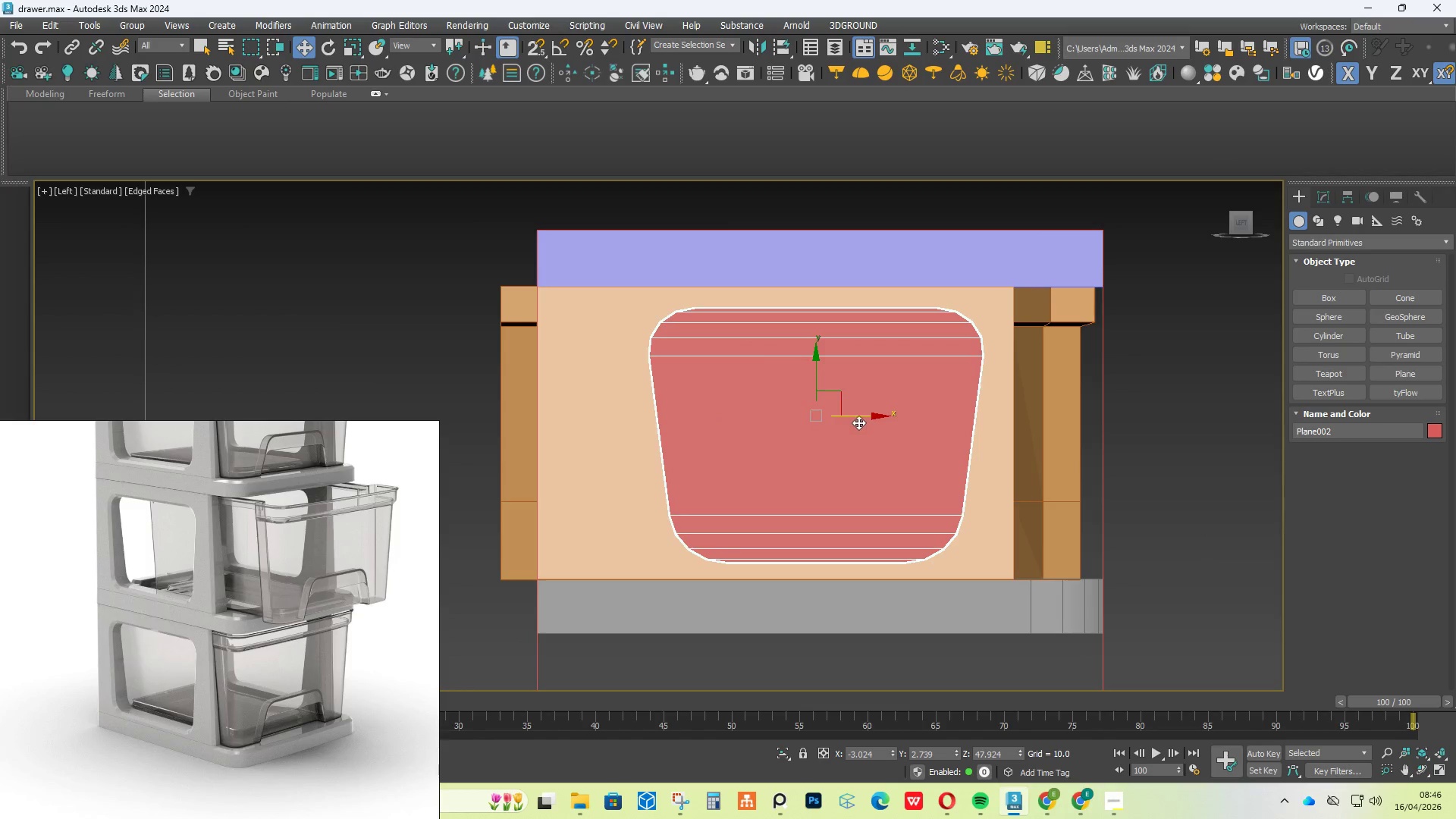 
left_click_drag(start_coordinate=[857, 416], to_coordinate=[805, 422])
 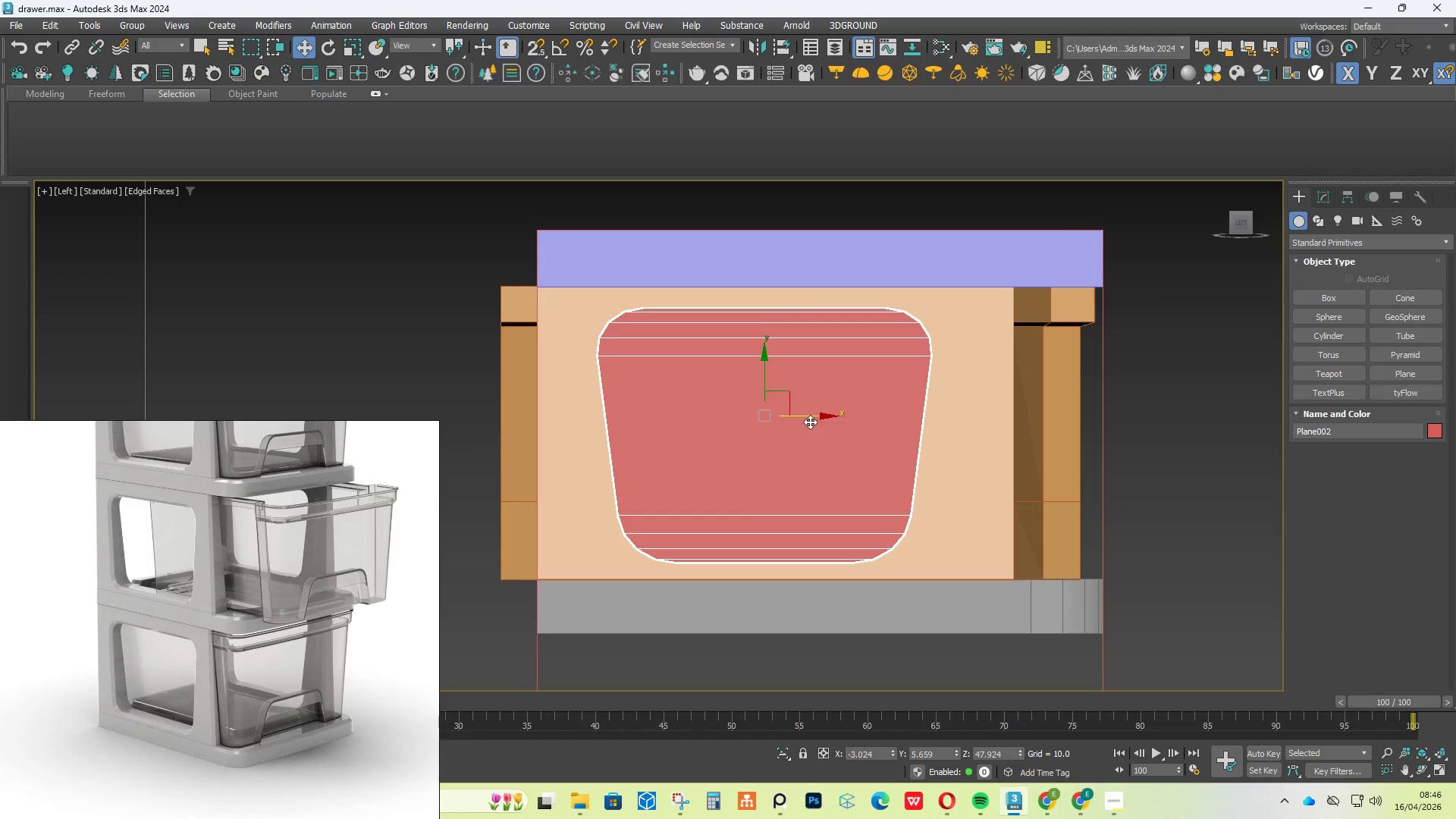 
key(R)
 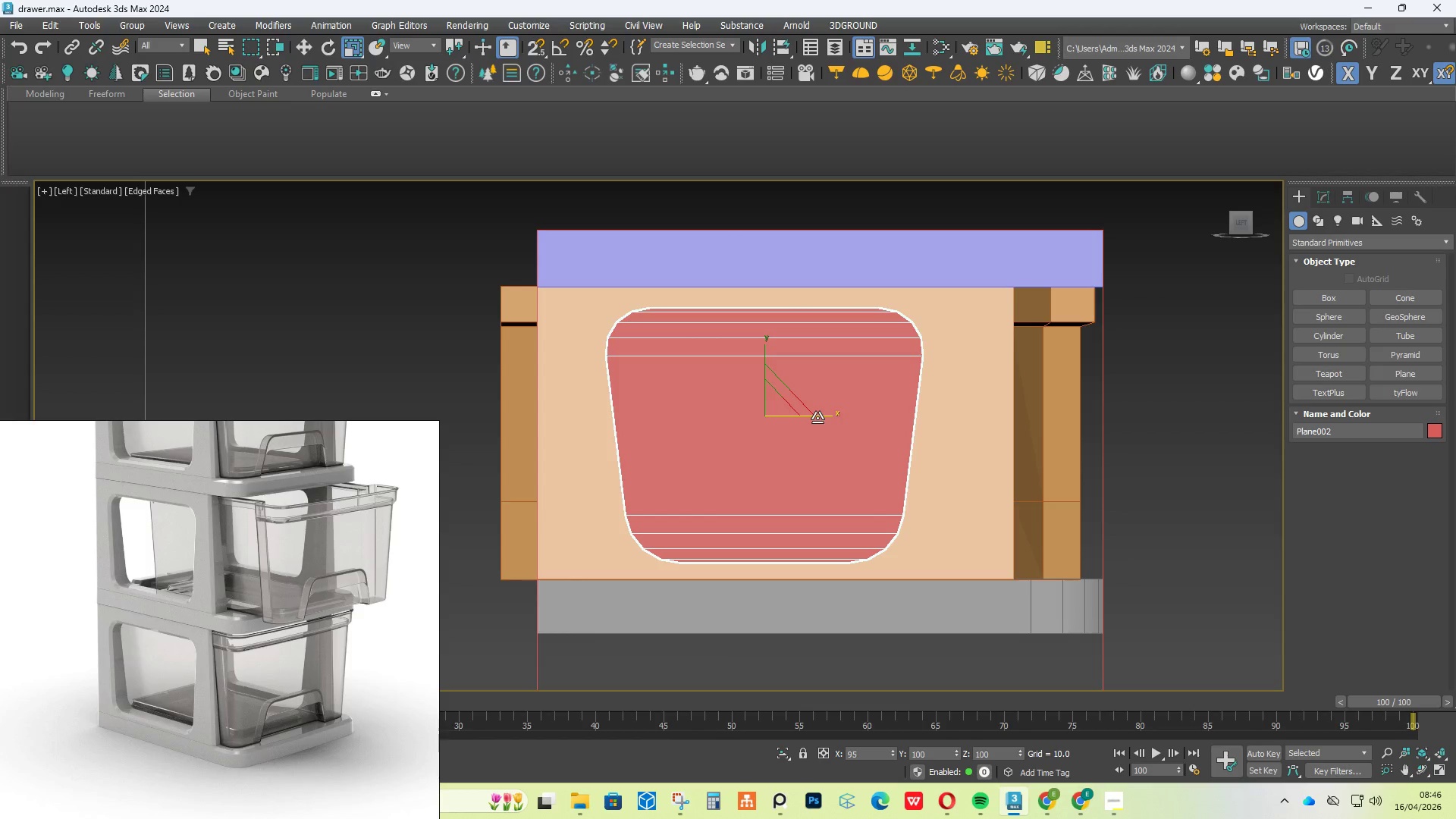 
key(W)
 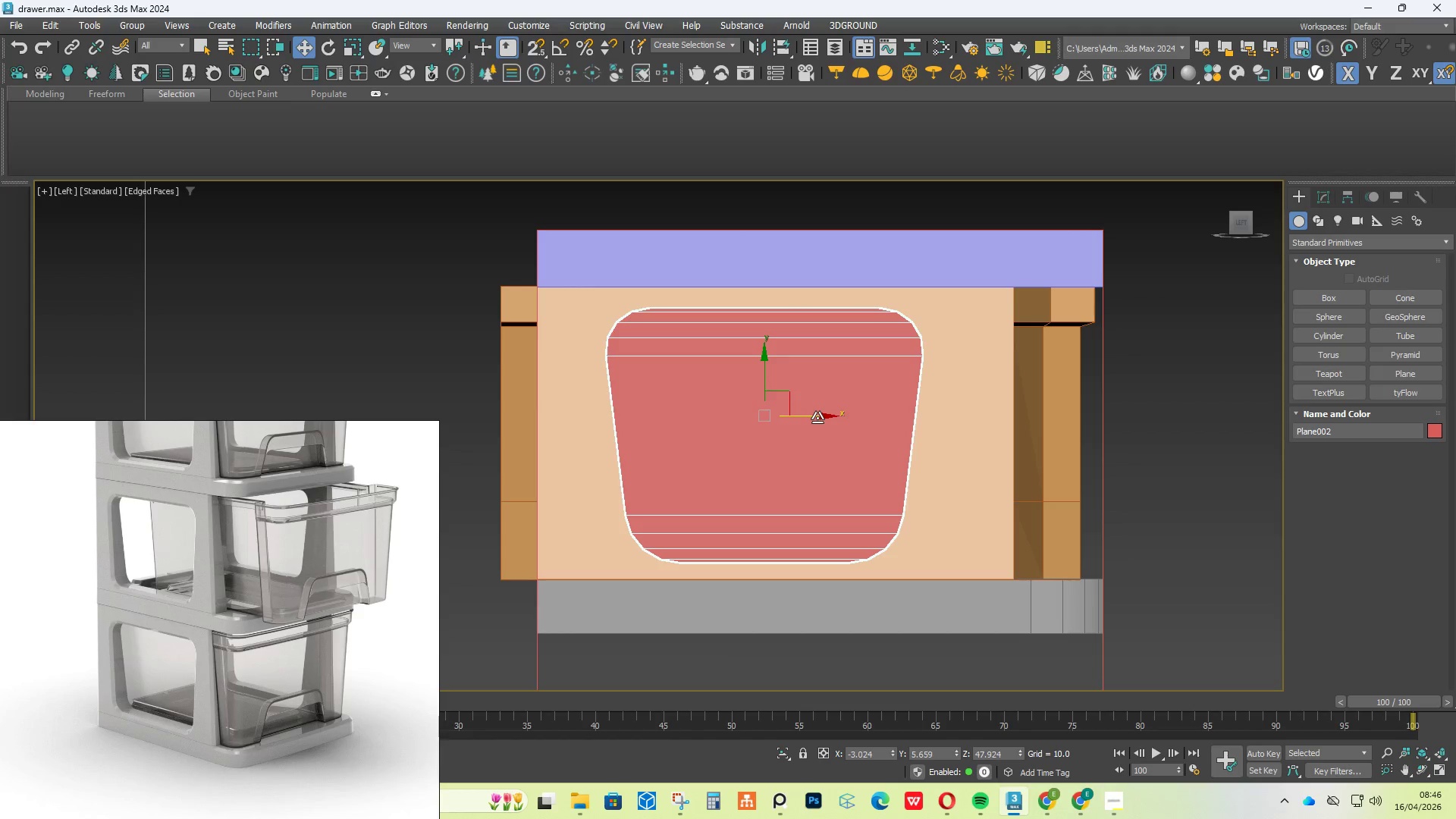 
left_click_drag(start_coordinate=[817, 418], to_coordinate=[828, 422])
 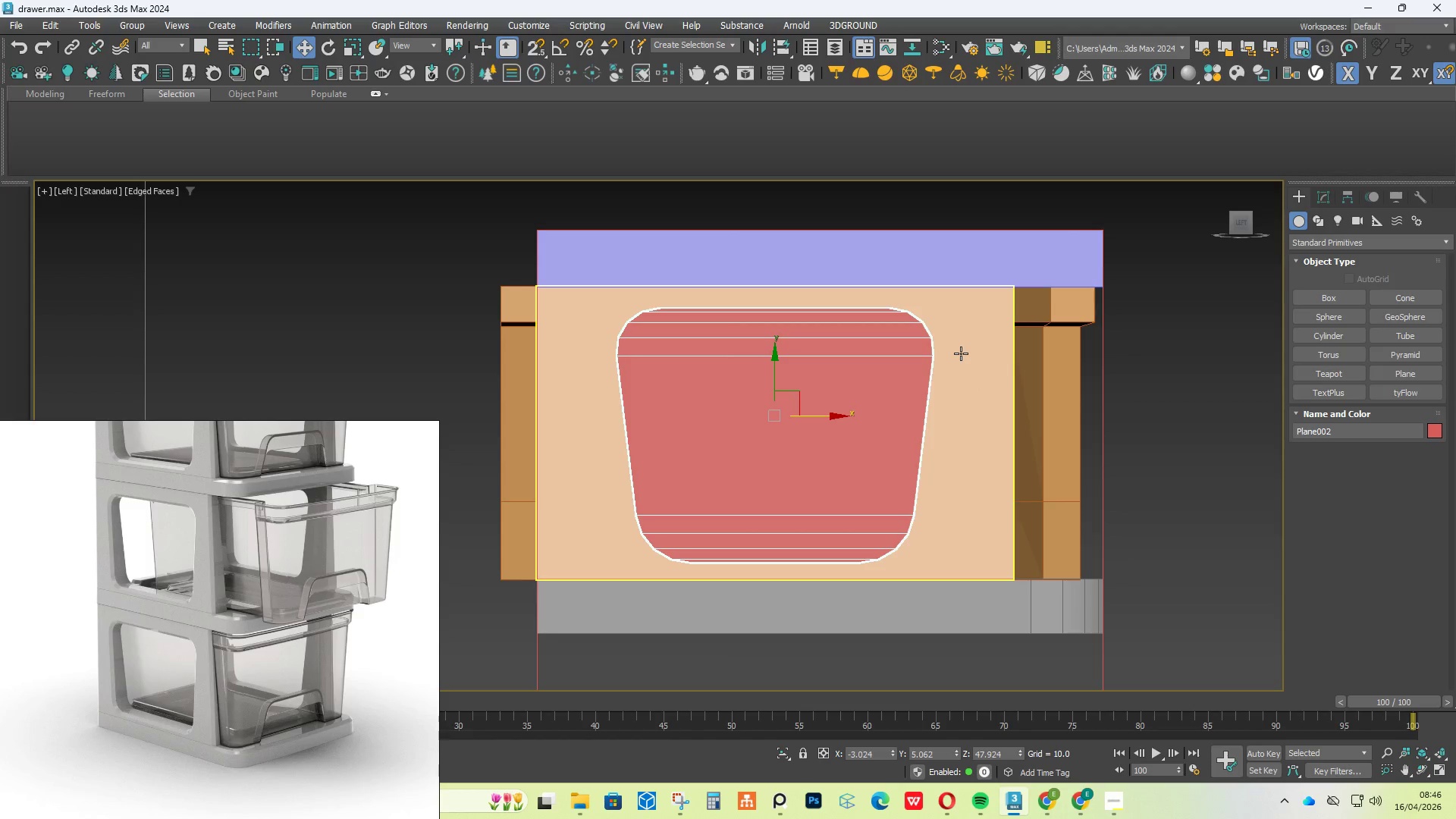 
left_click([956, 369])
 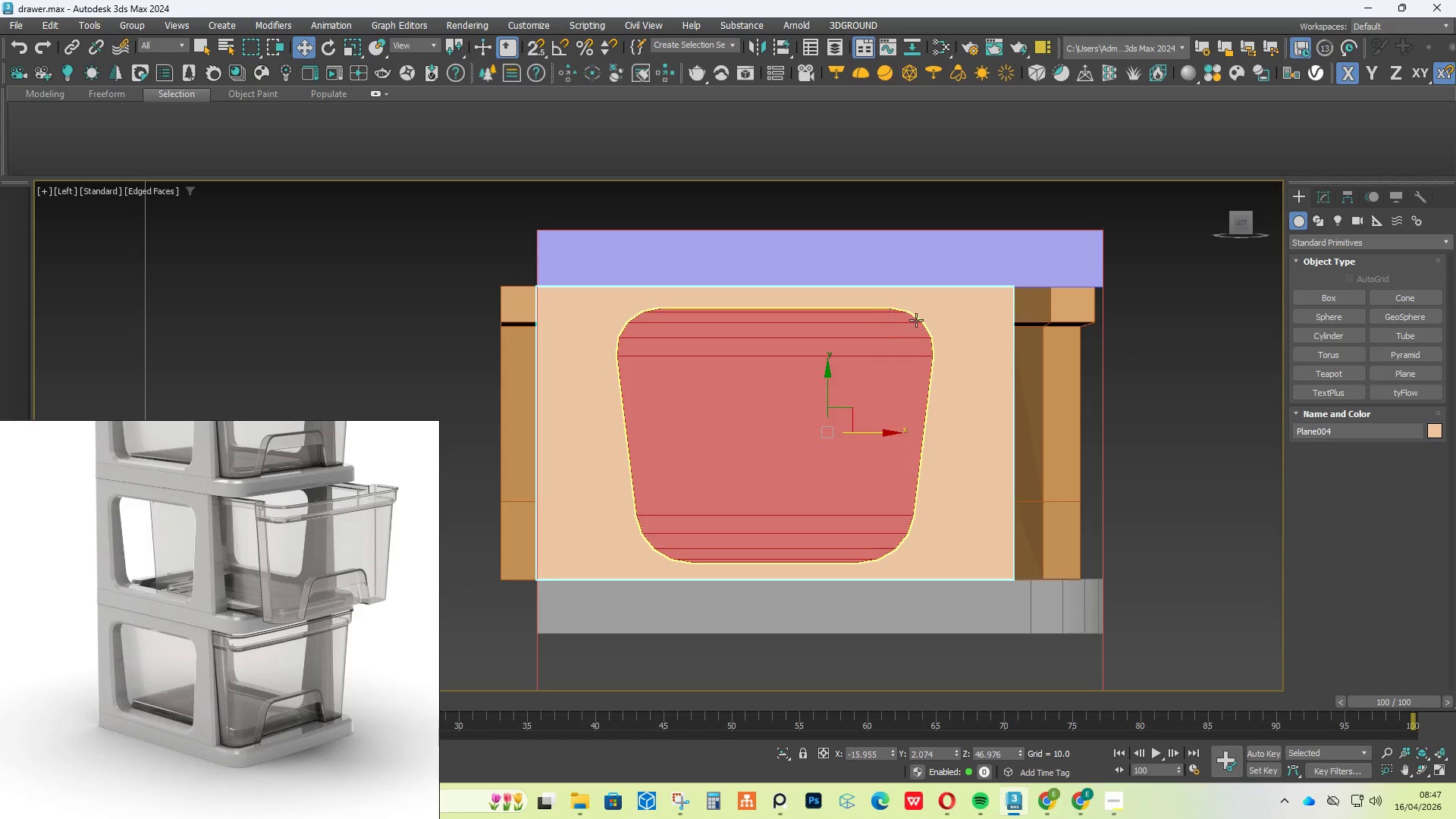 
left_click([890, 353])
 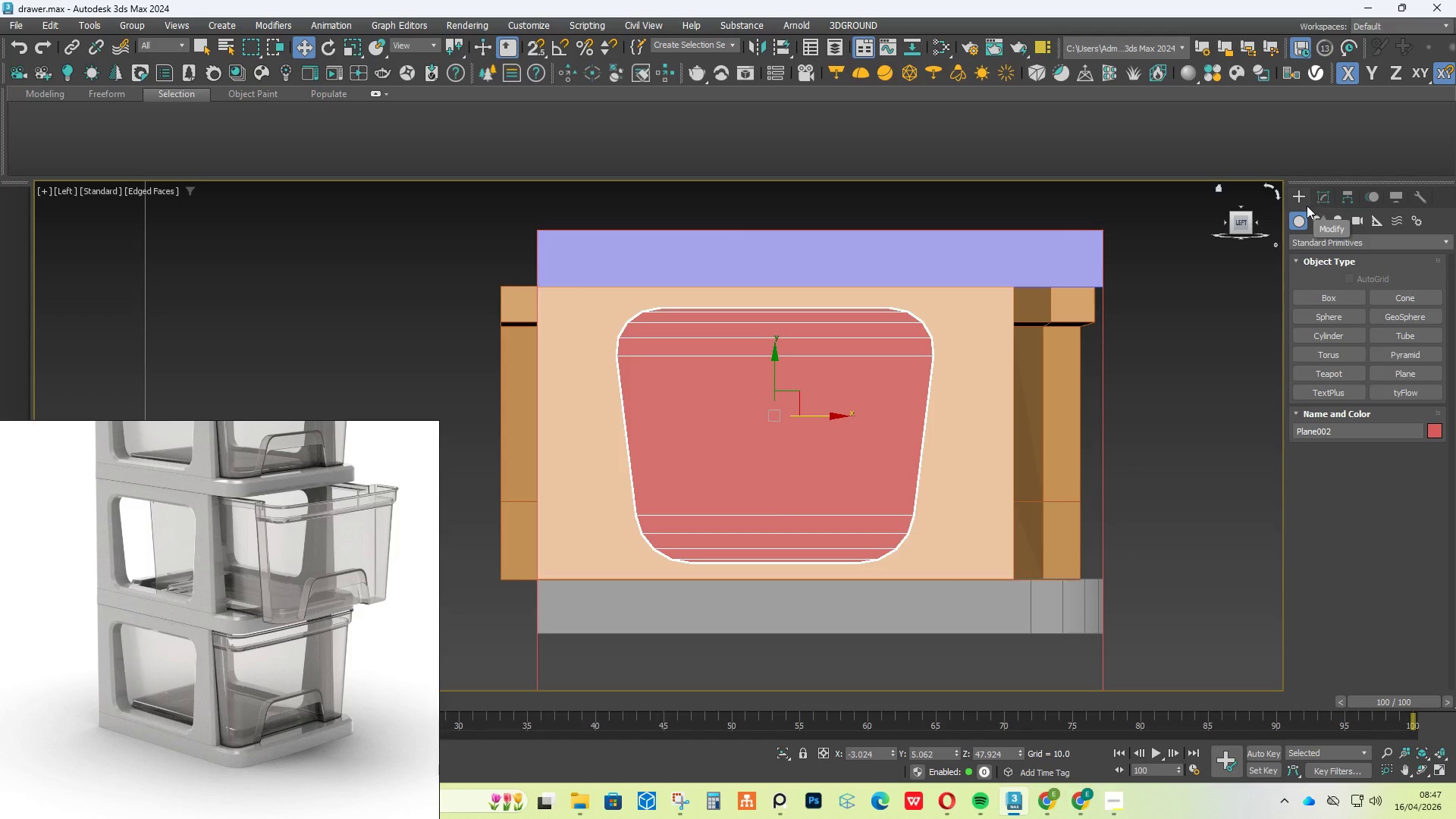 
left_click([986, 361])
 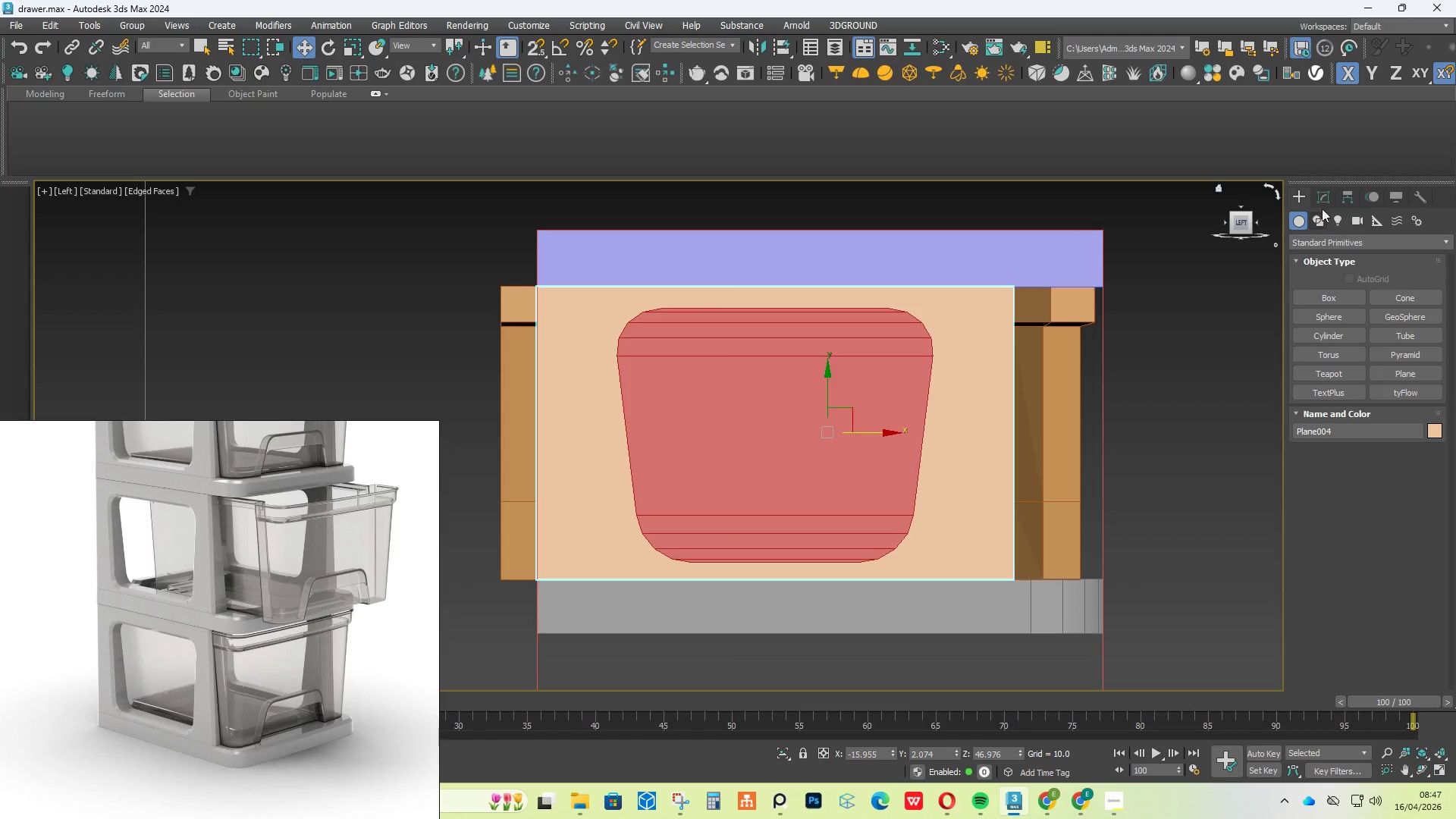 
left_click([1325, 200])
 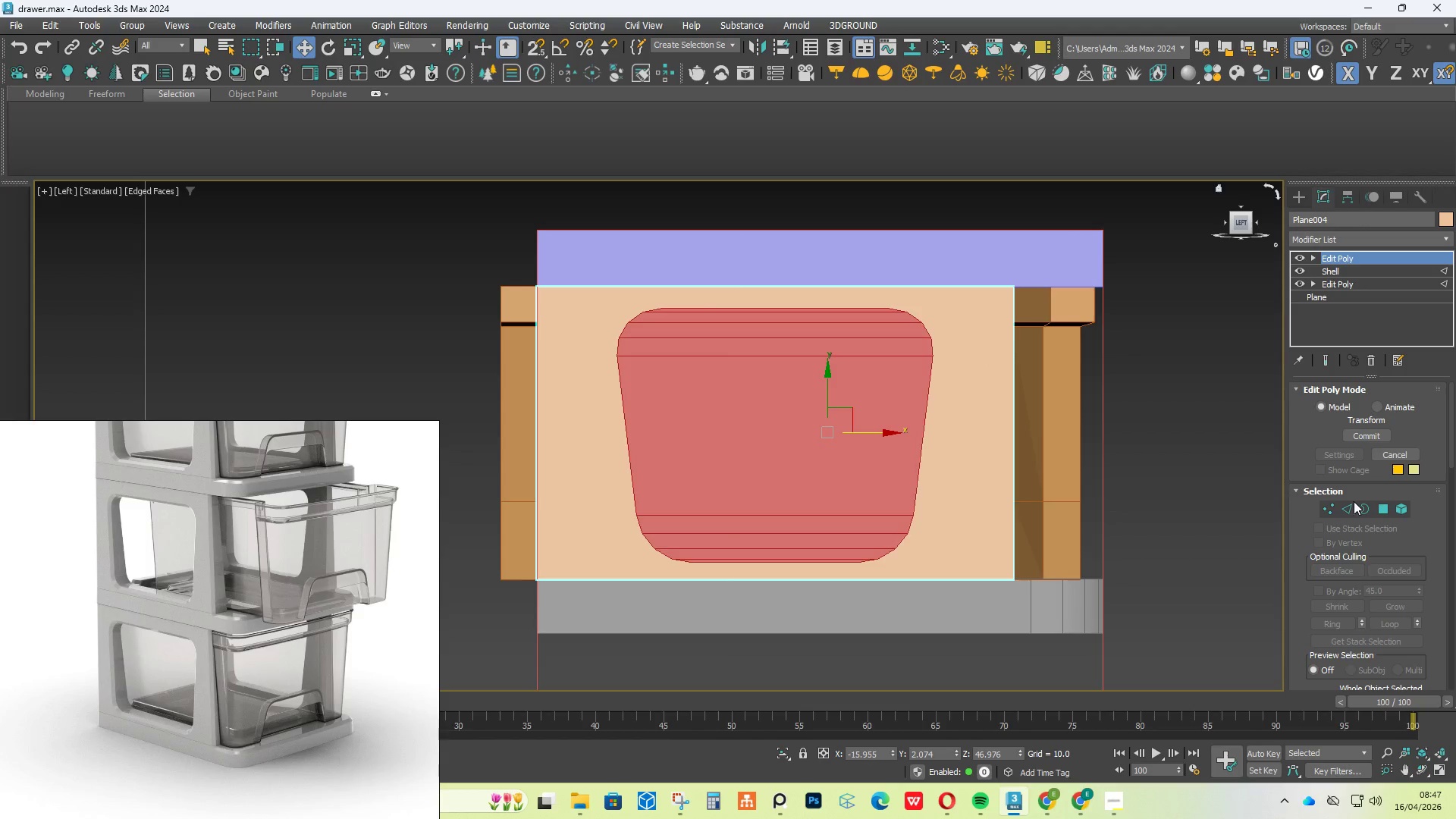 
left_click([1326, 508])
 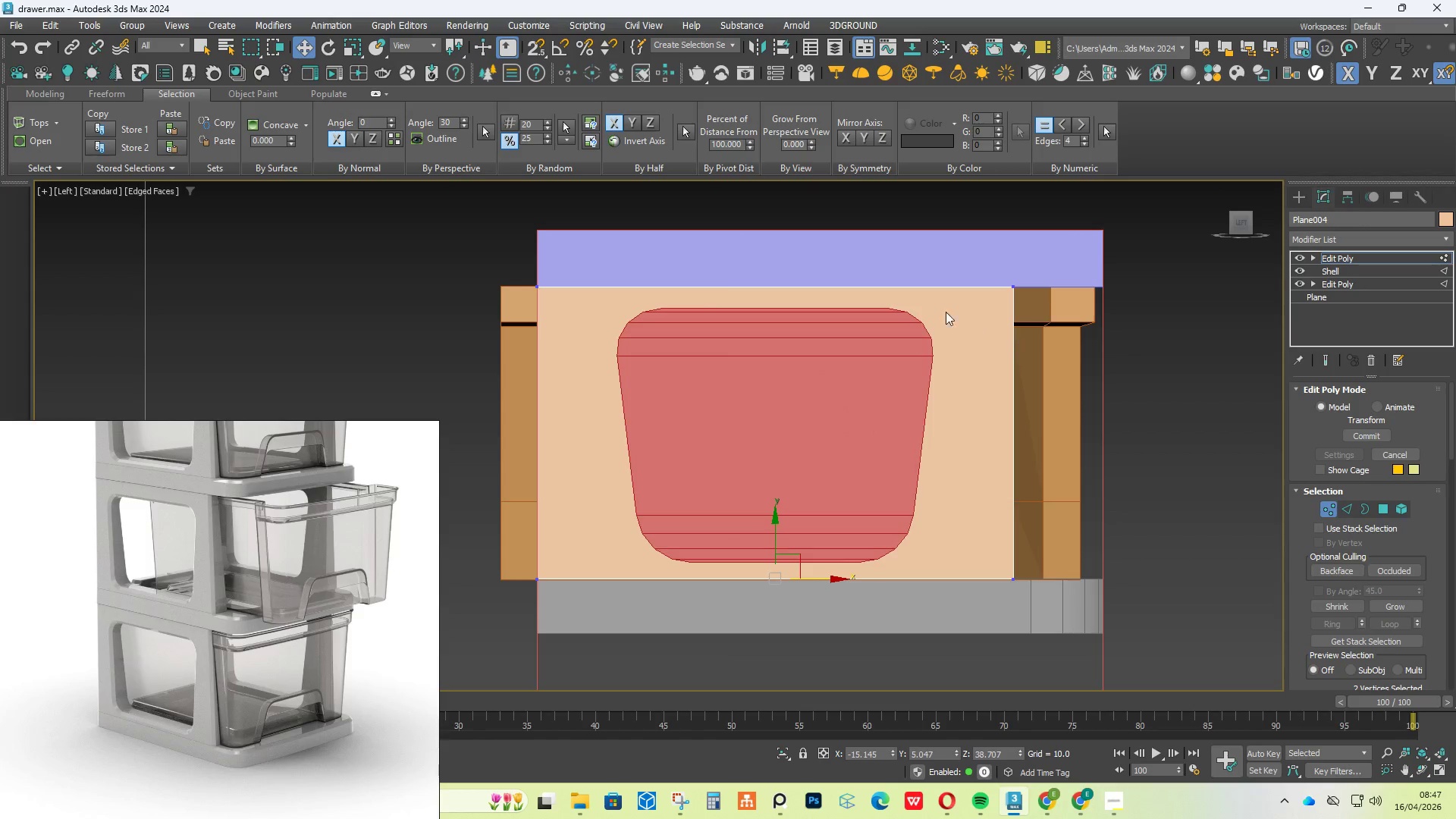 
scroll: coordinate [930, 311], scroll_direction: up, amount: 2.0
 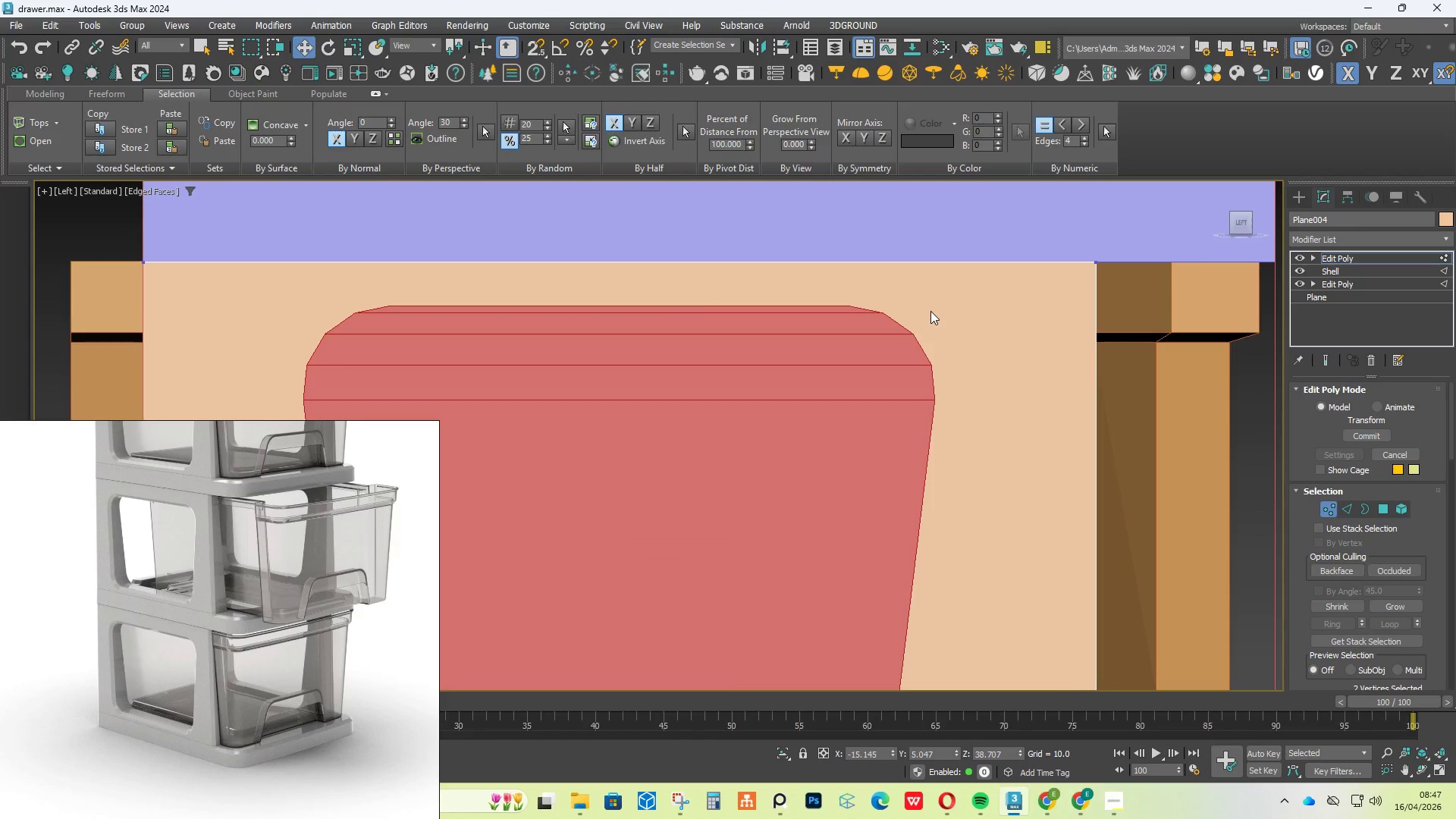 
key(Alt+C)
 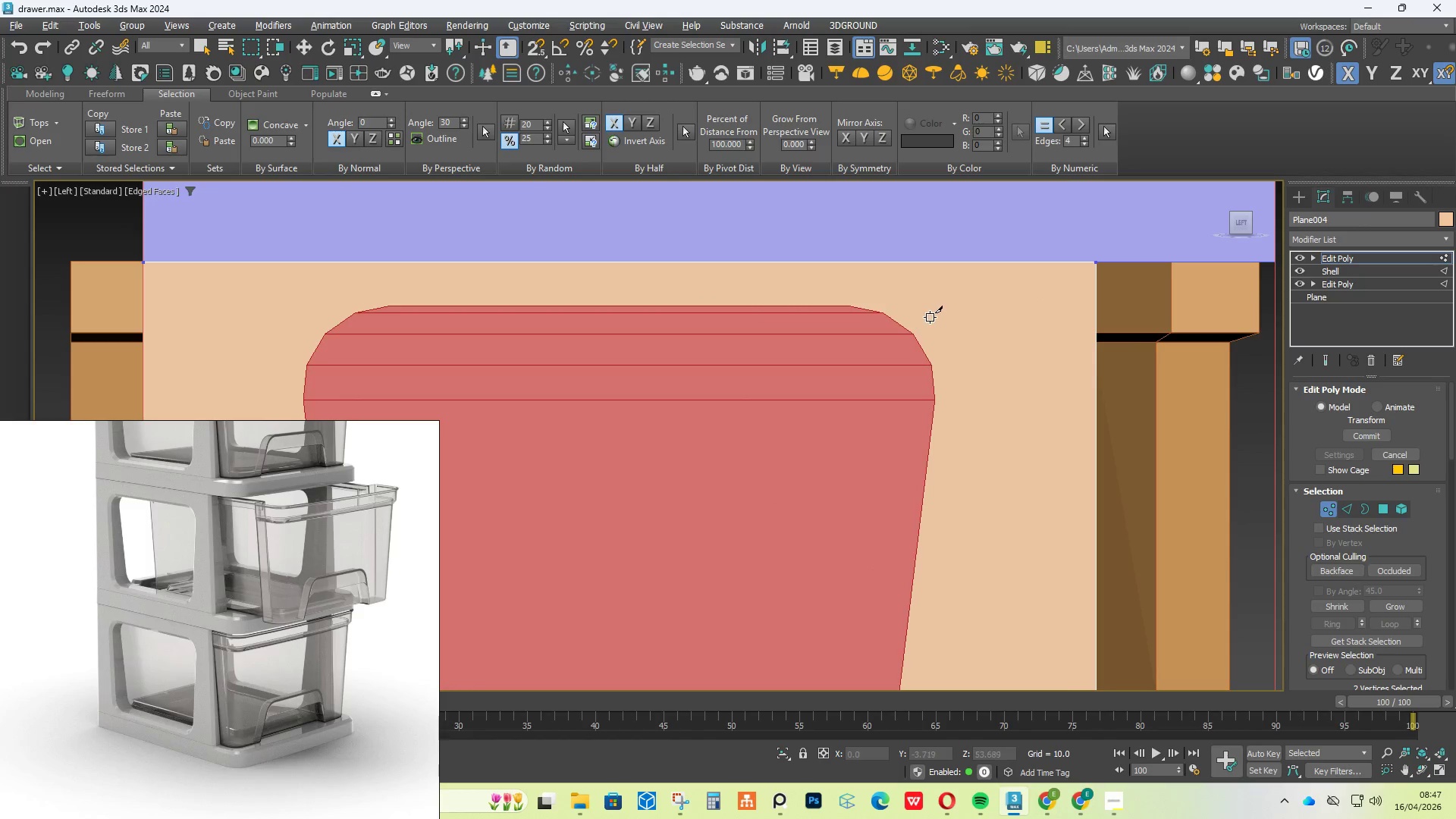 
key(S)
 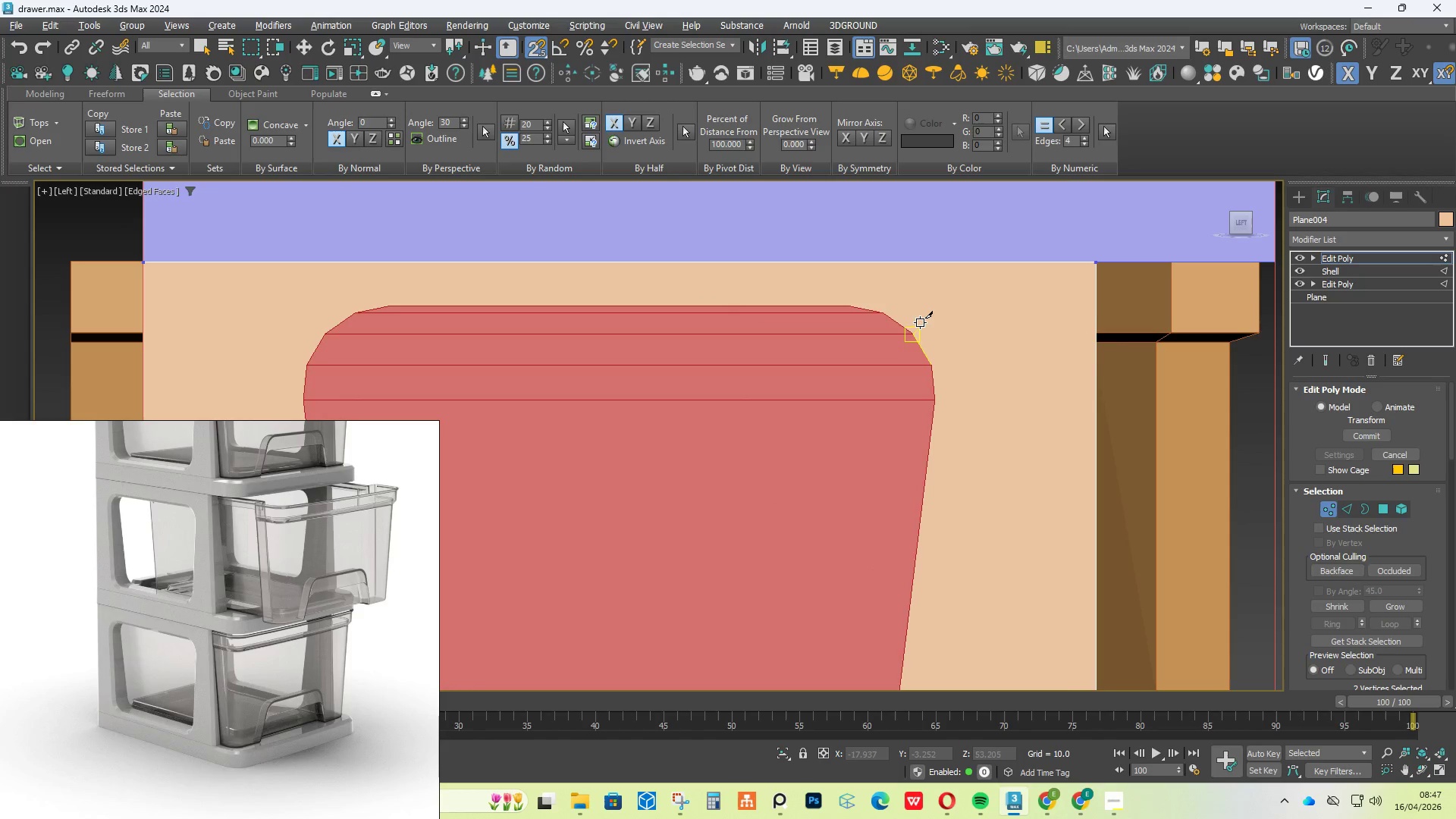 
left_click([920, 322])
 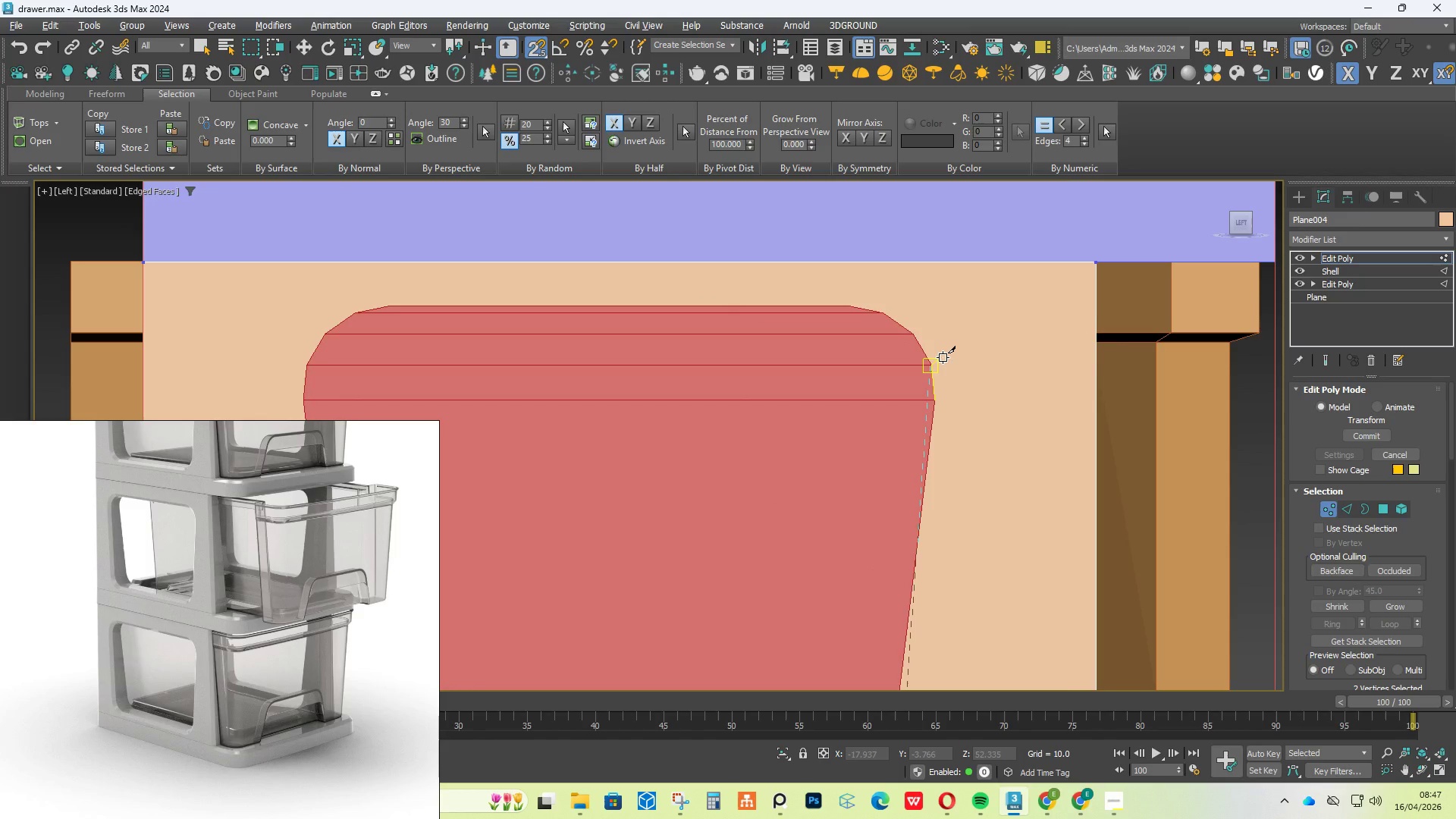 
left_click([943, 357])
 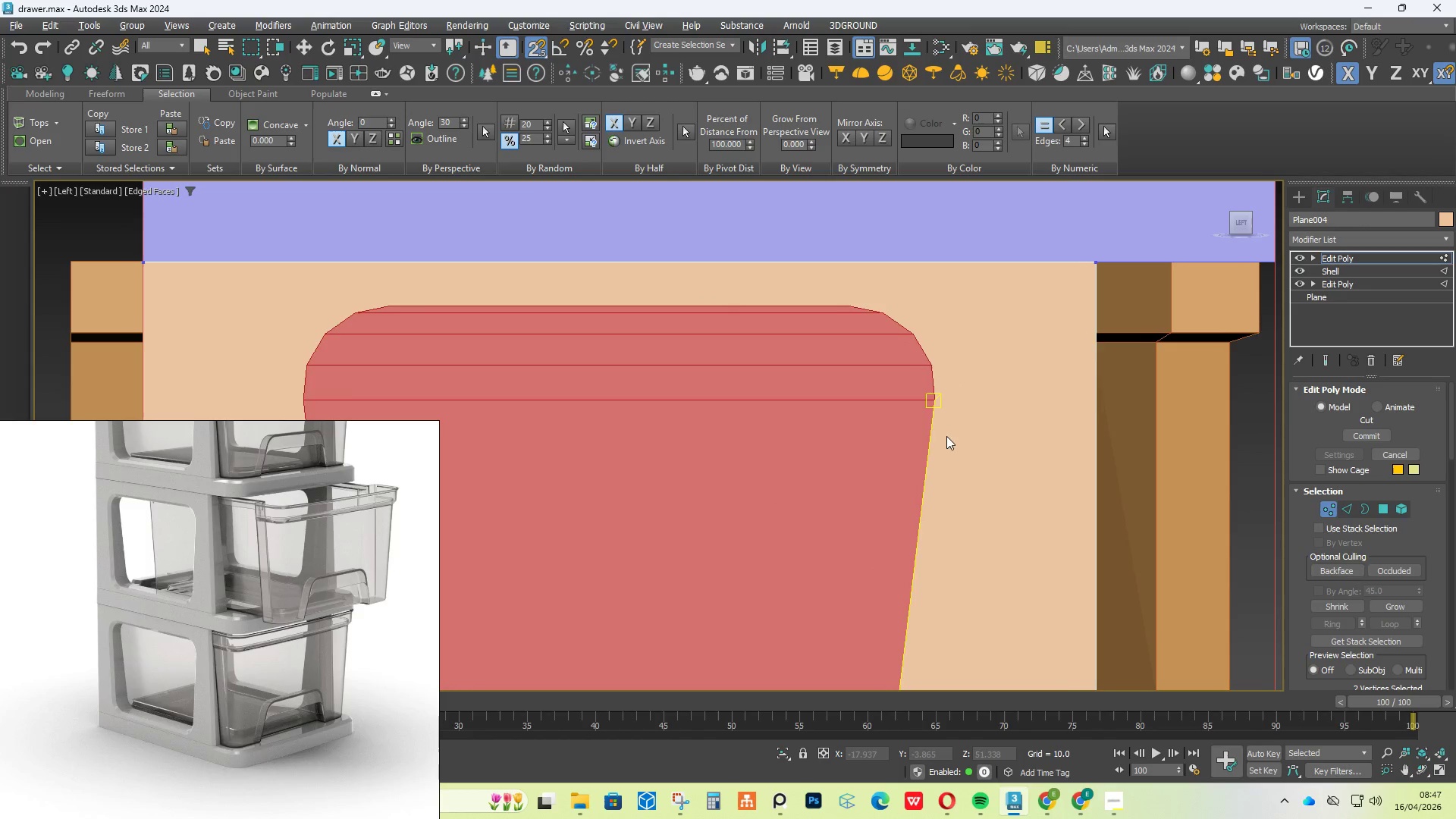 
scroll: coordinate [1084, 198], scroll_direction: down, amount: 1.0
 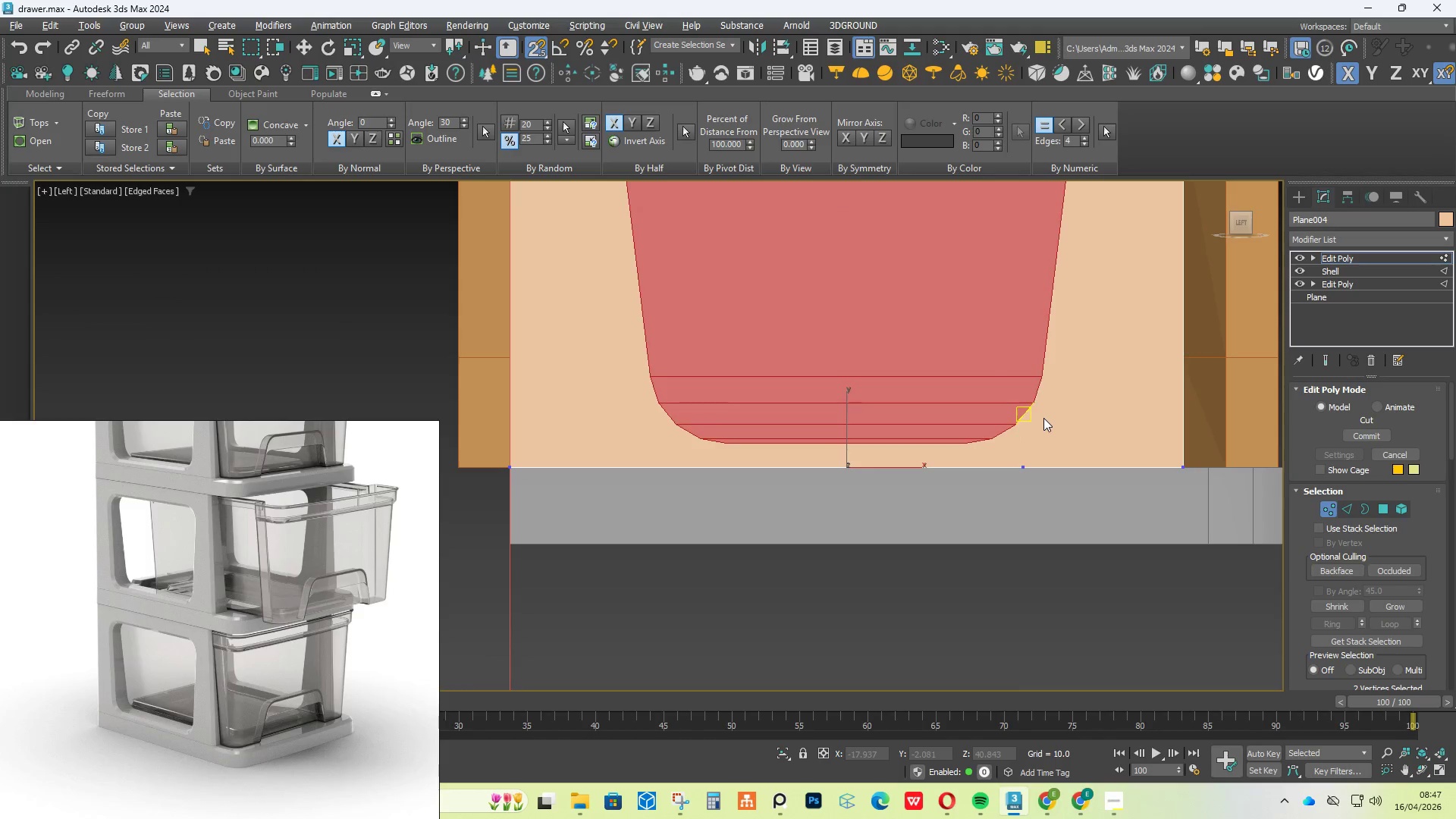 
scroll: coordinate [1043, 384], scroll_direction: up, amount: 4.0
 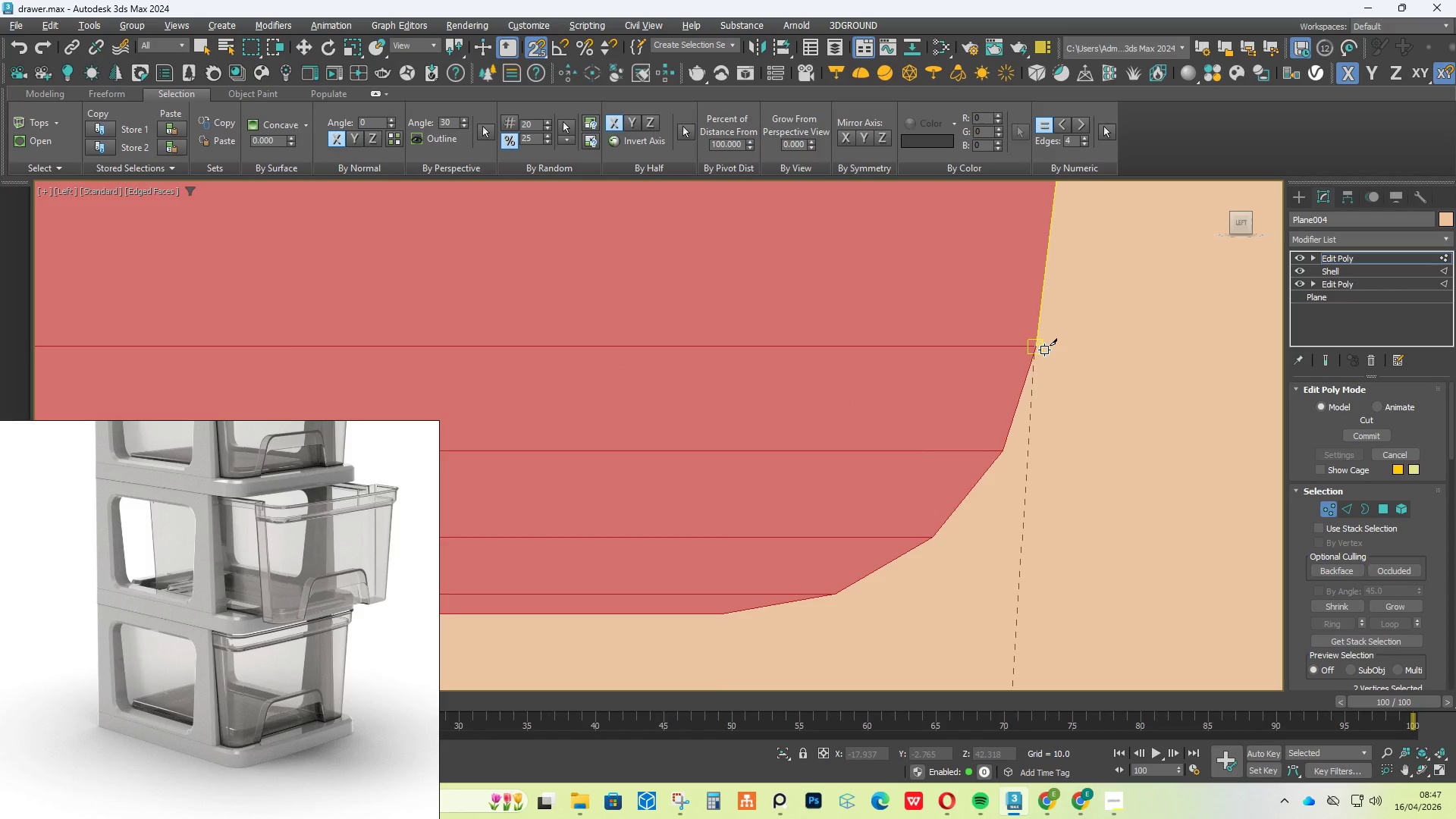 
left_click([1044, 350])
 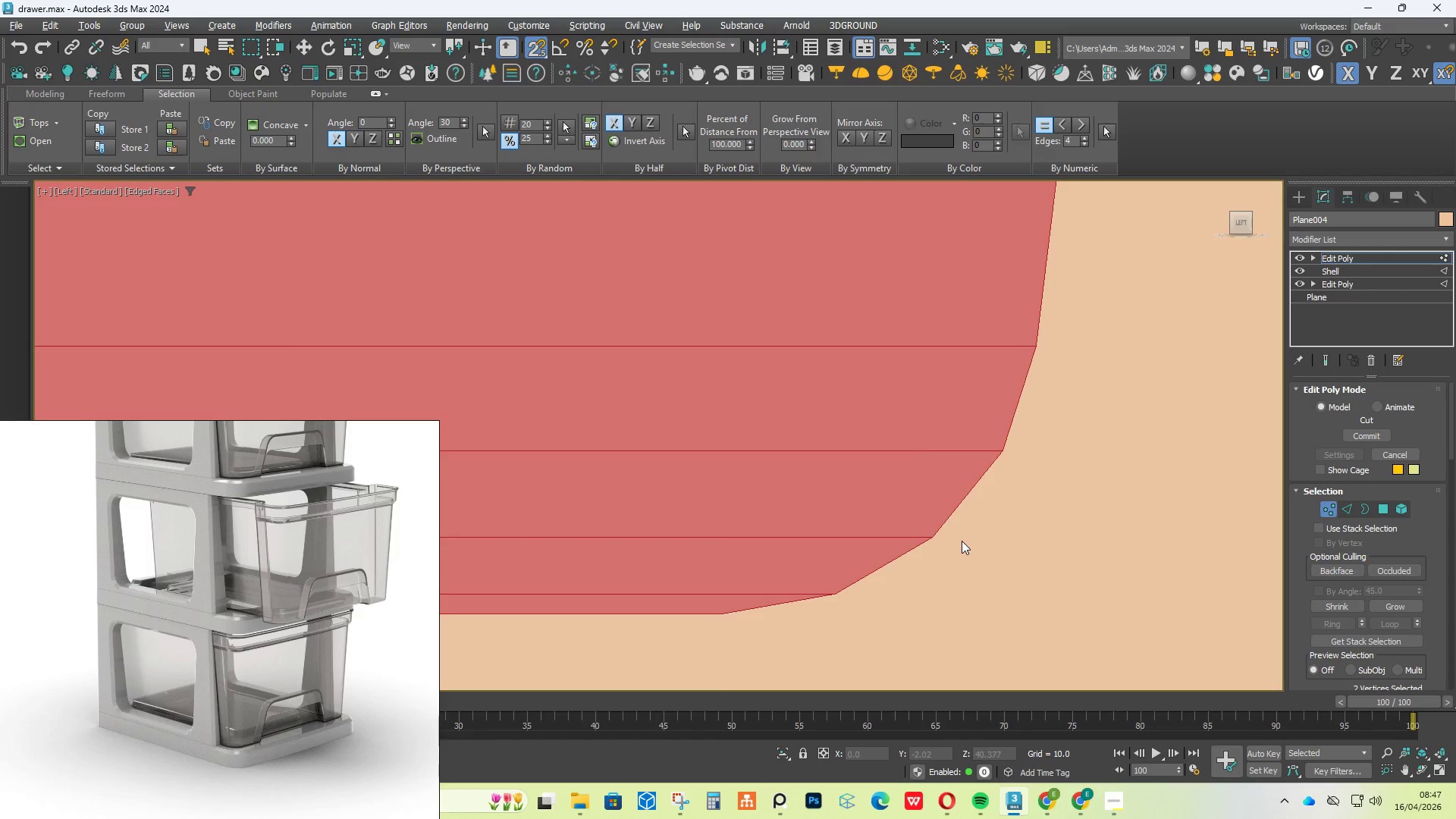 
left_click([940, 541])
 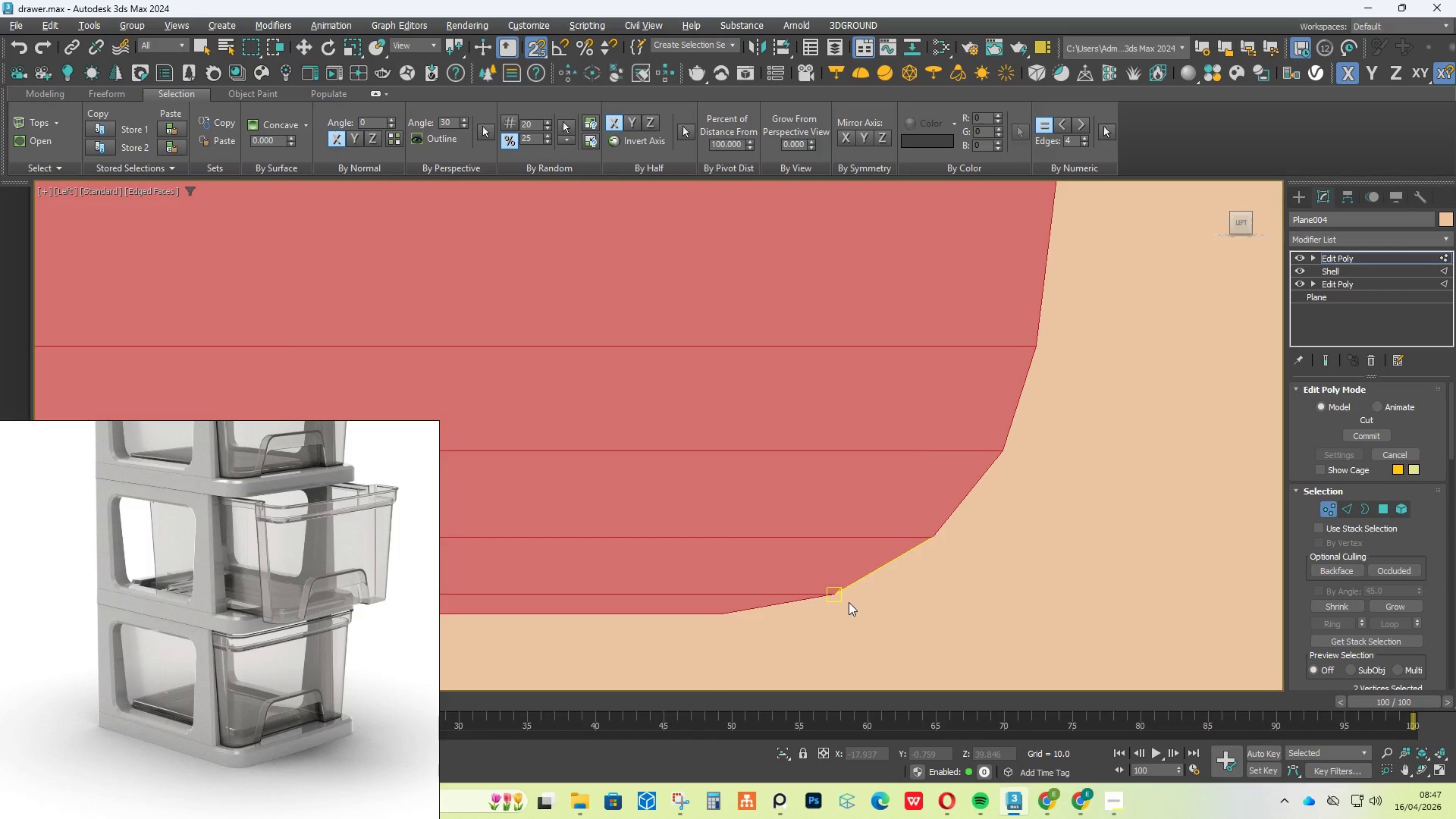 
left_click([848, 602])
 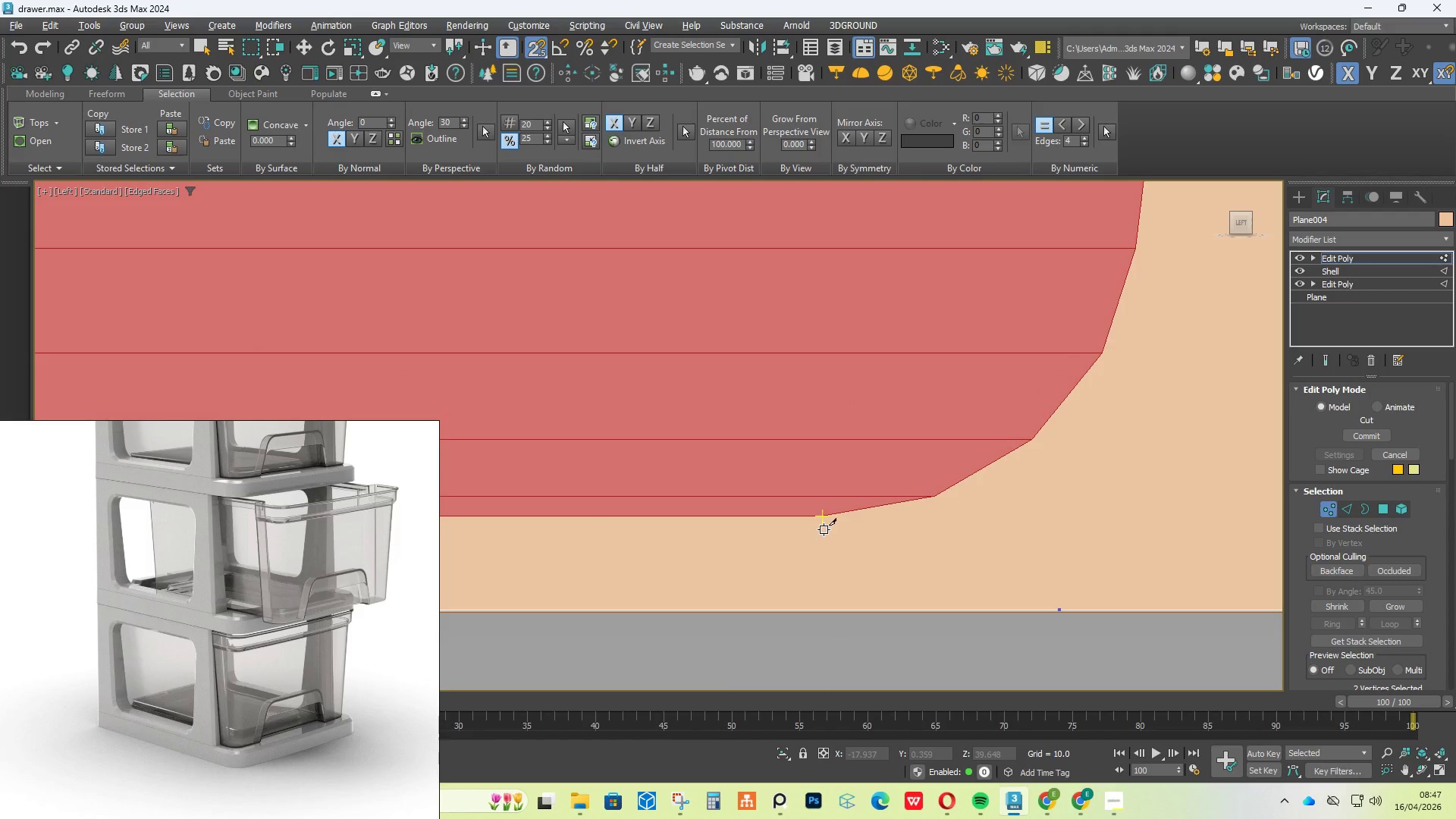 
left_click([824, 525])
 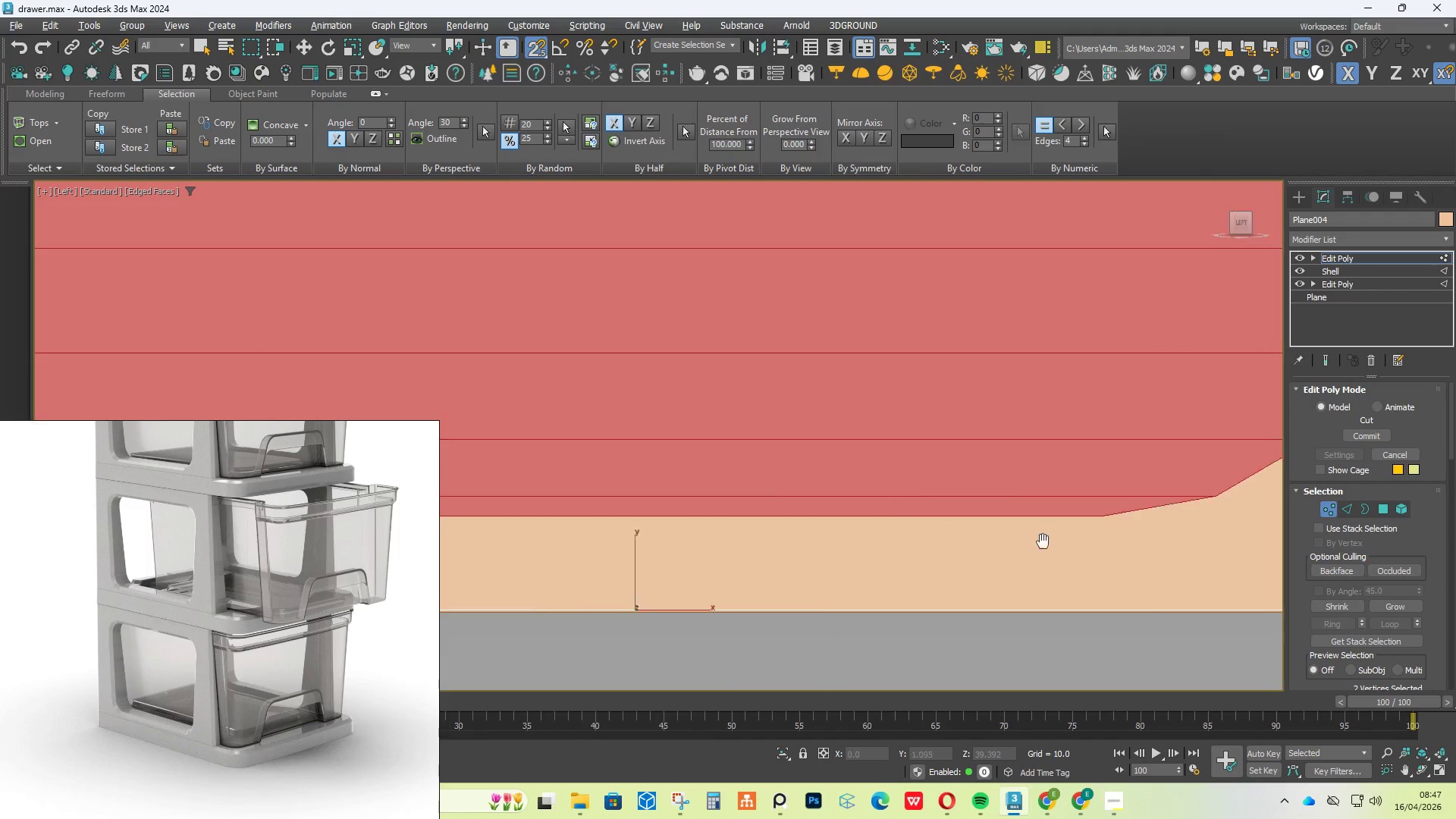 
scroll: coordinate [726, 523], scroll_direction: up, amount: 1.0
 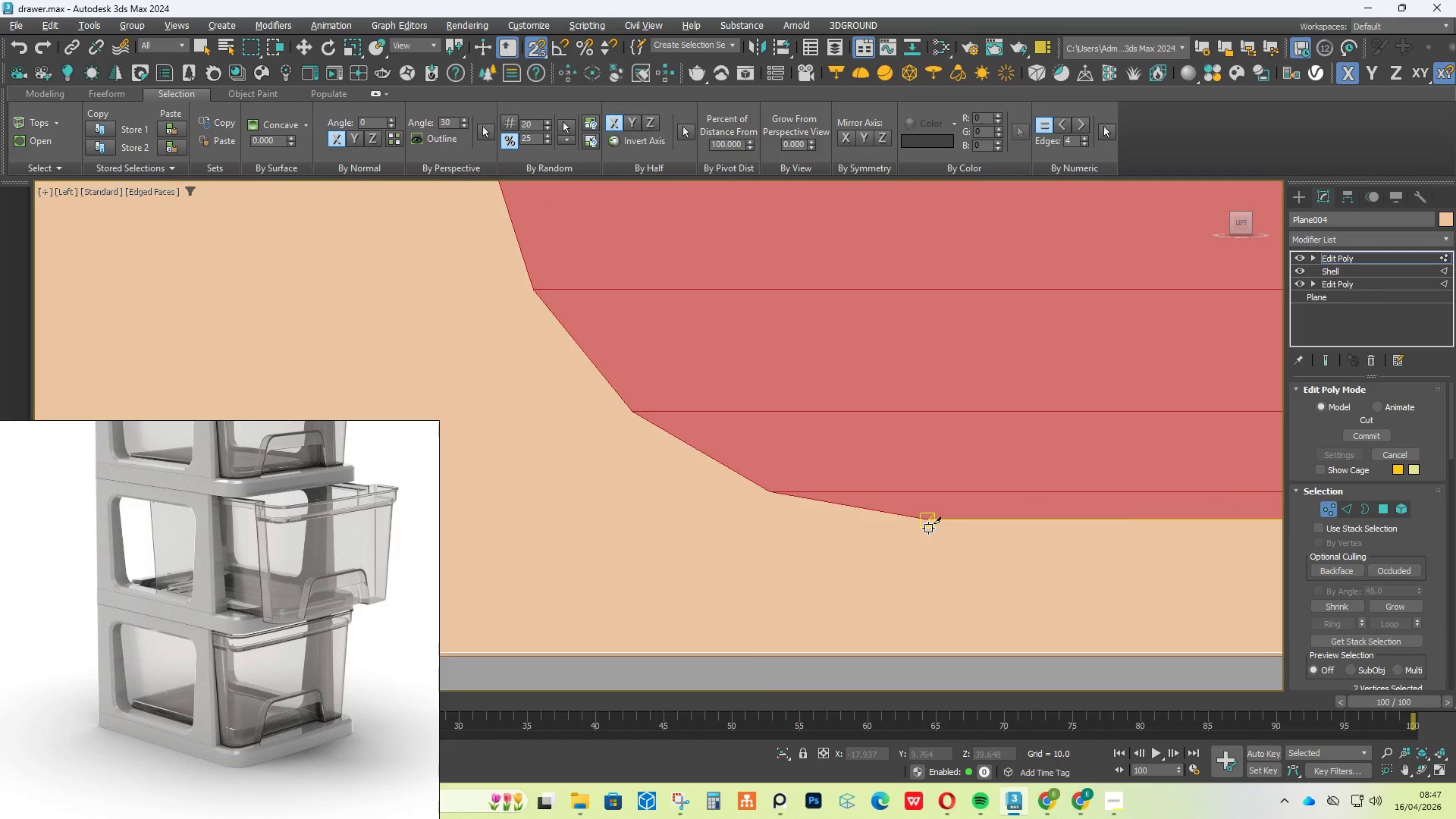 
left_click([928, 528])
 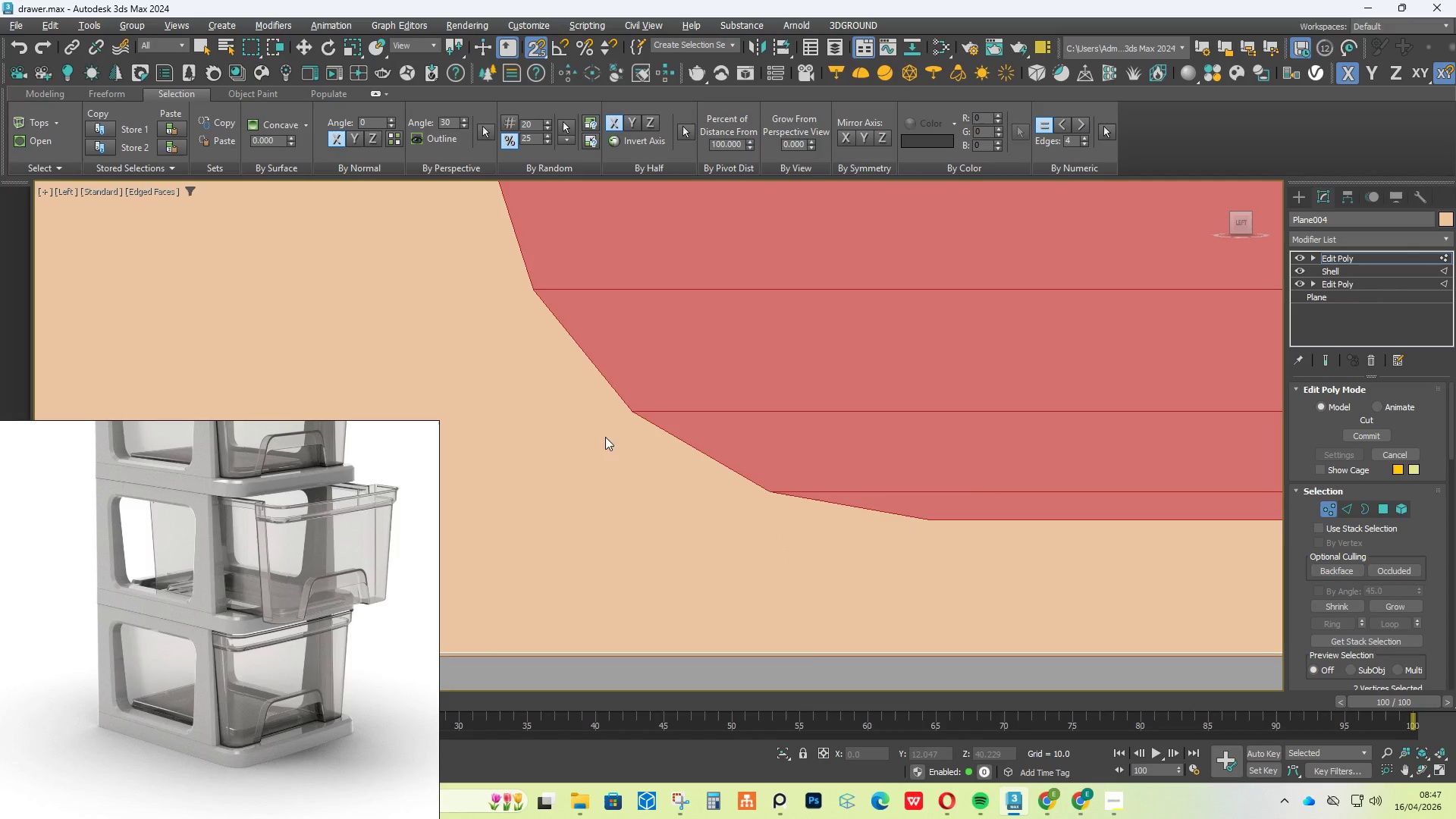 
left_click([630, 423])
 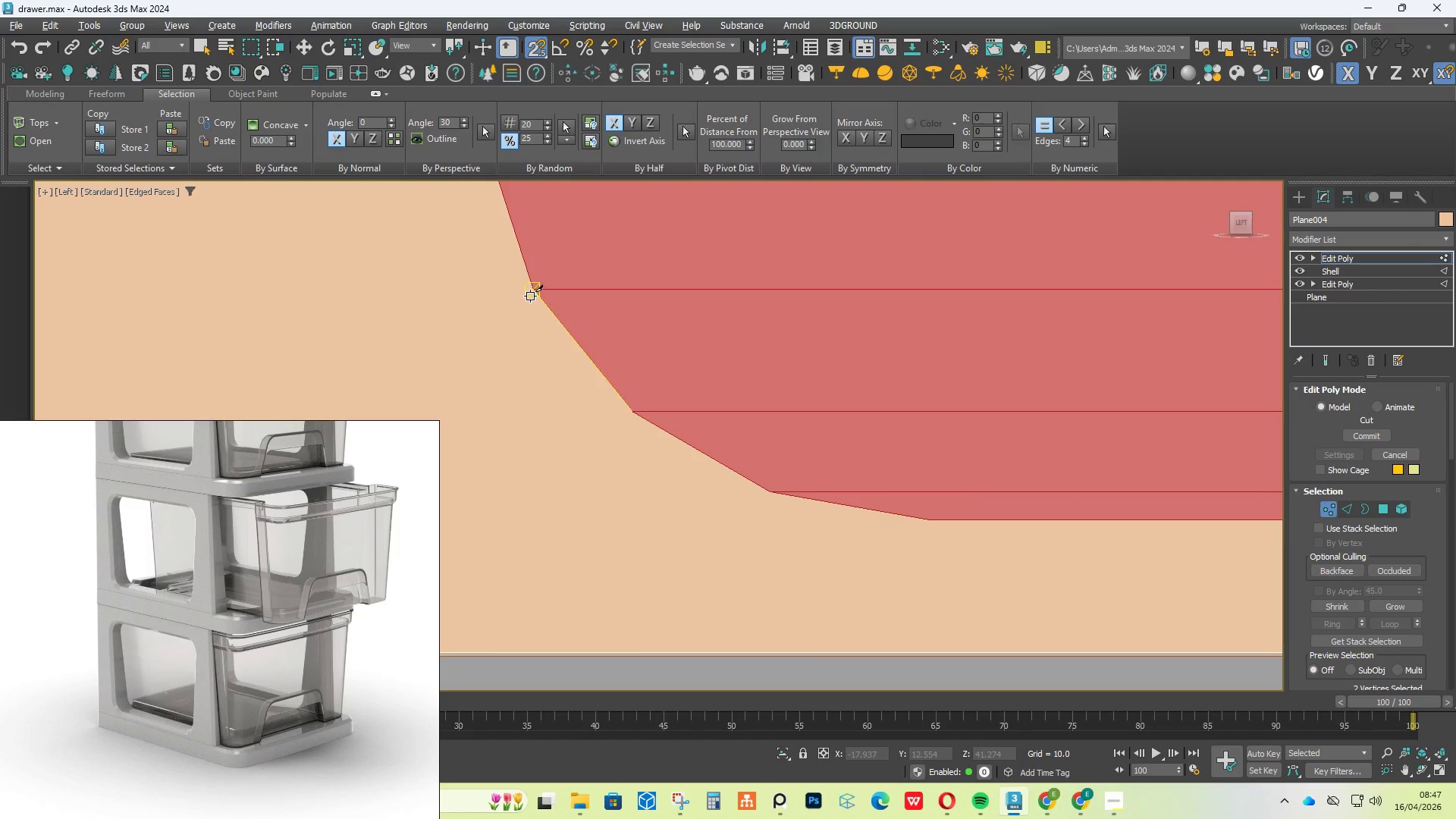 
left_click([530, 296])
 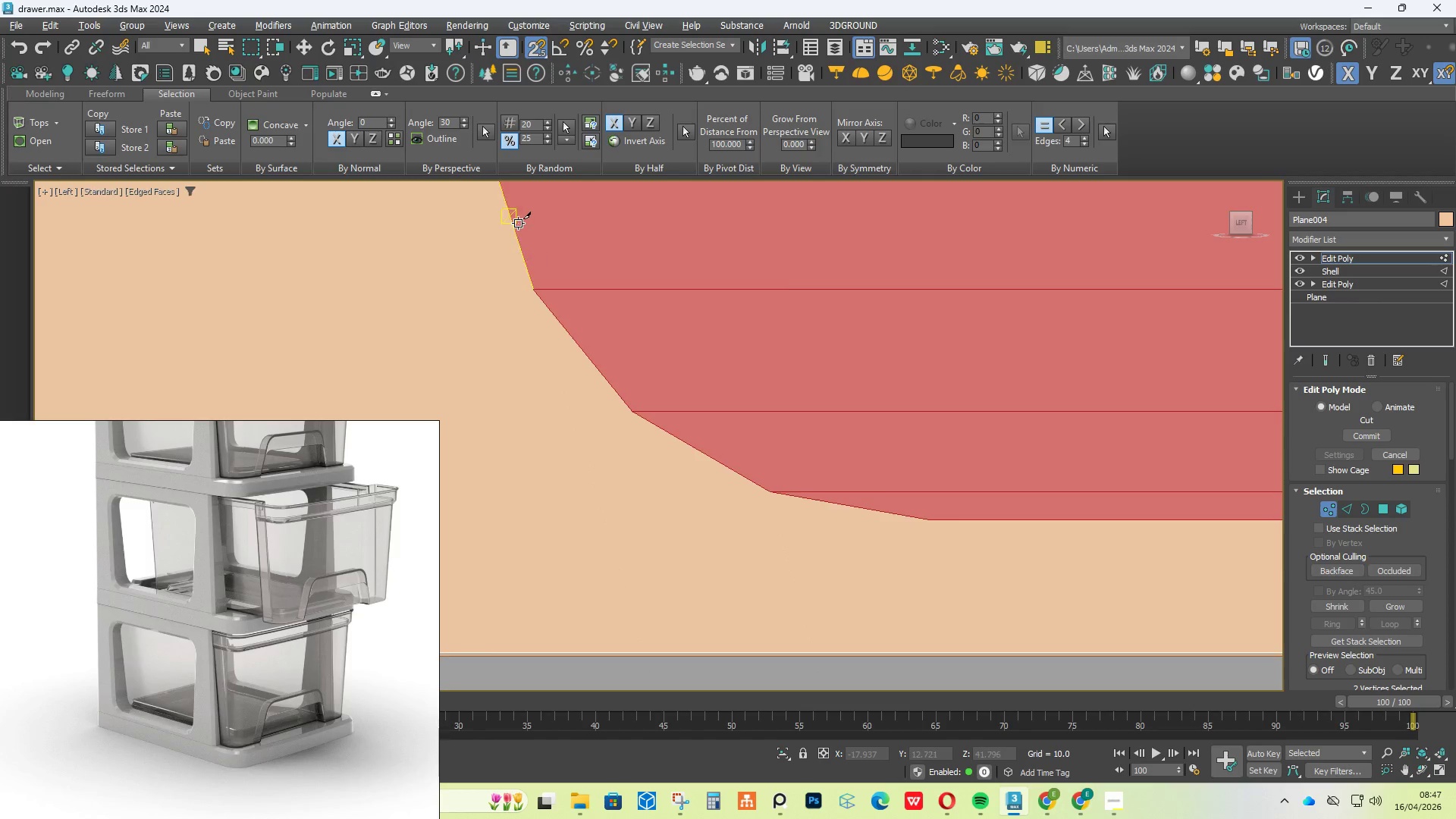 
scroll: coordinate [518, 223], scroll_direction: down, amount: 4.0
 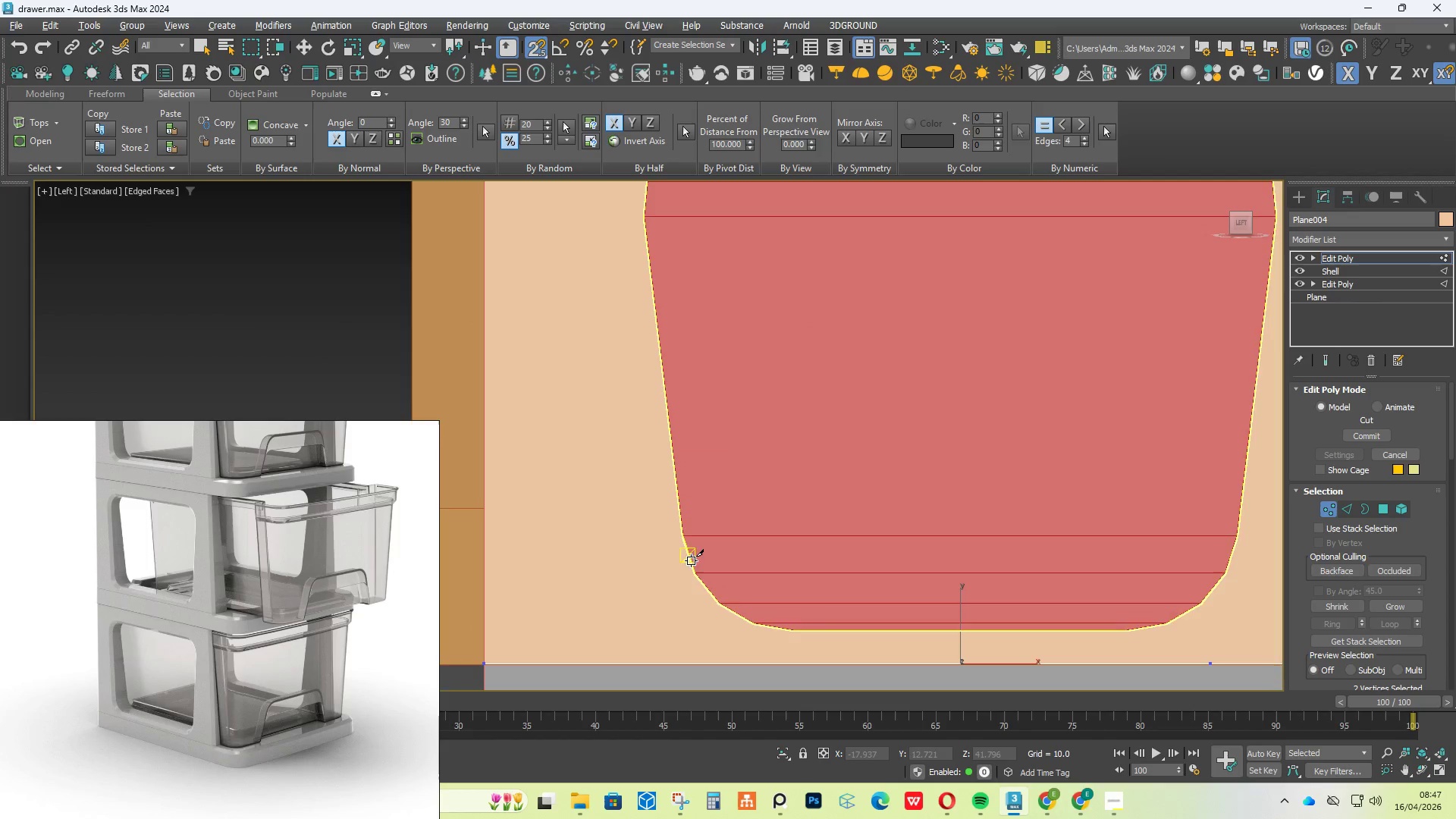 
scroll: coordinate [685, 544], scroll_direction: up, amount: 3.0
 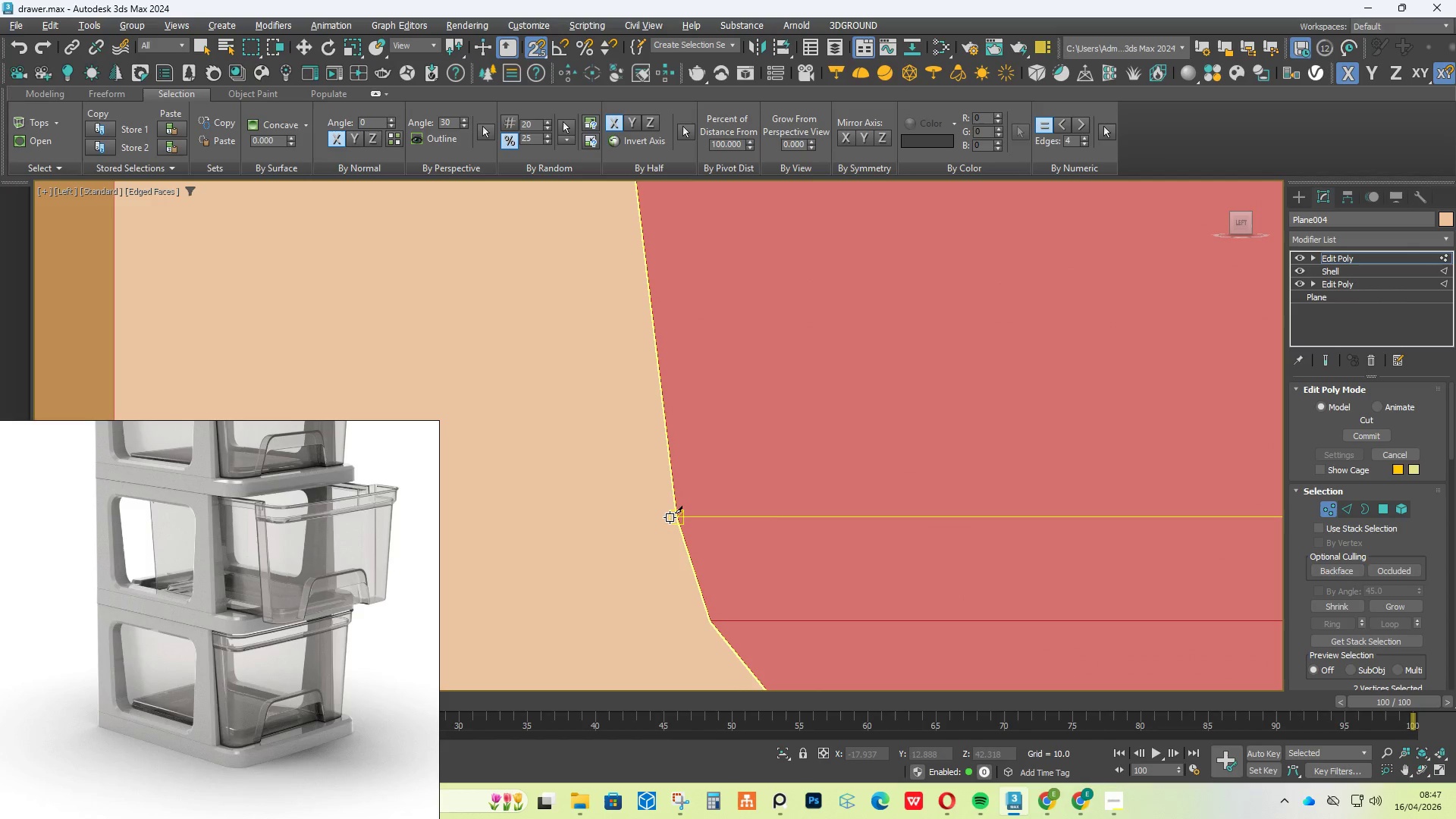 
left_click([670, 517])
 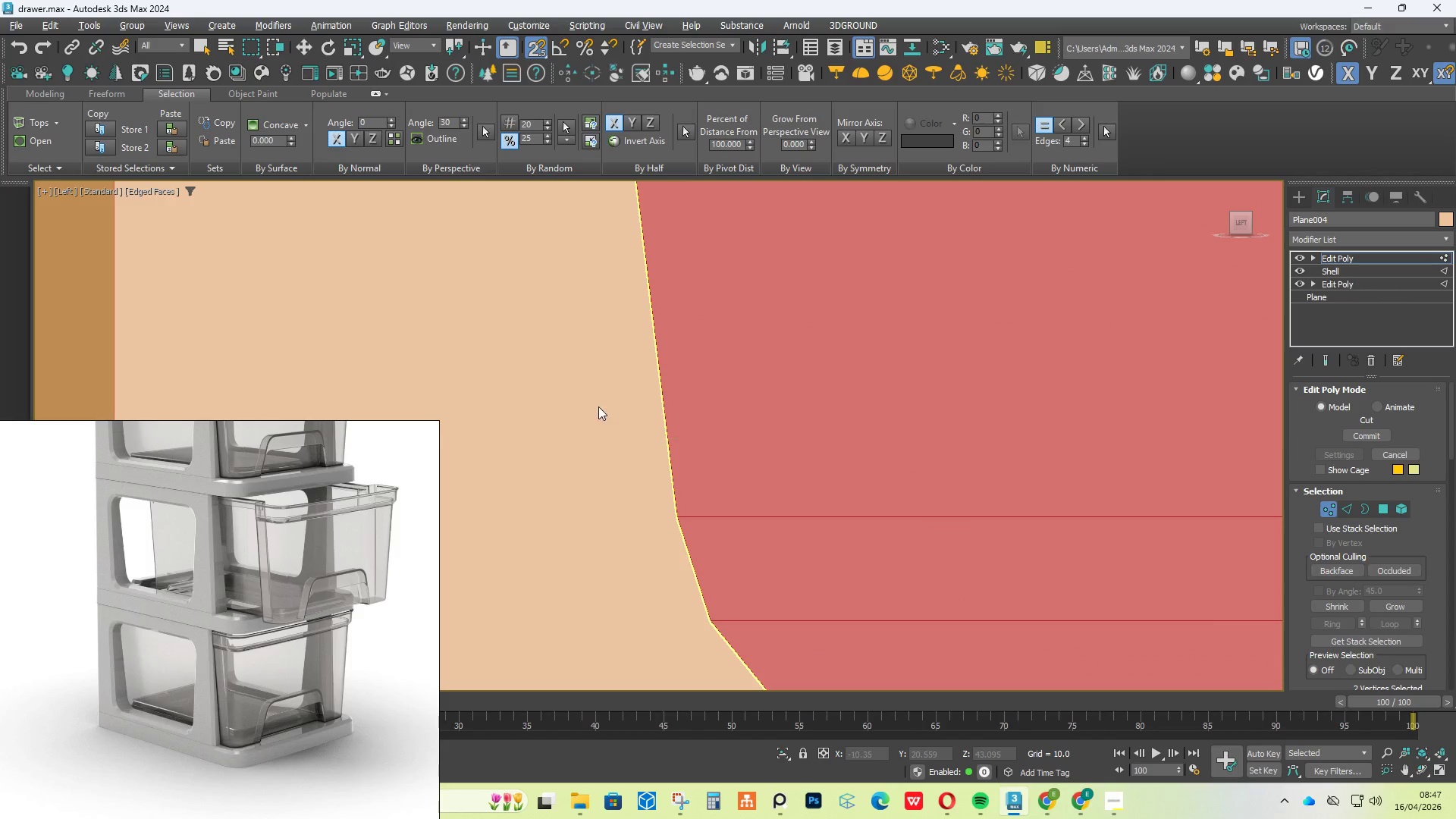 
scroll: coordinate [592, 390], scroll_direction: down, amount: 5.0
 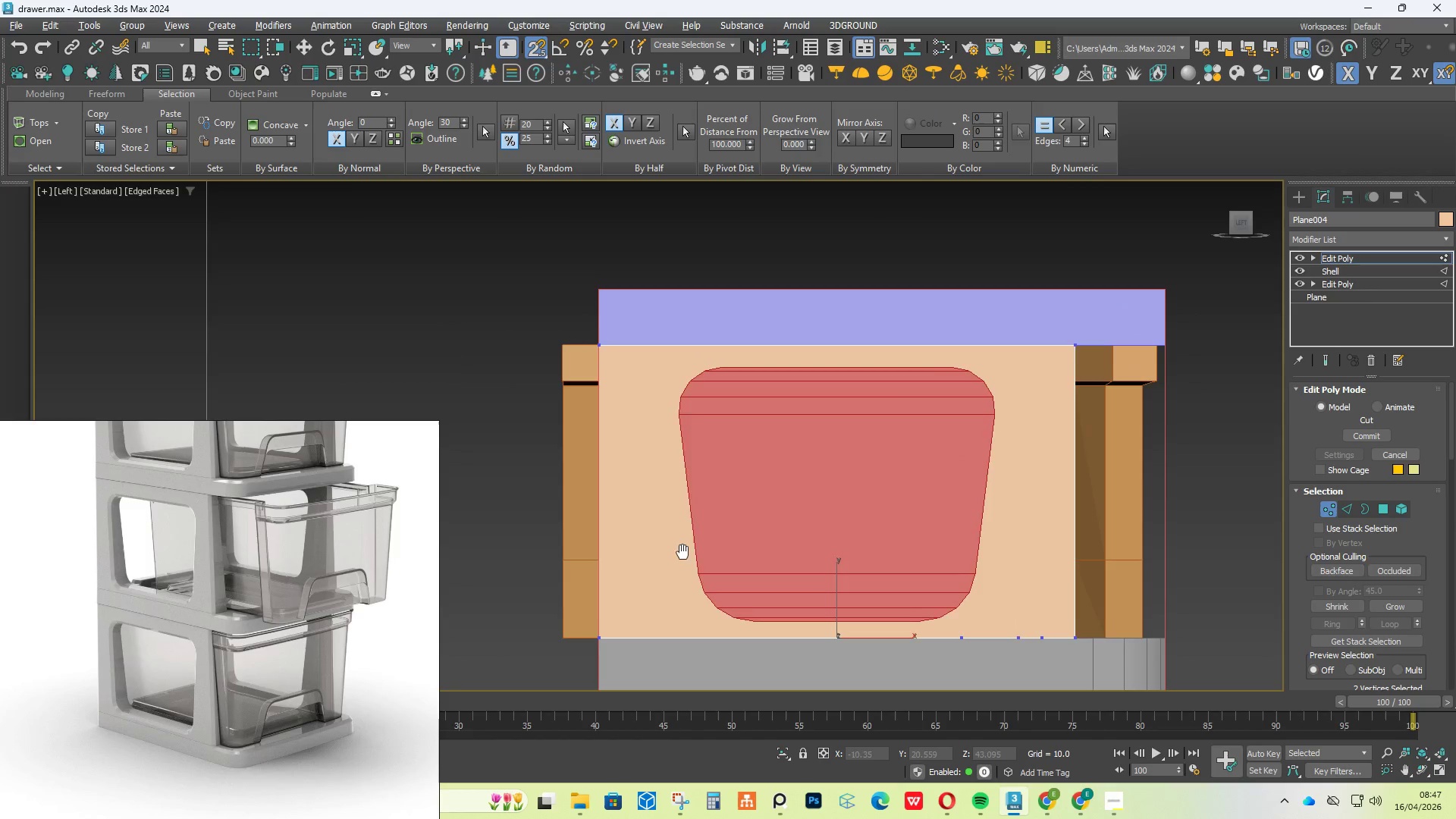 
scroll: coordinate [664, 317], scroll_direction: up, amount: 5.0
 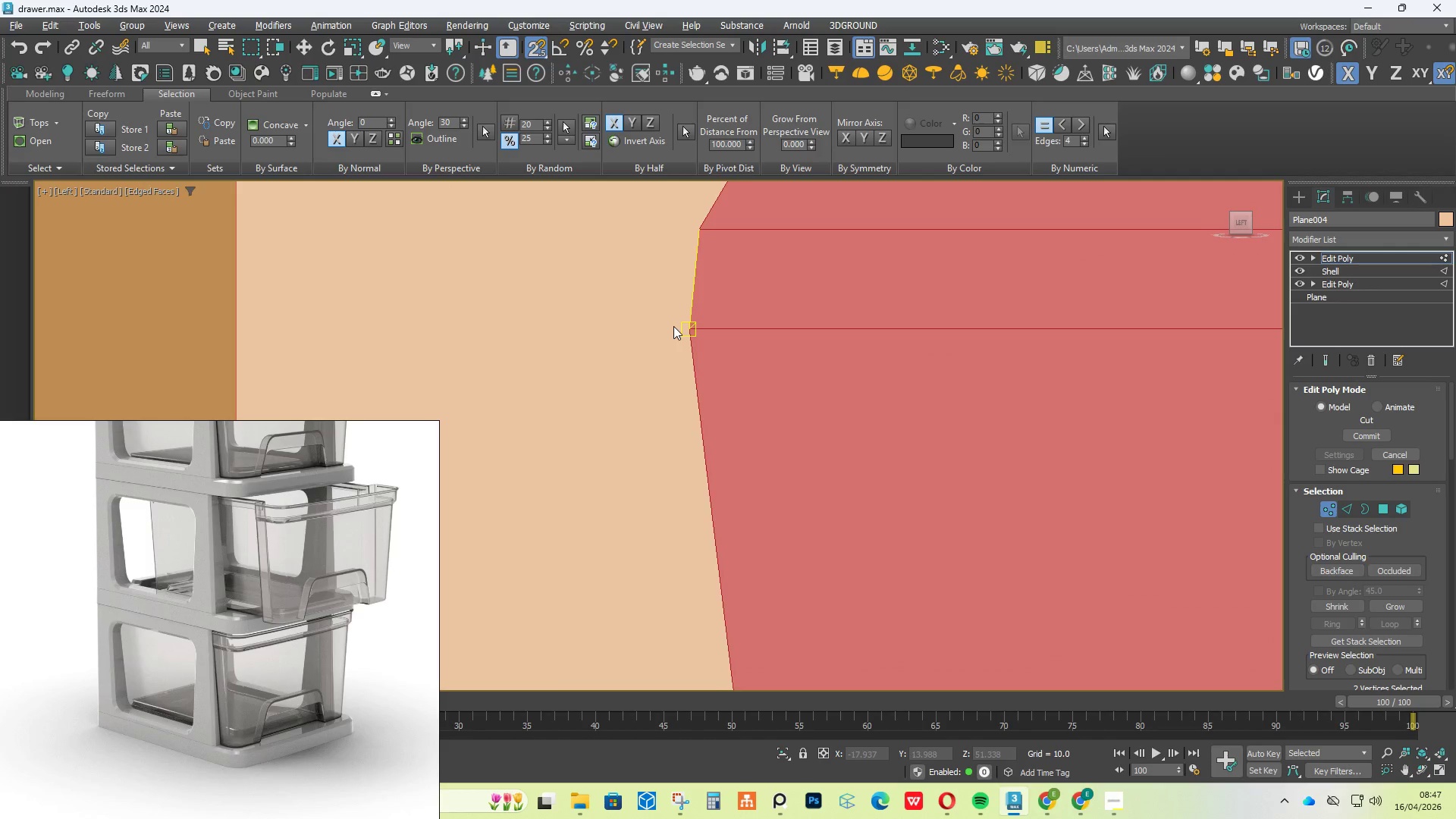 
left_click([673, 325])
 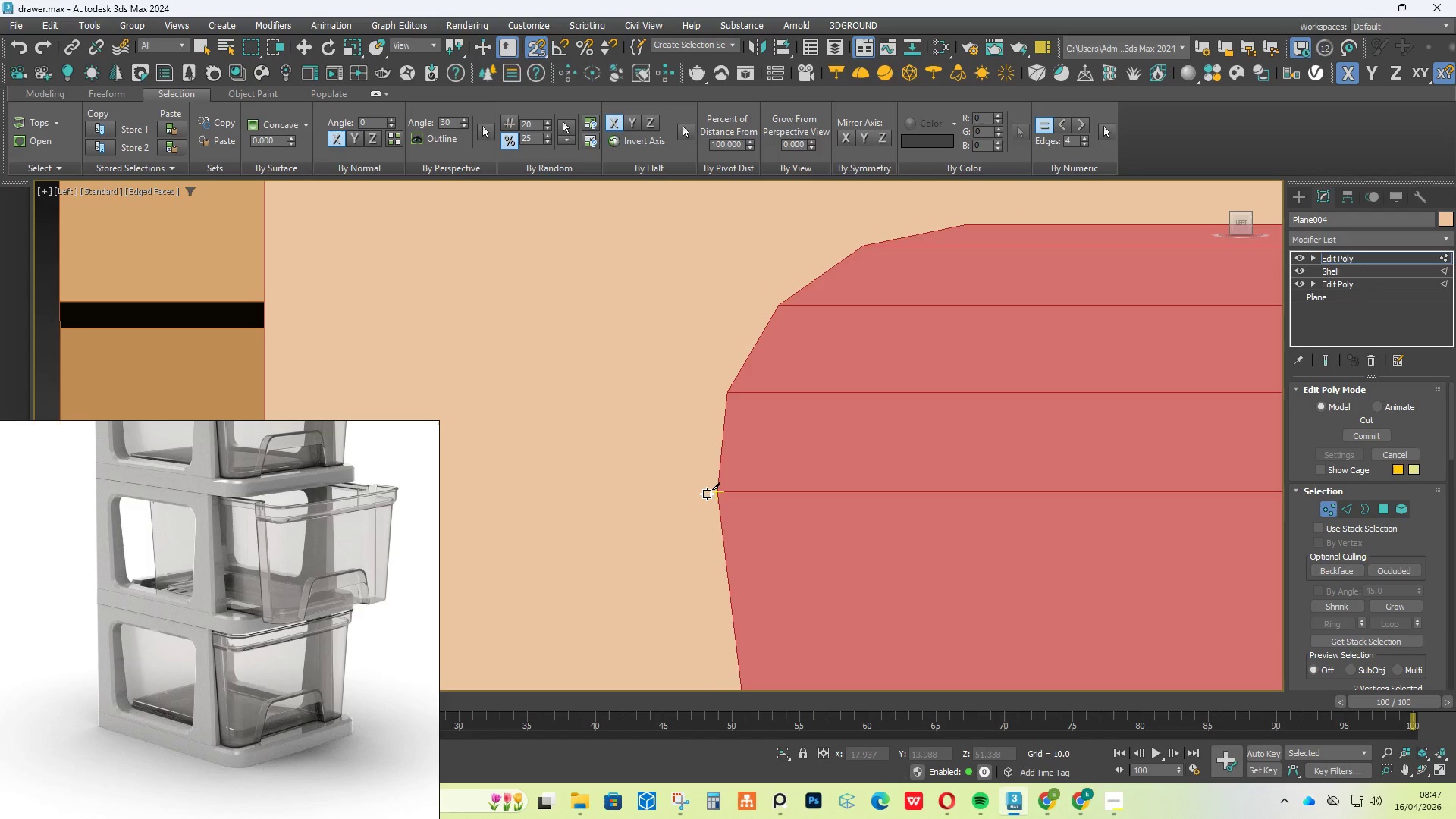 
left_click([707, 494])
 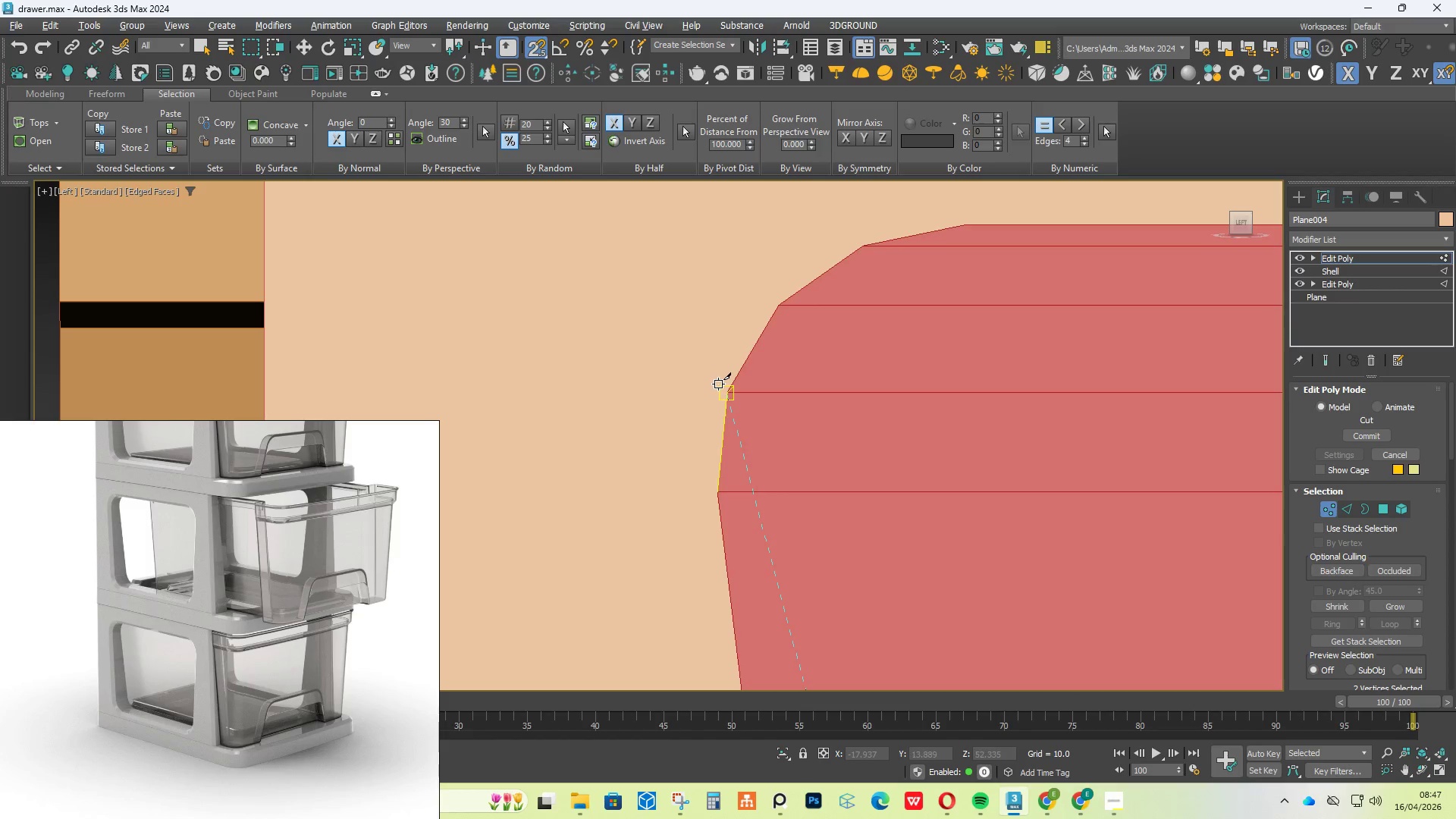 
left_click([718, 384])
 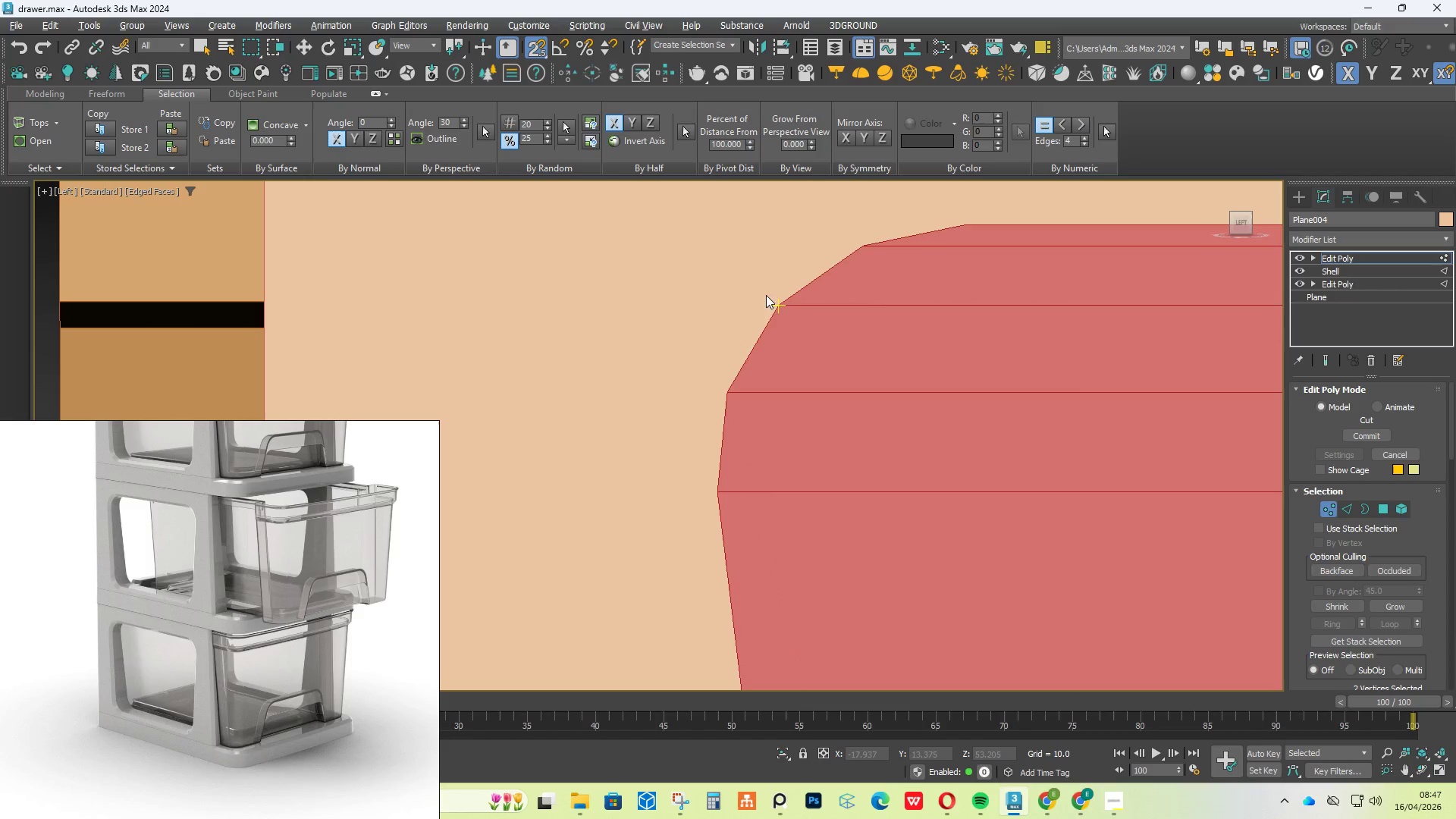 
left_click([770, 298])
 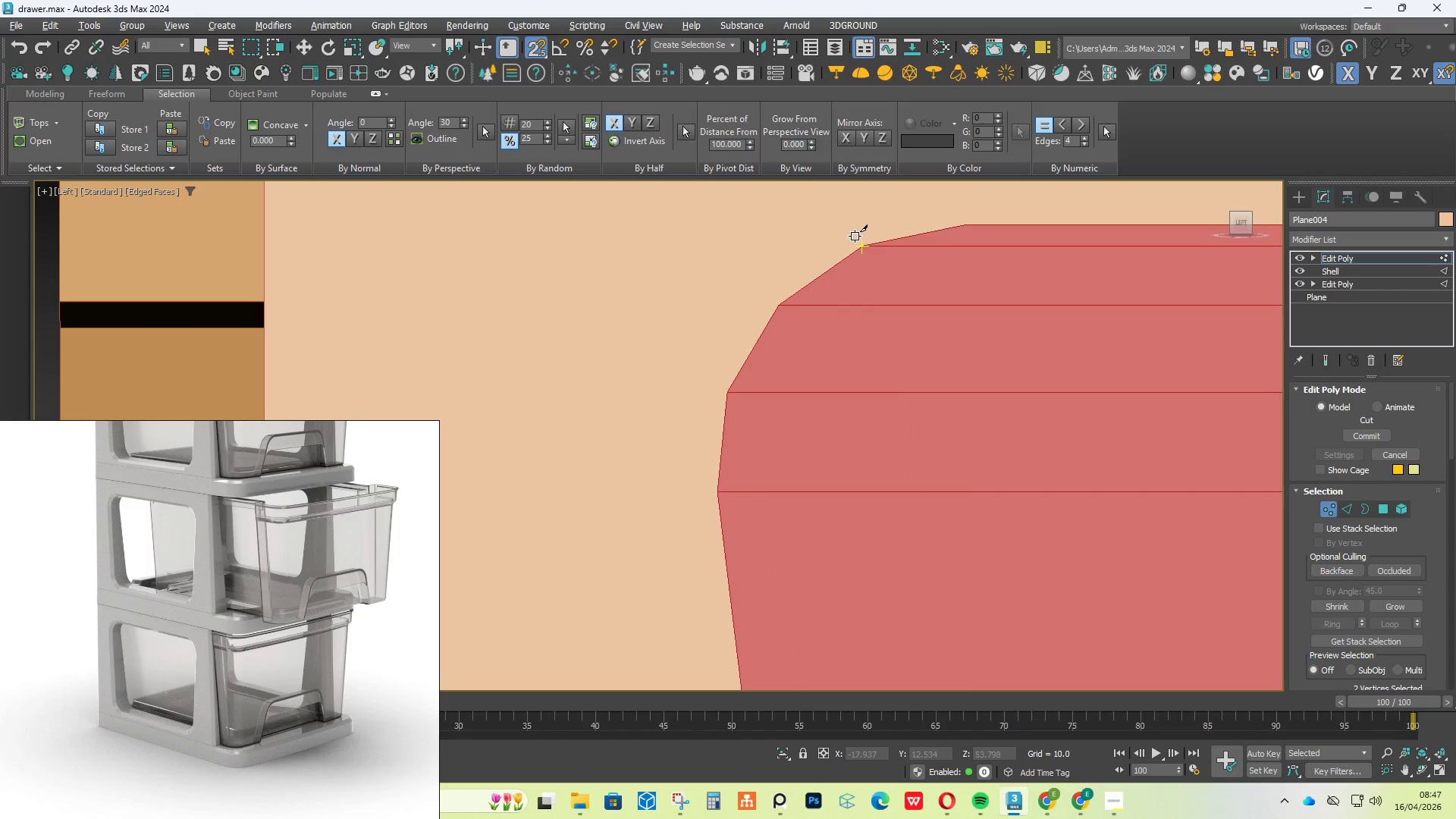 
left_click([855, 236])
 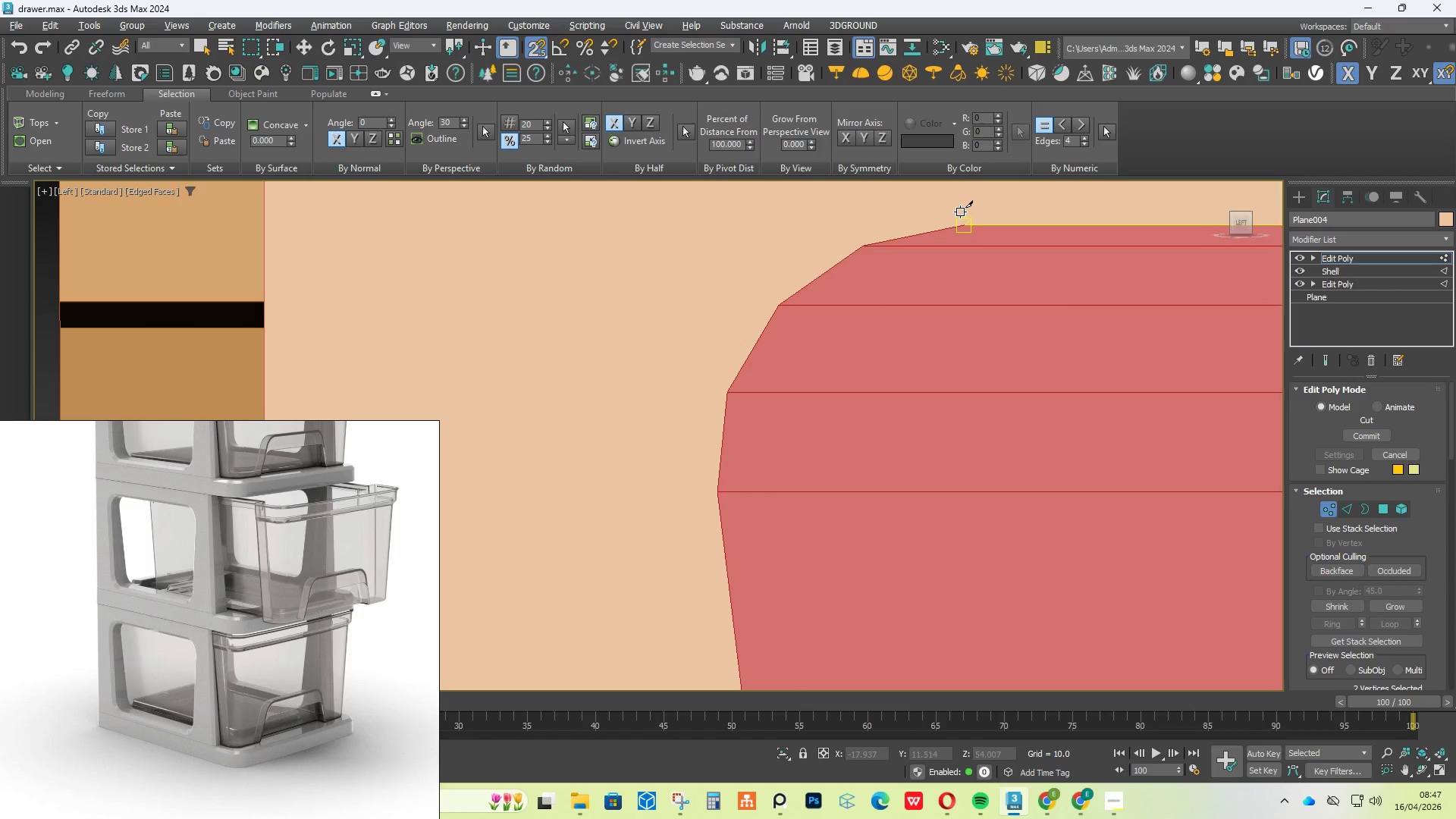 
left_click([962, 212])
 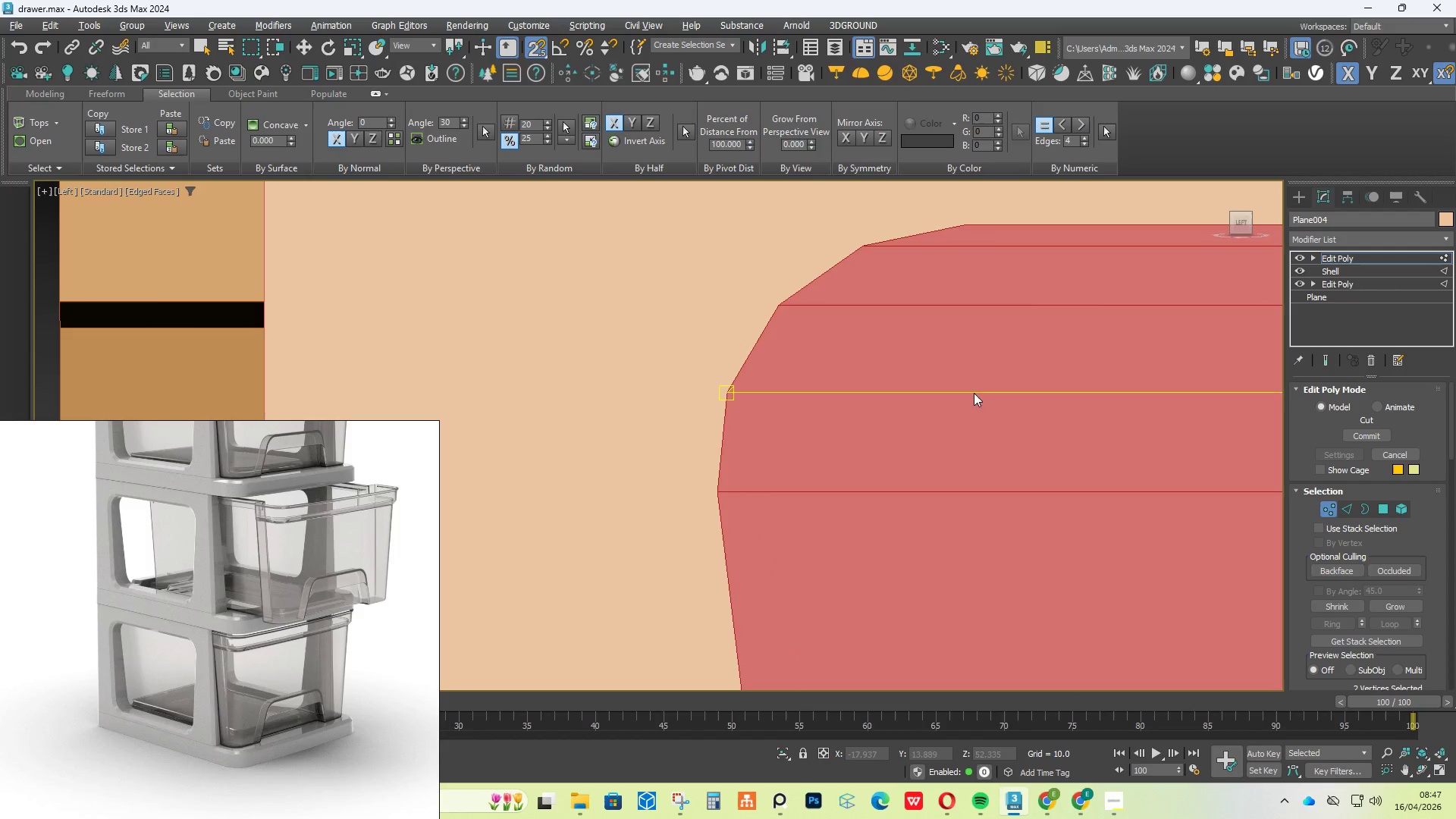 
scroll: coordinate [1002, 272], scroll_direction: down, amount: 4.0
 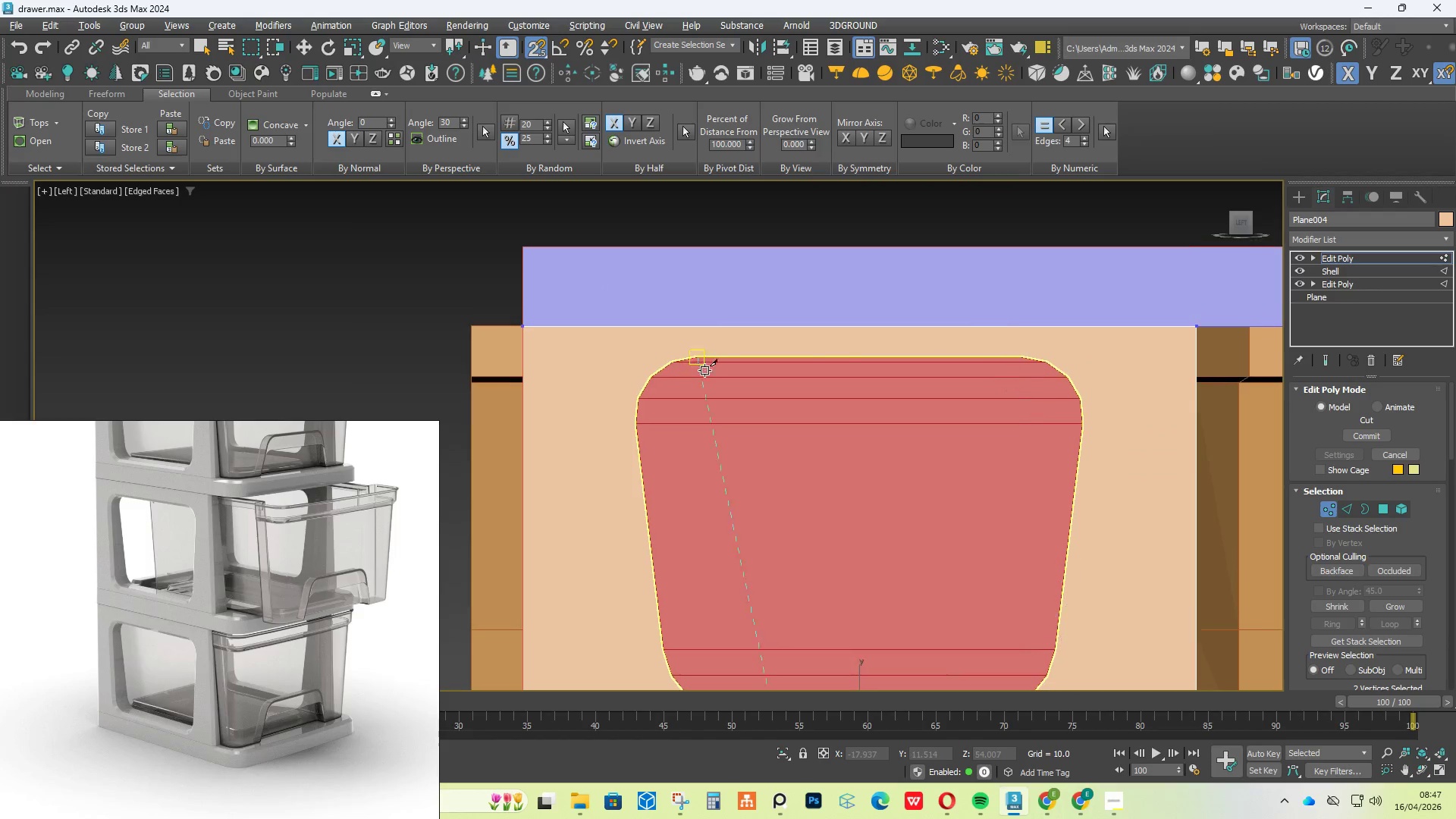 
scroll: coordinate [1050, 340], scroll_direction: up, amount: 4.0
 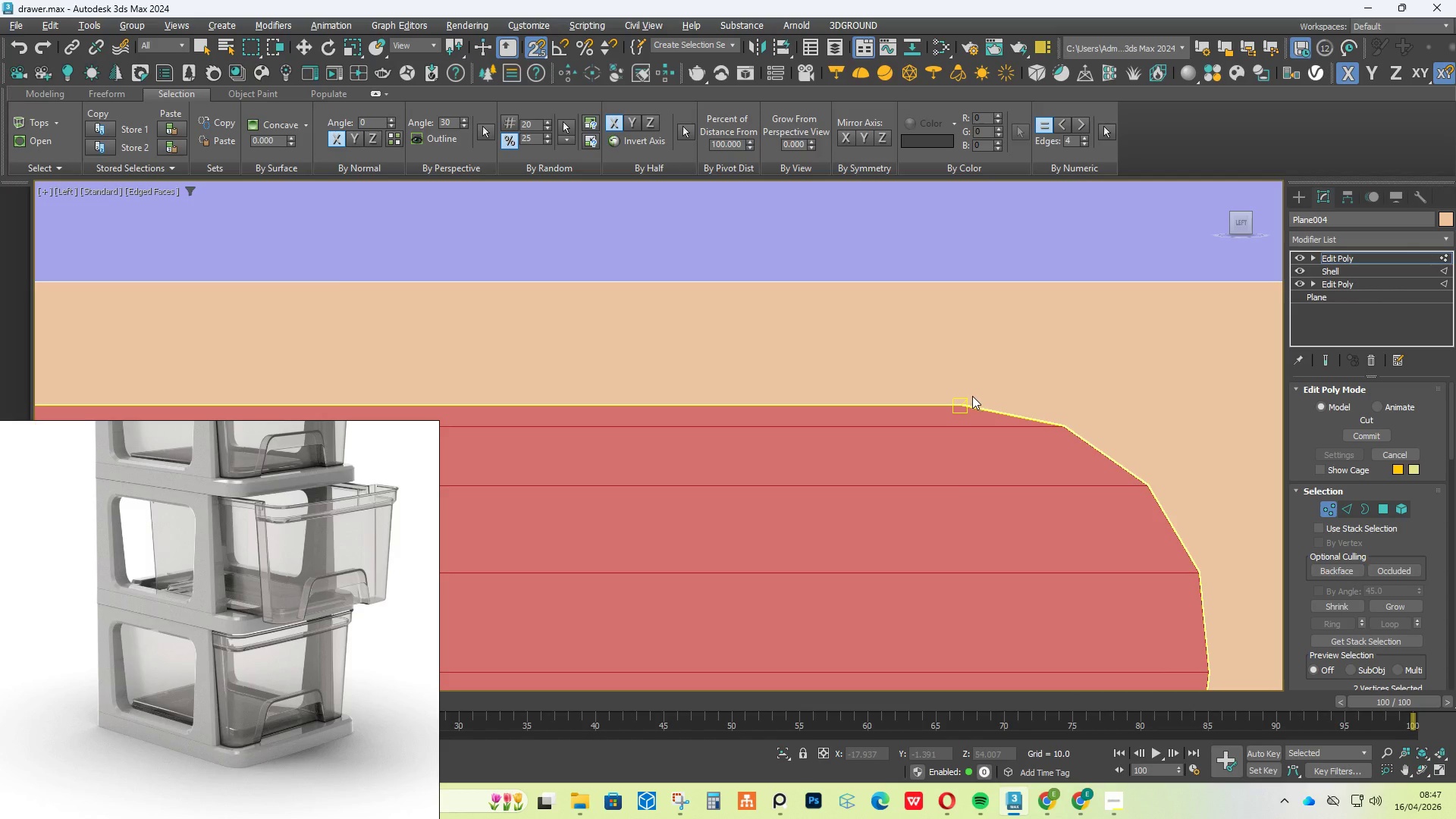 
left_click([970, 399])
 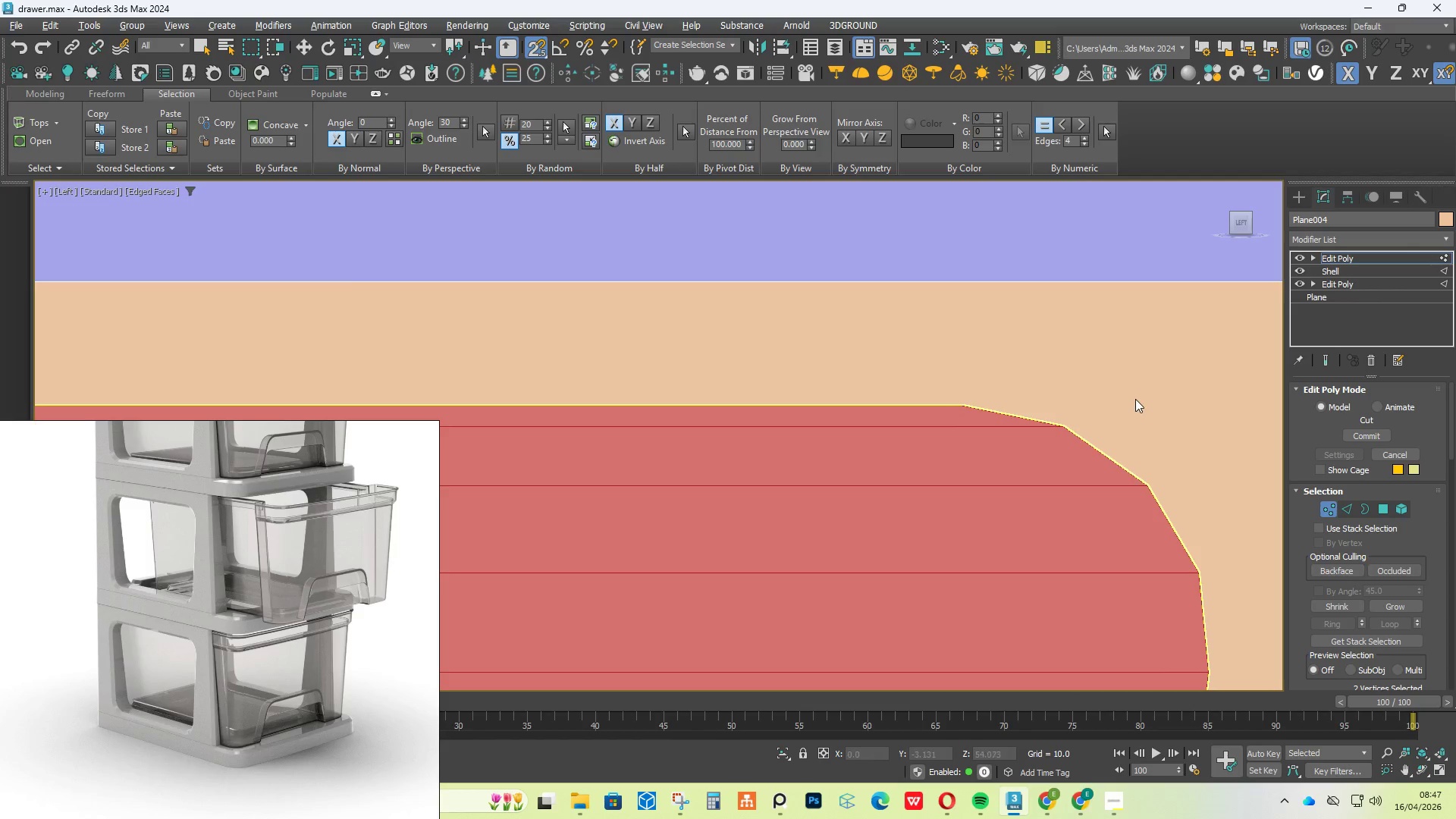 
right_click([1136, 397])
 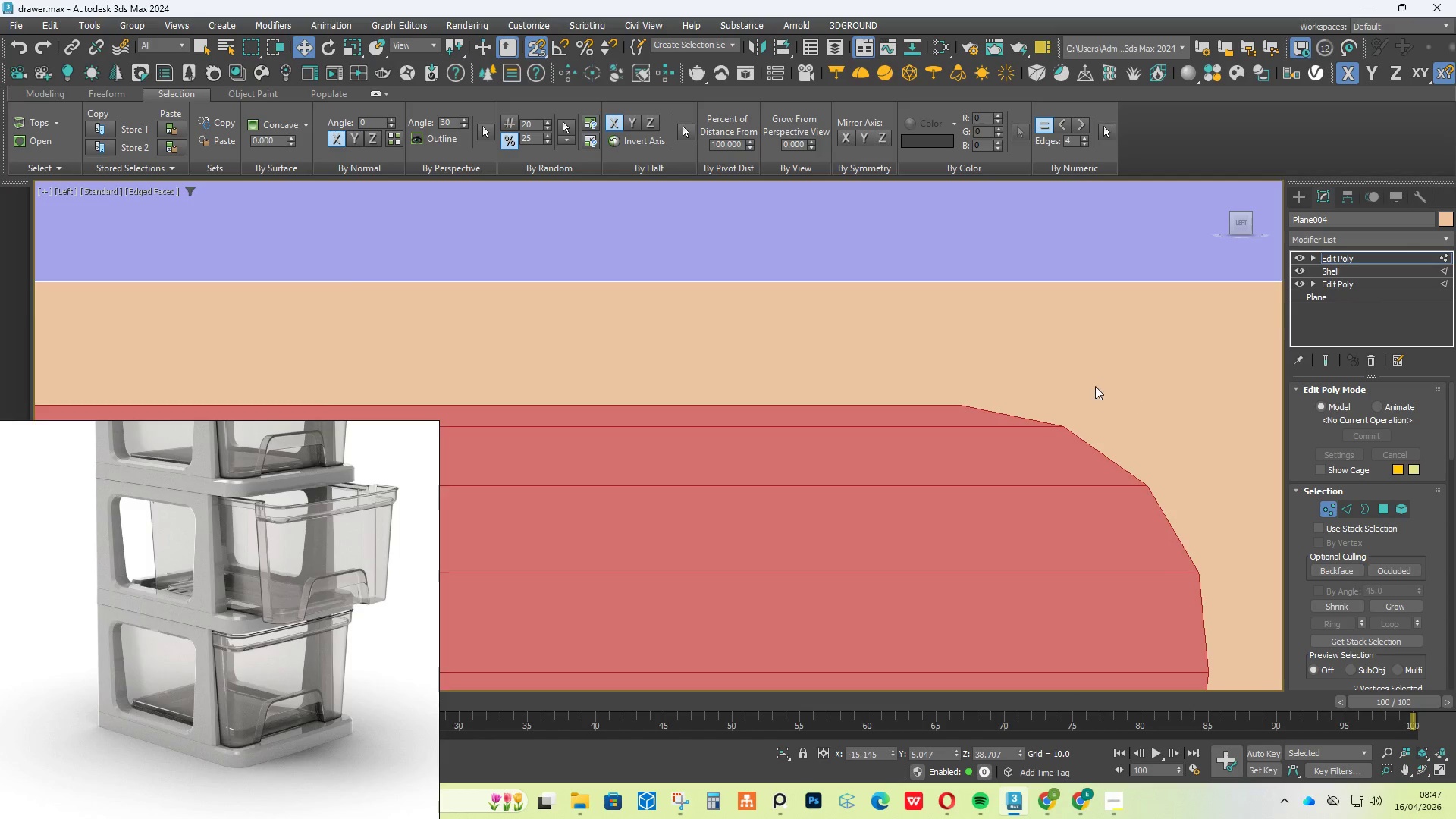 
scroll: coordinate [1024, 364], scroll_direction: down, amount: 6.0
 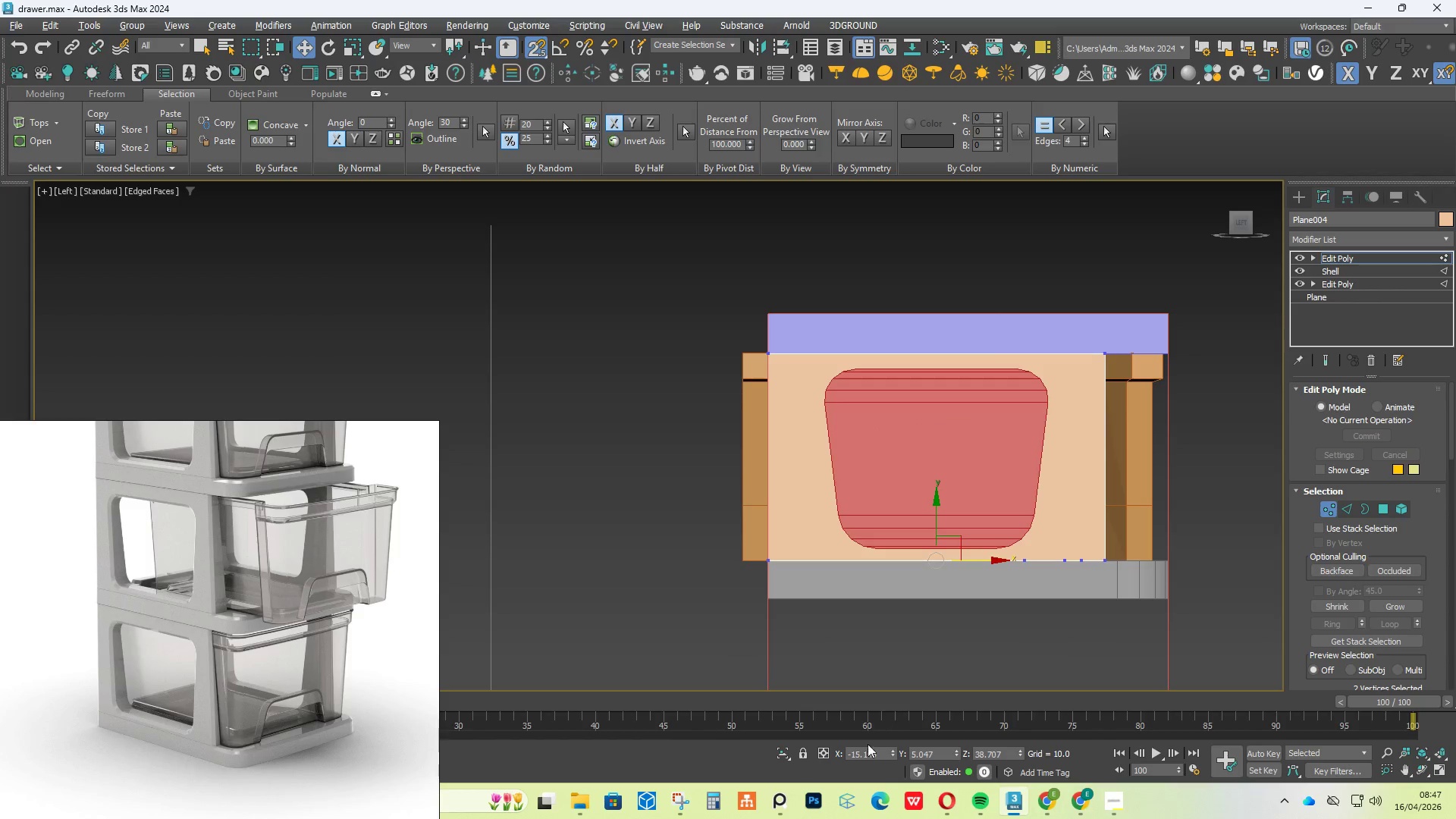 
left_click([786, 758])
 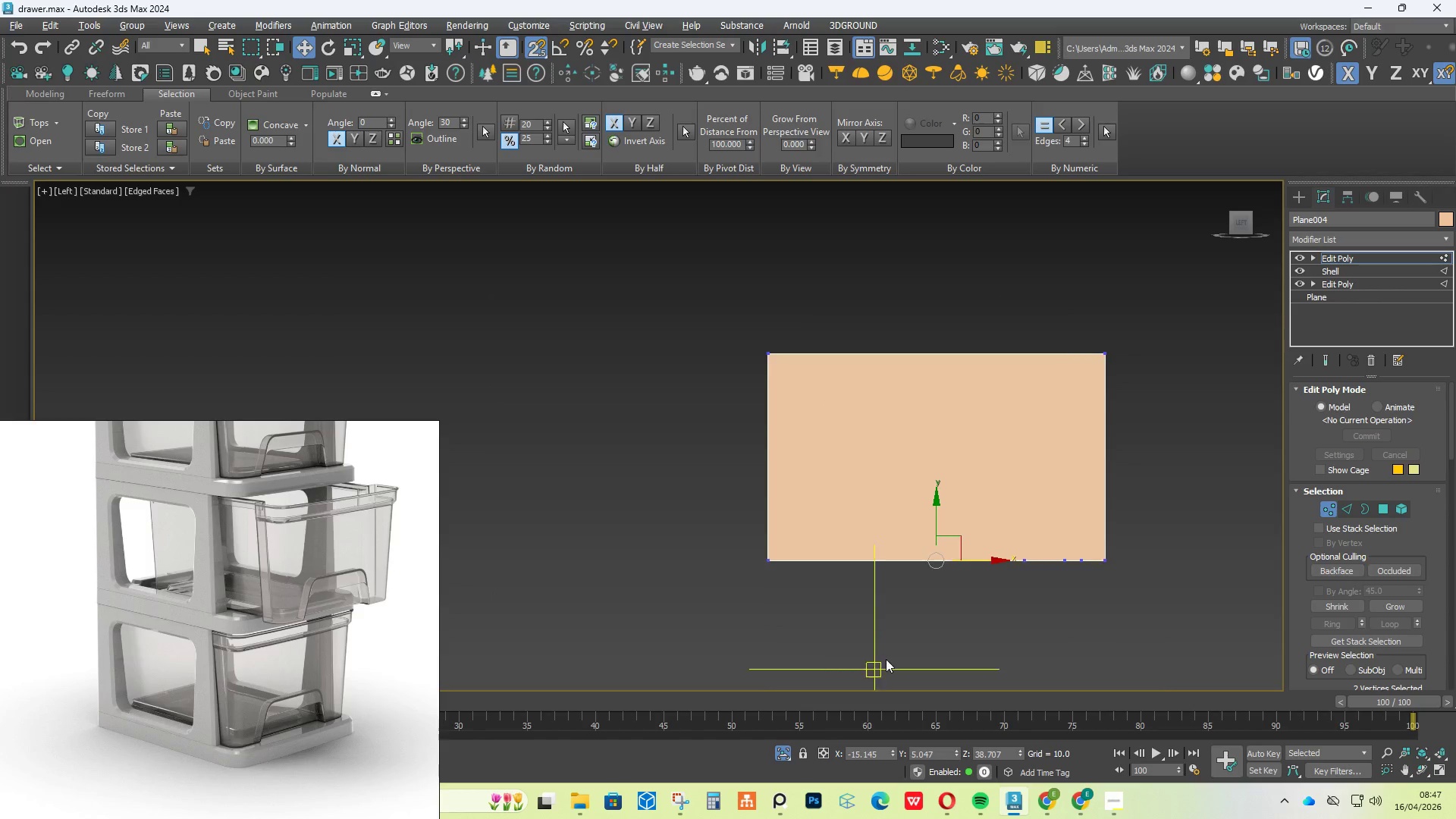 
hold_key(key=AltLeft, duration=0.42)
 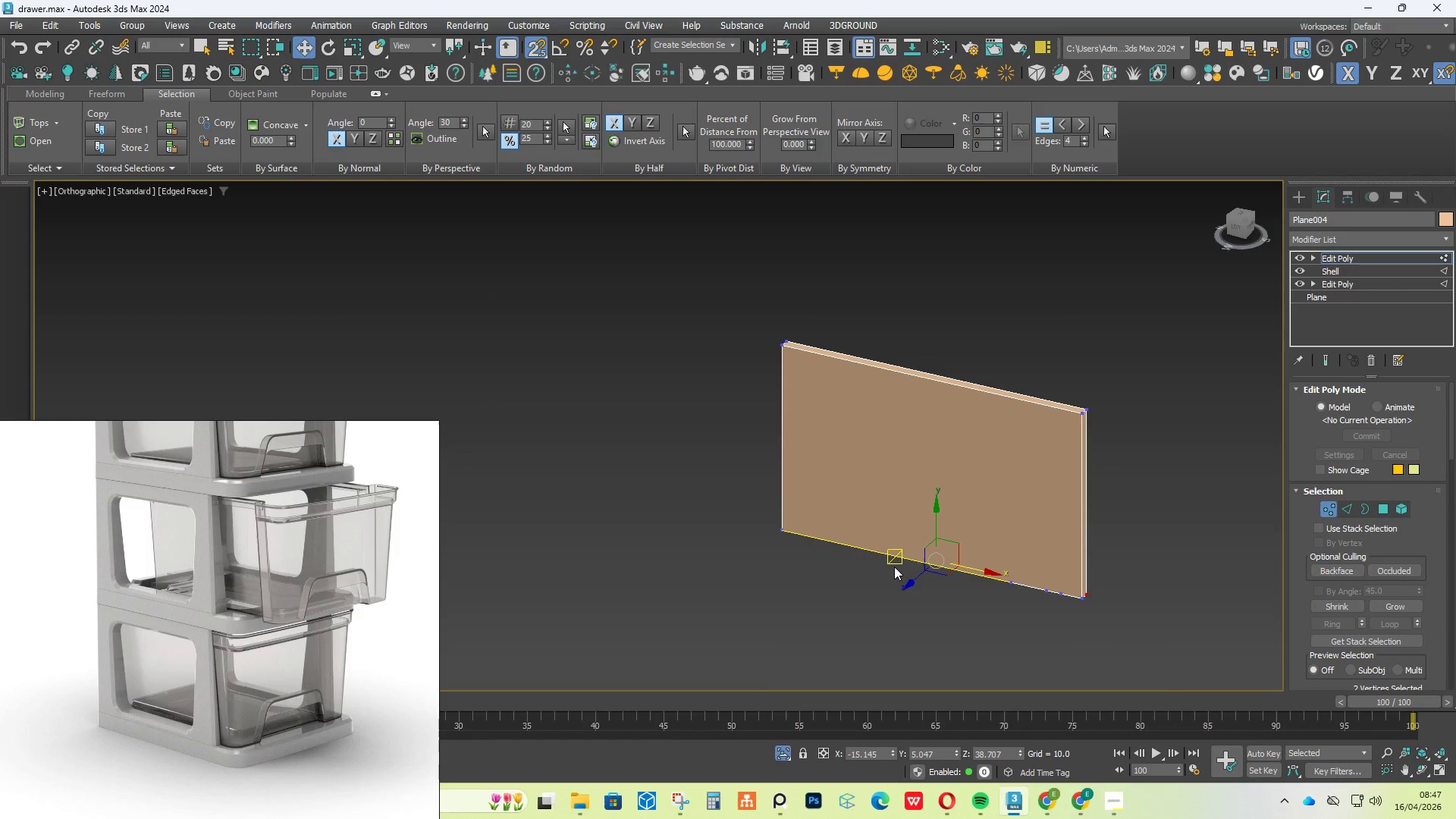 
key(F4)
 